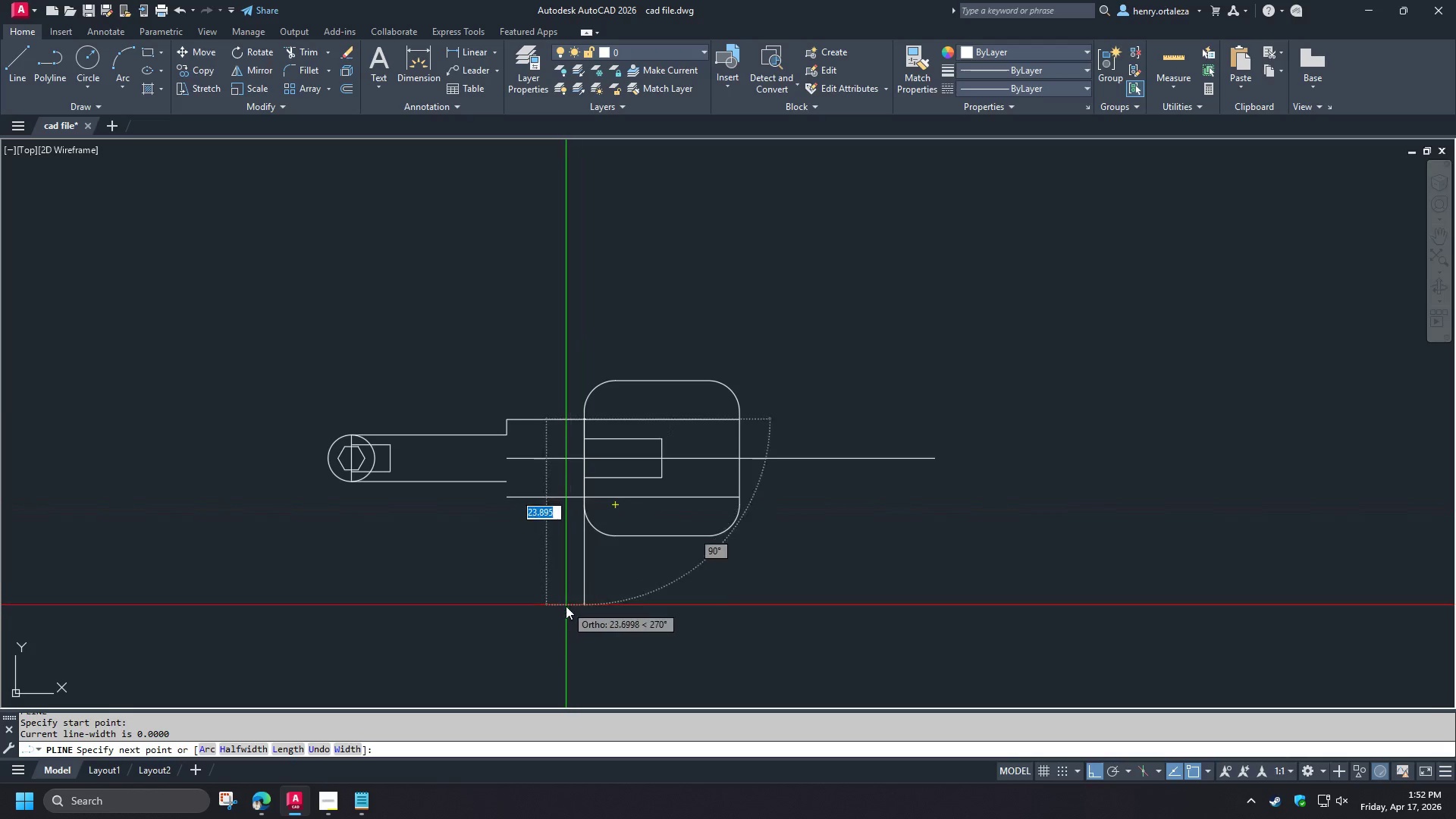 
left_click([566, 606])
 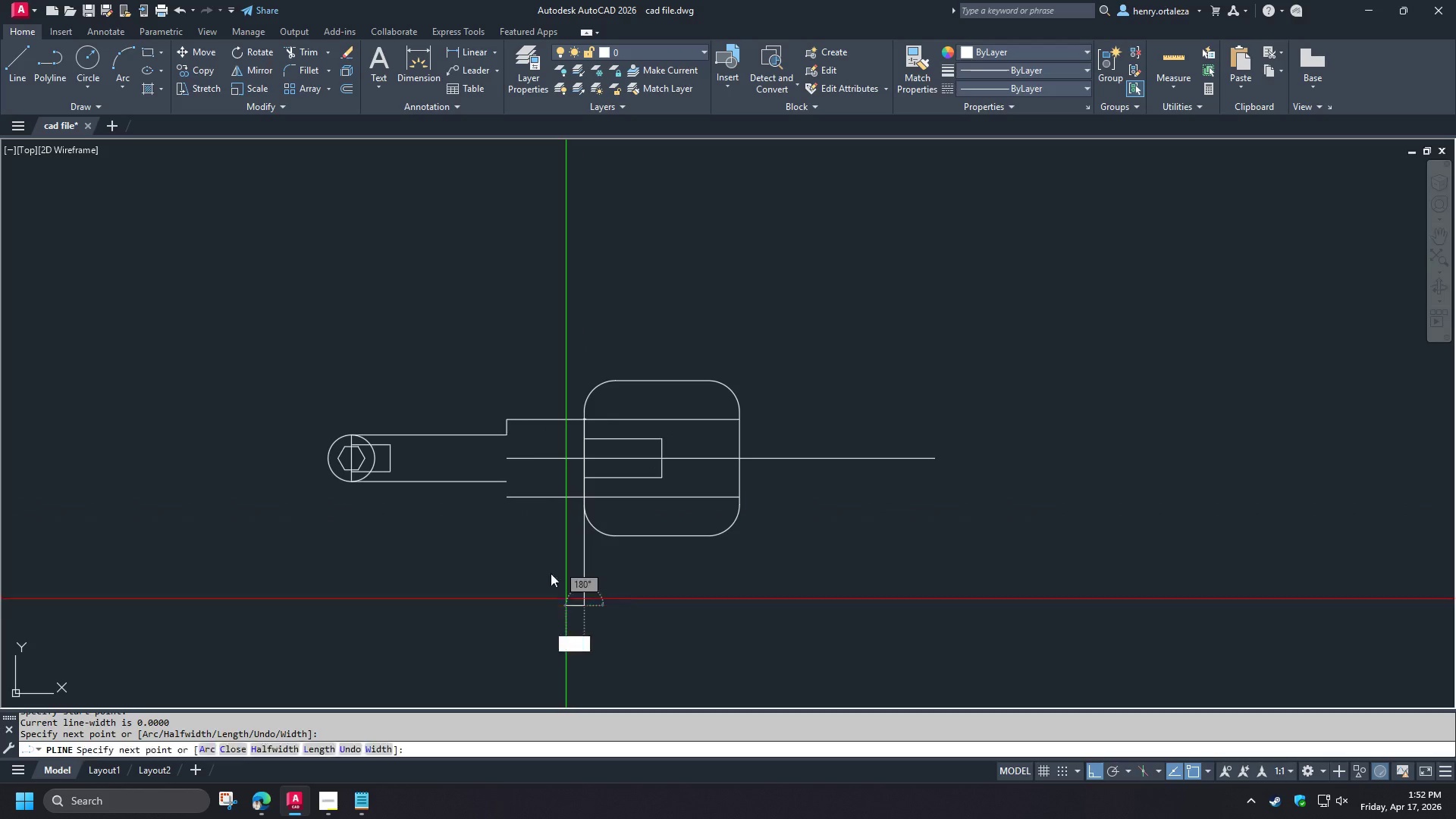 
key(Space)
 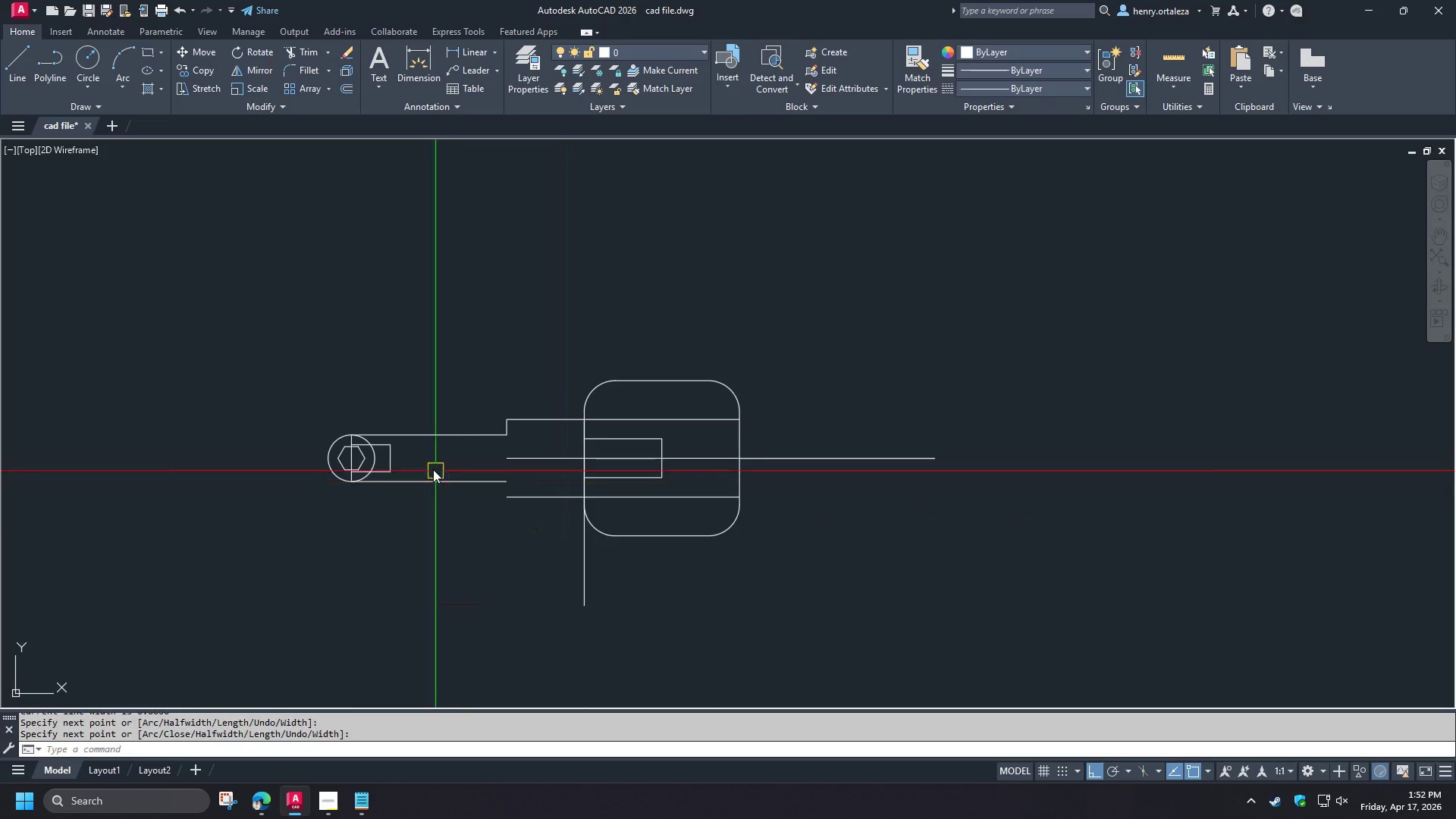 
scroll: coordinate [433, 469], scroll_direction: up, amount: 2.0
 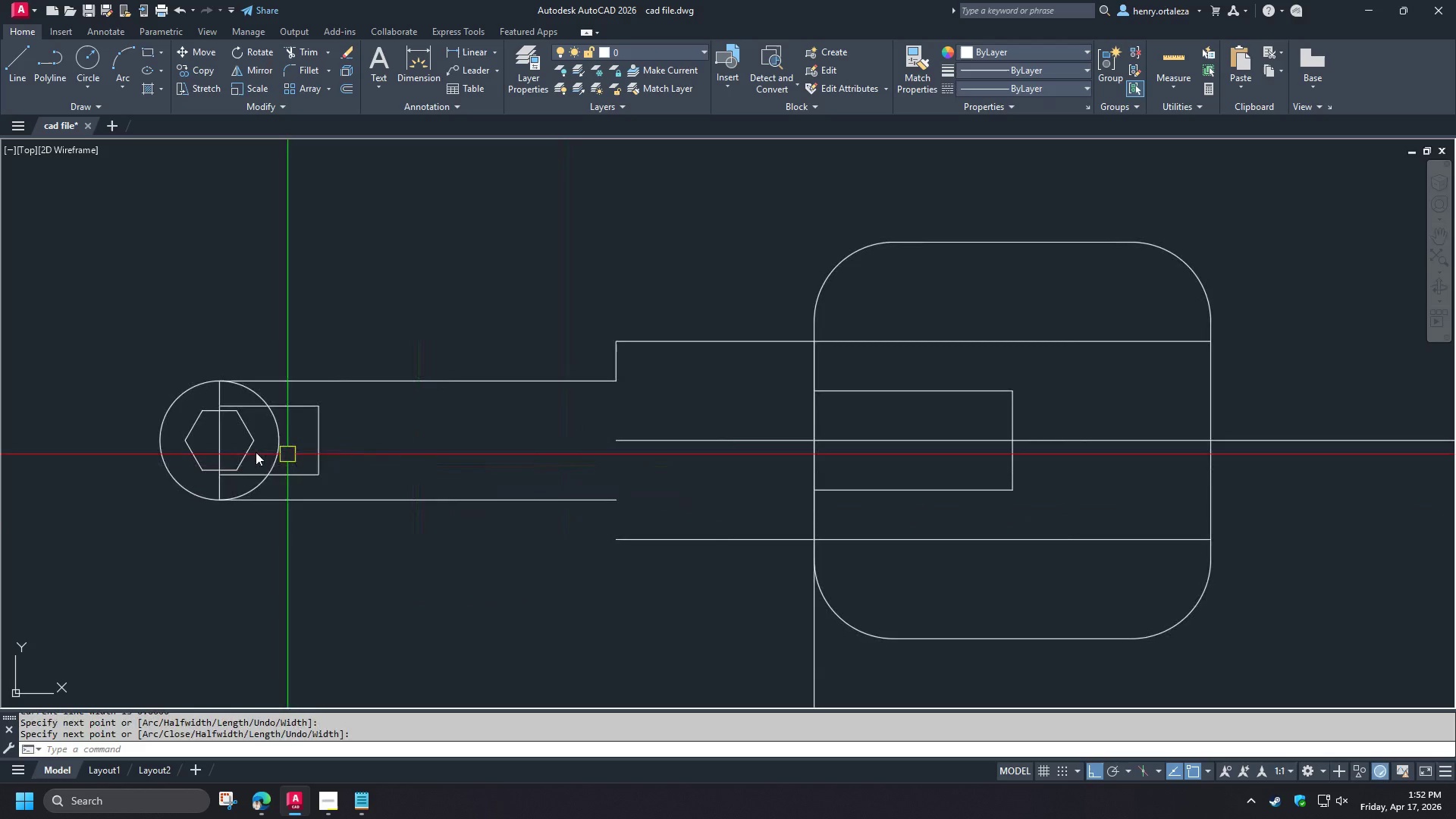 
key(Space)
 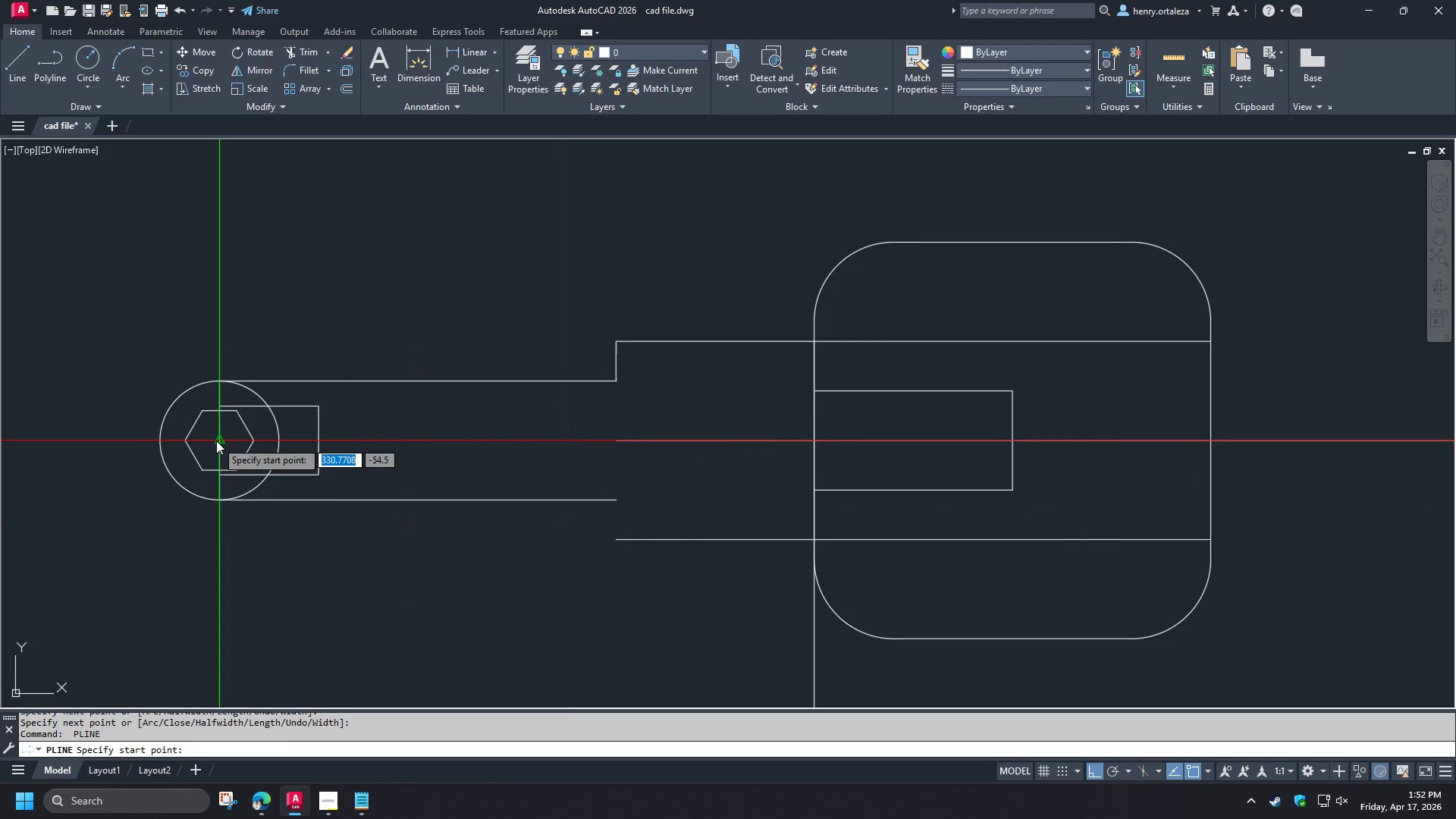 
left_click_drag(start_coordinate=[216, 441], to_coordinate=[220, 442])
 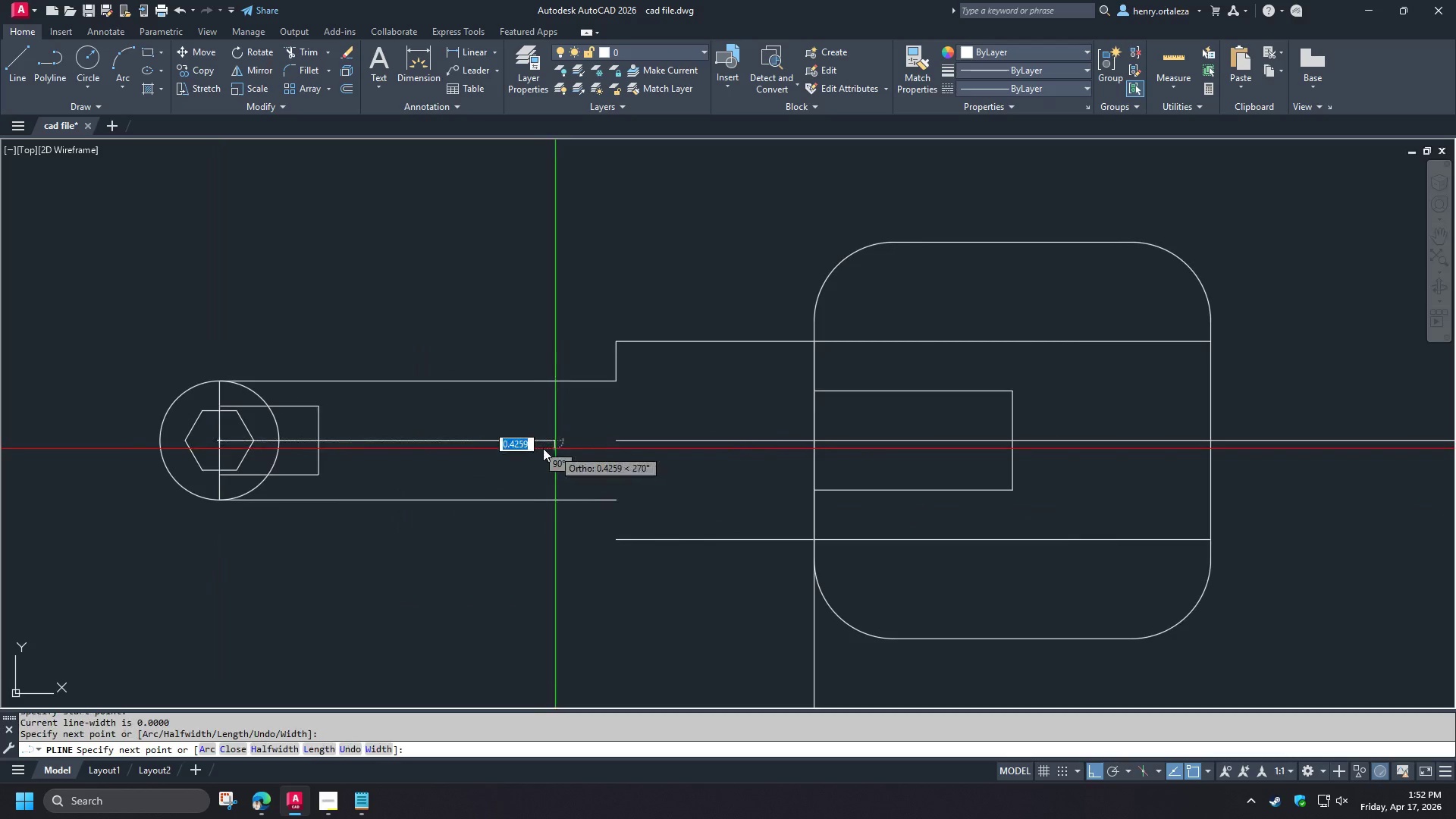 
key(Space)
 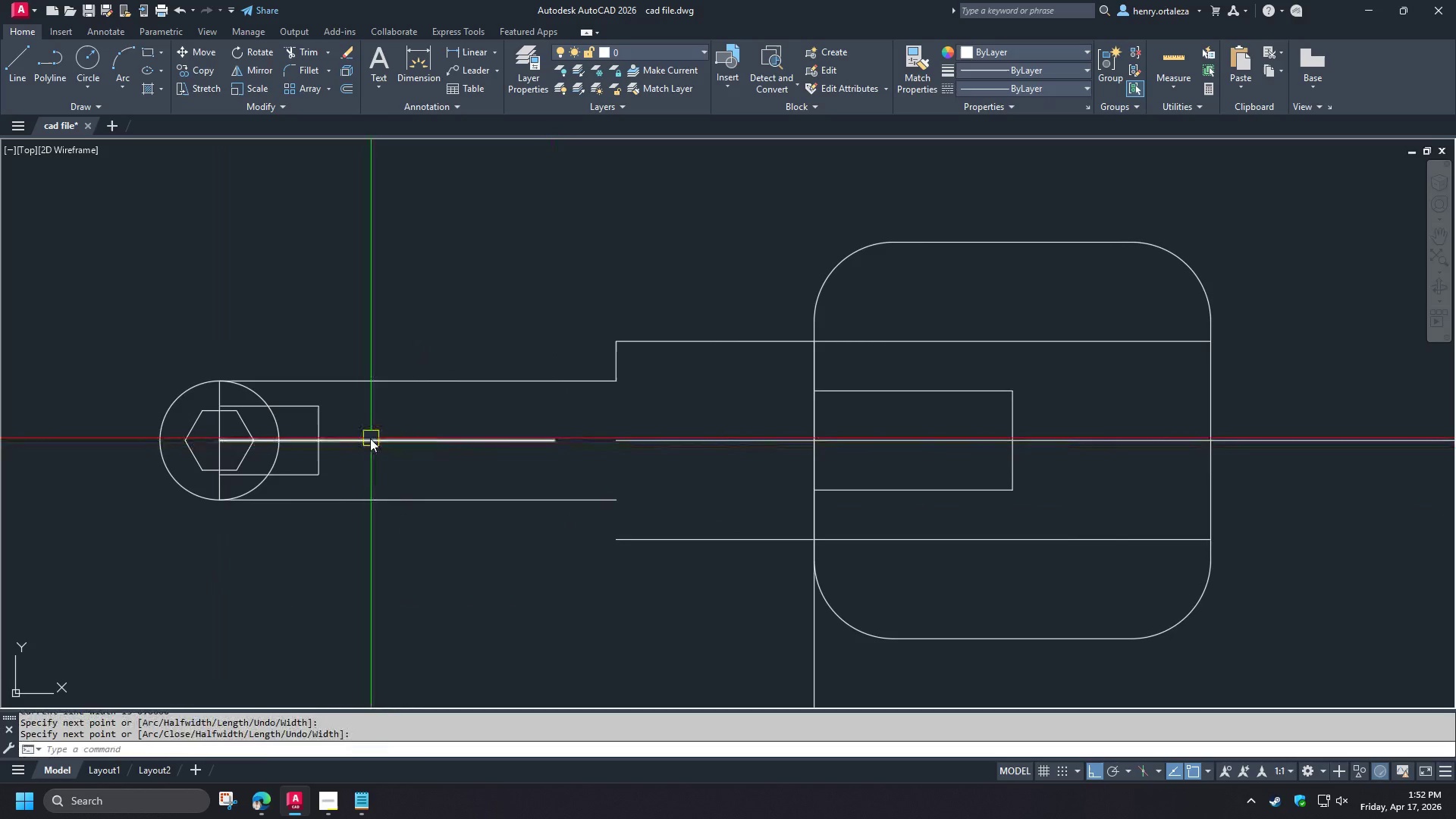 
key(F)
 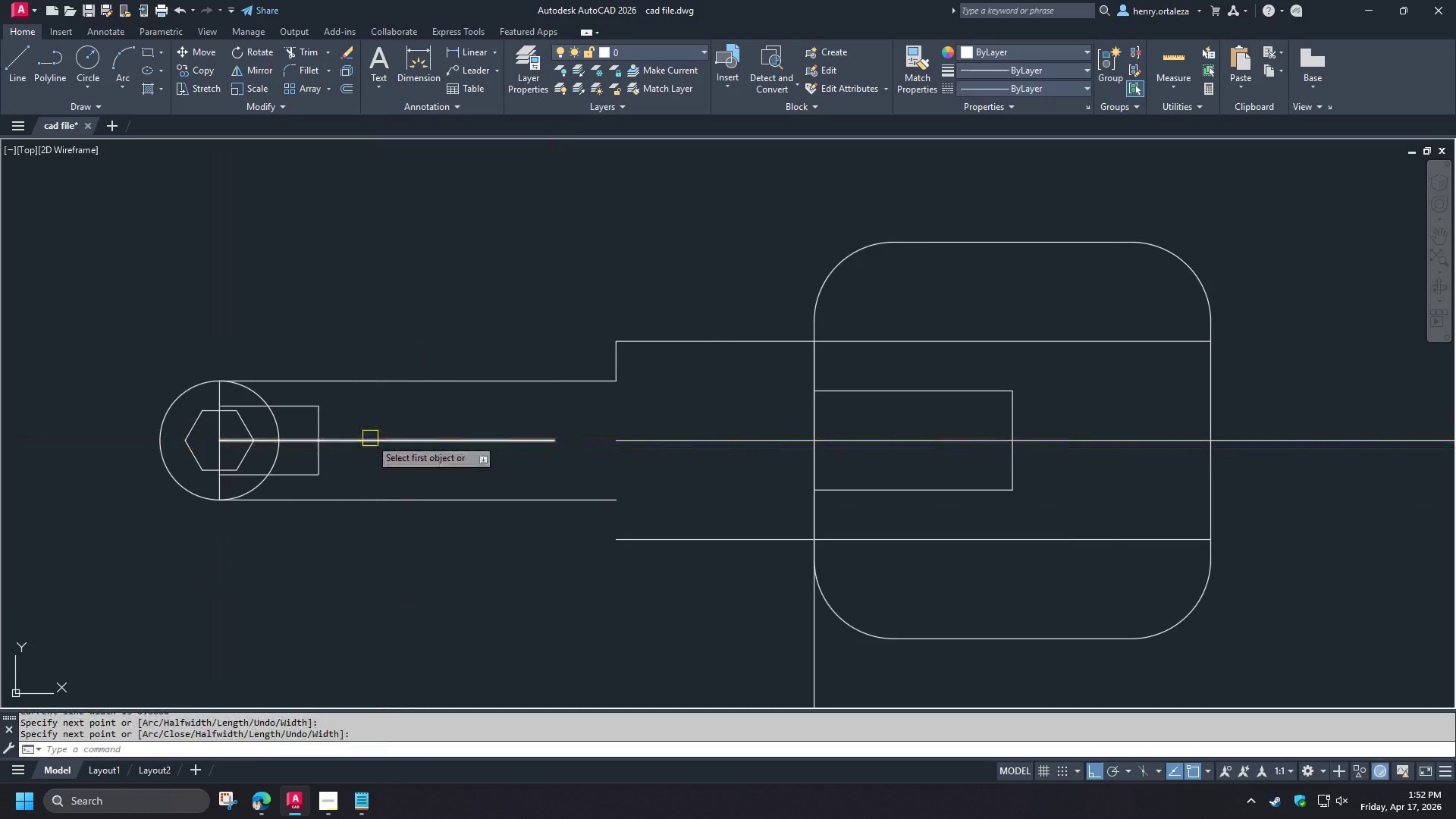 
key(Space)
 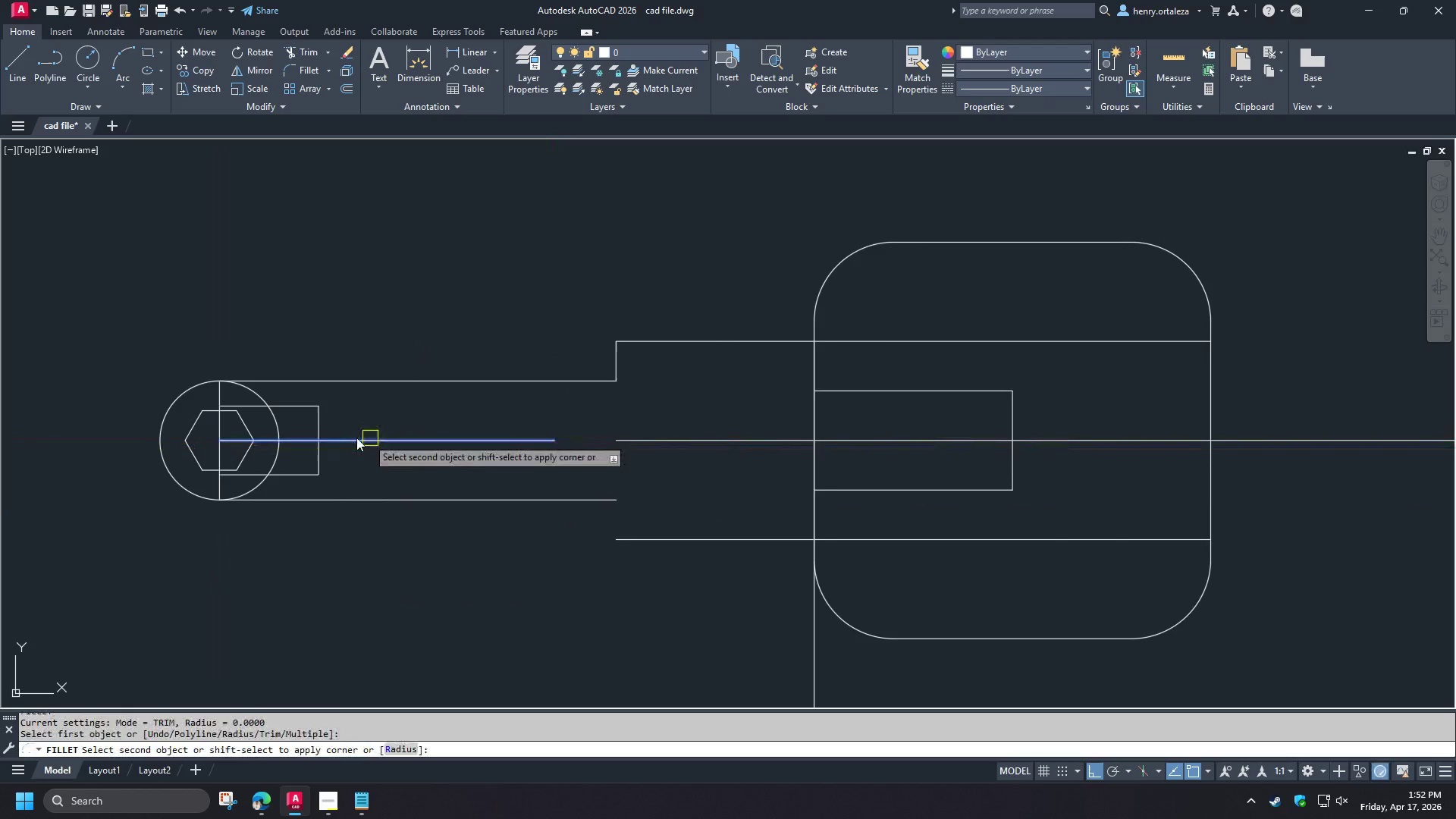 
left_click([370, 438])
 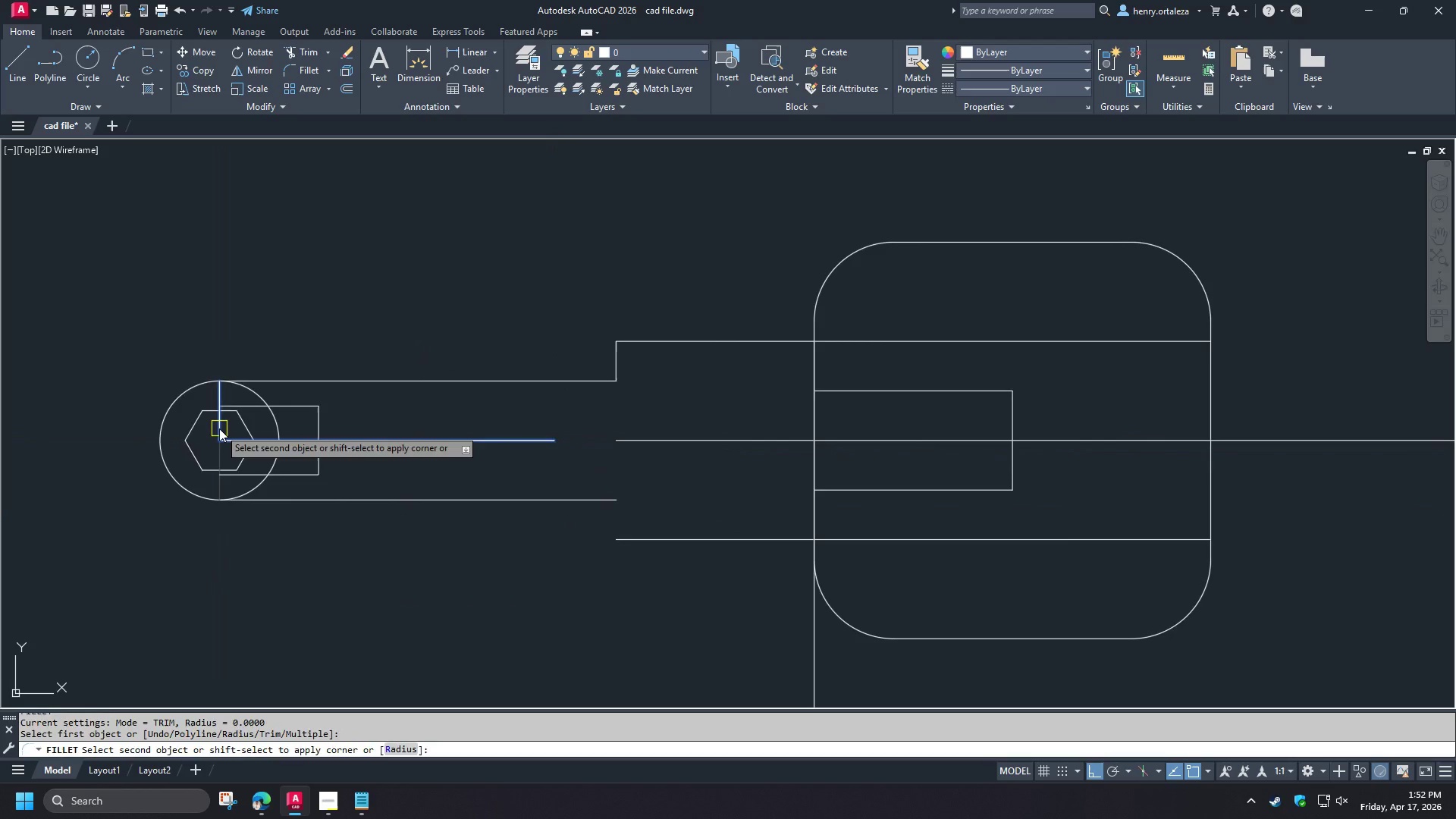 
left_click([219, 428])
 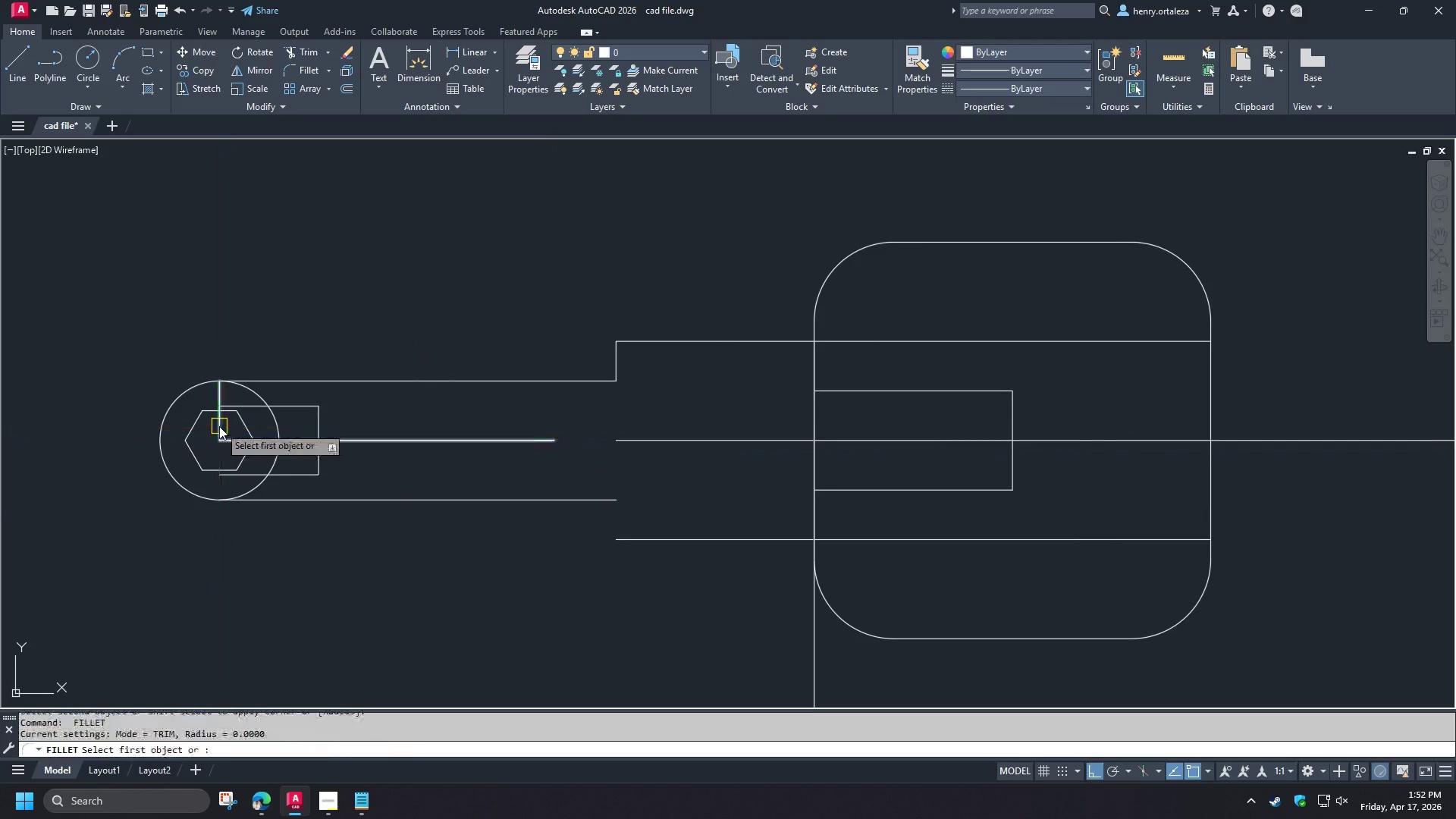 
key(Space)
 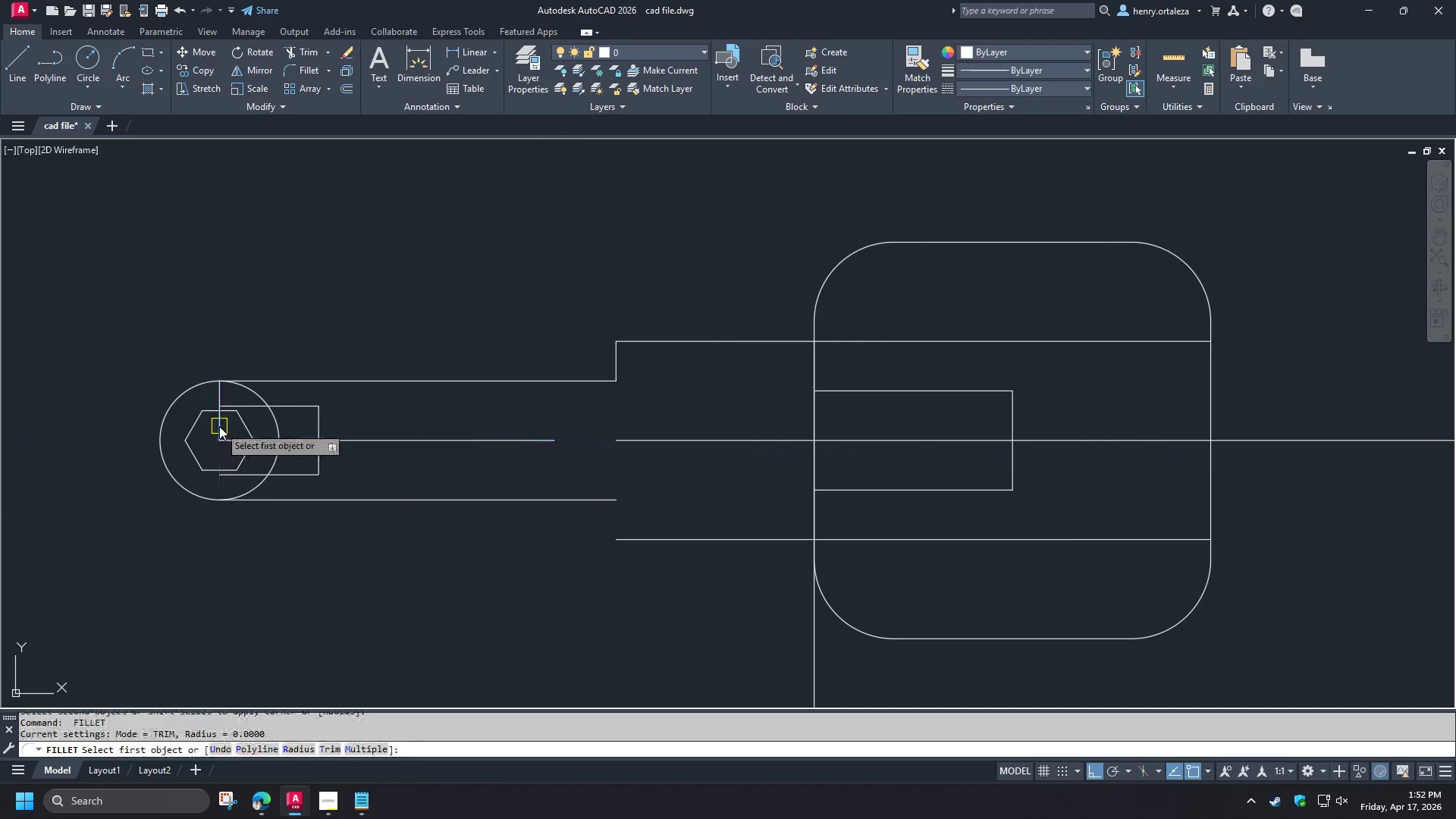 
double_click([219, 426])
 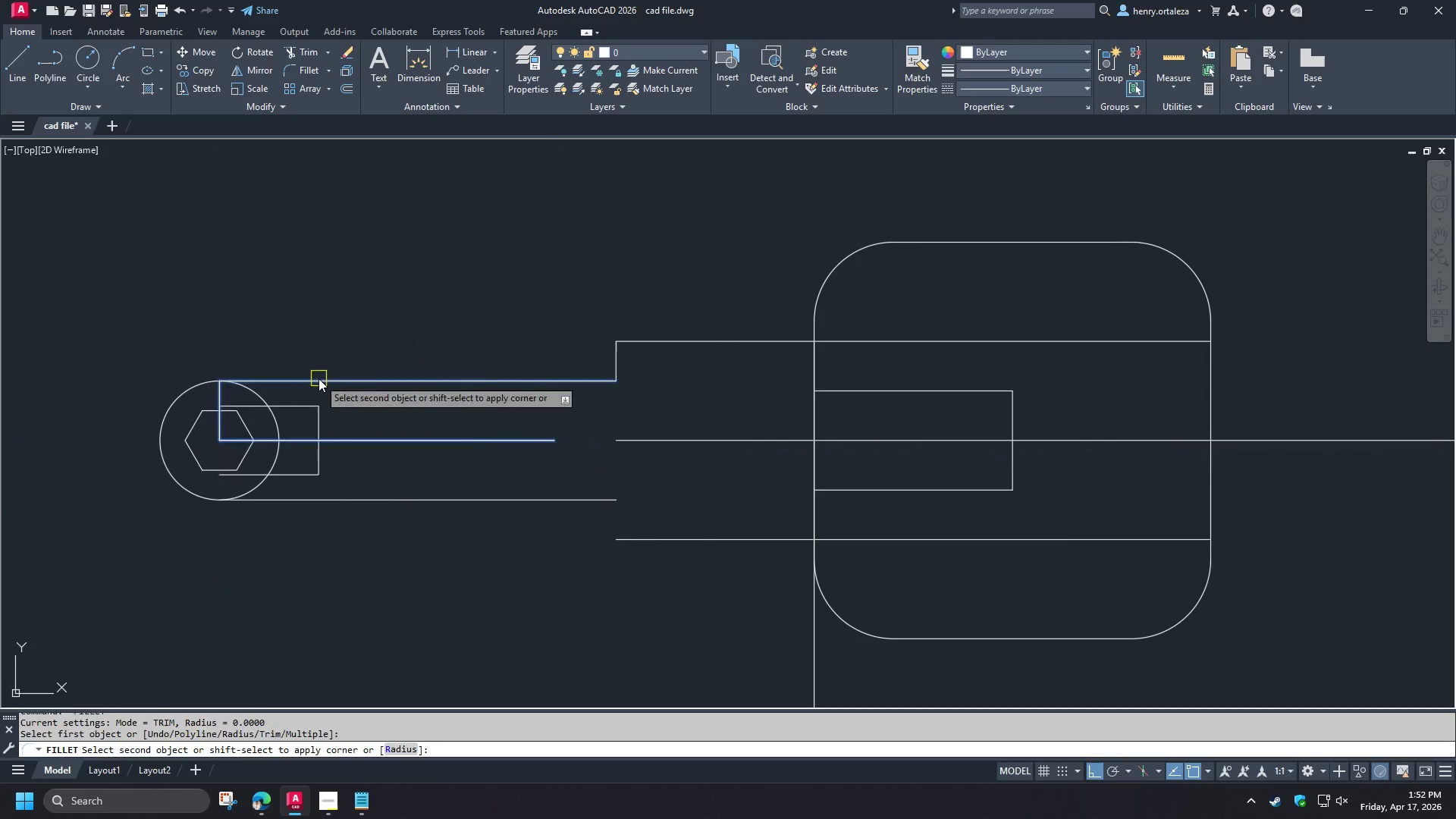 
left_click([318, 378])
 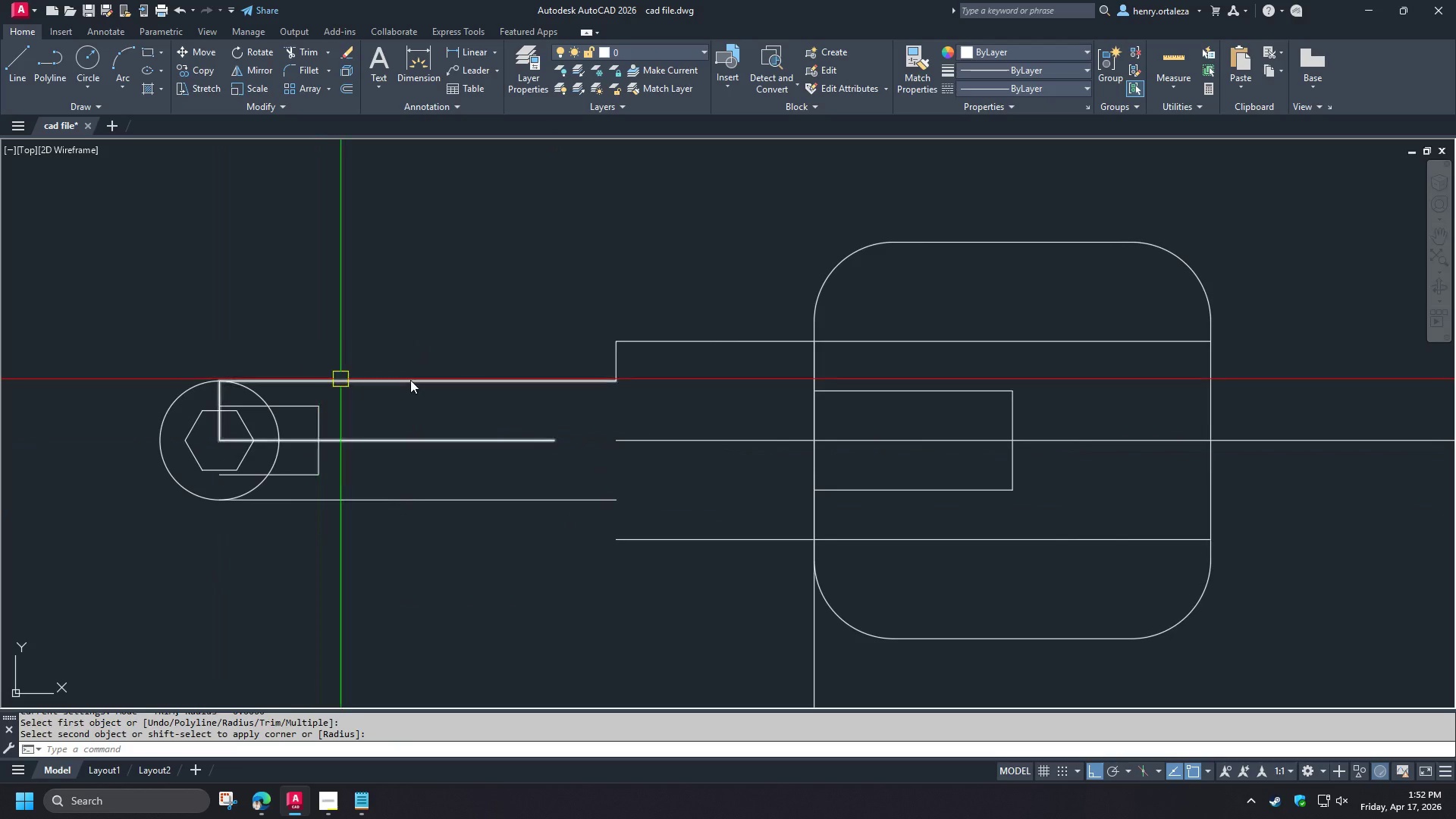 
key(Space)
 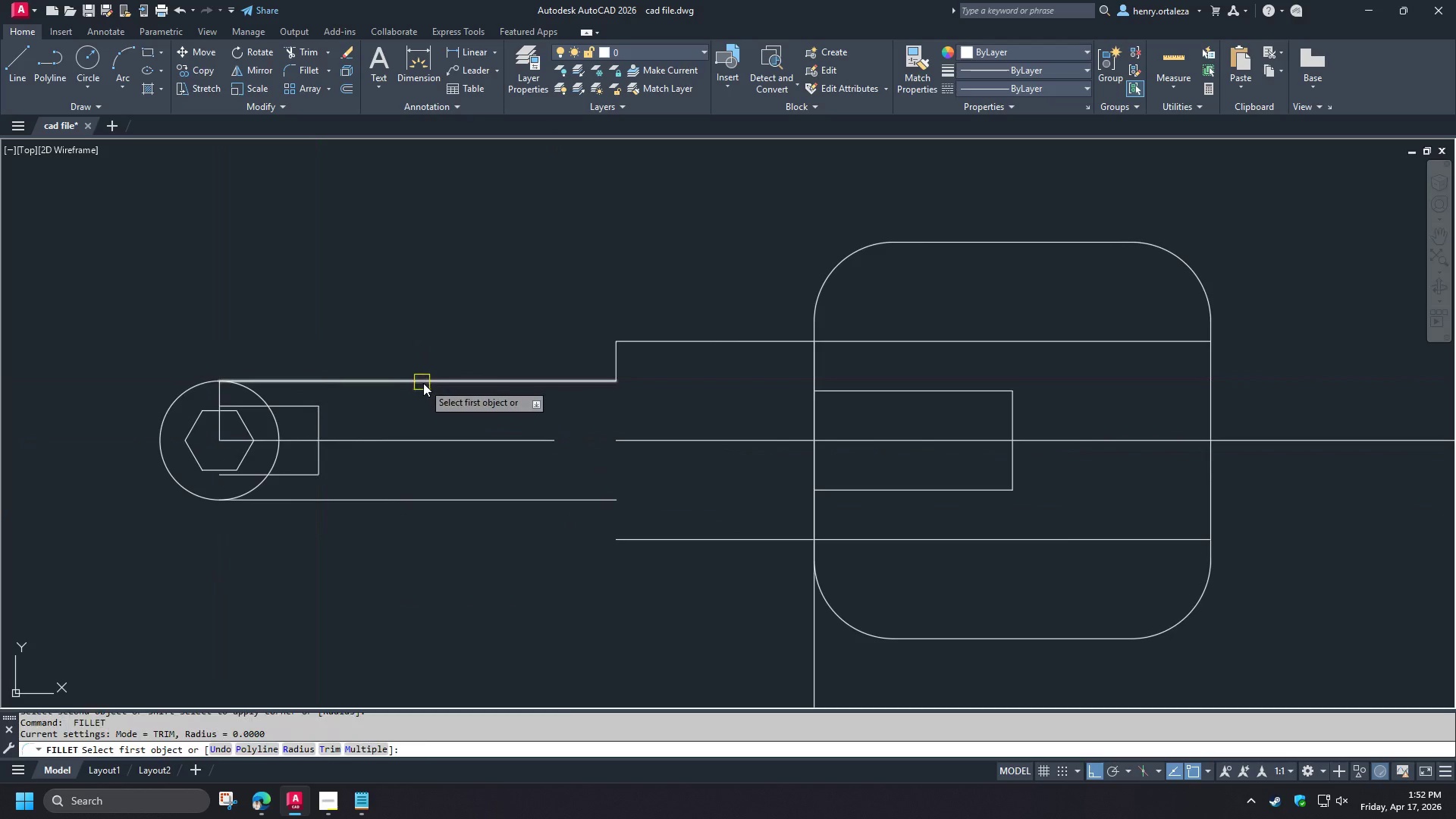 
left_click([423, 383])
 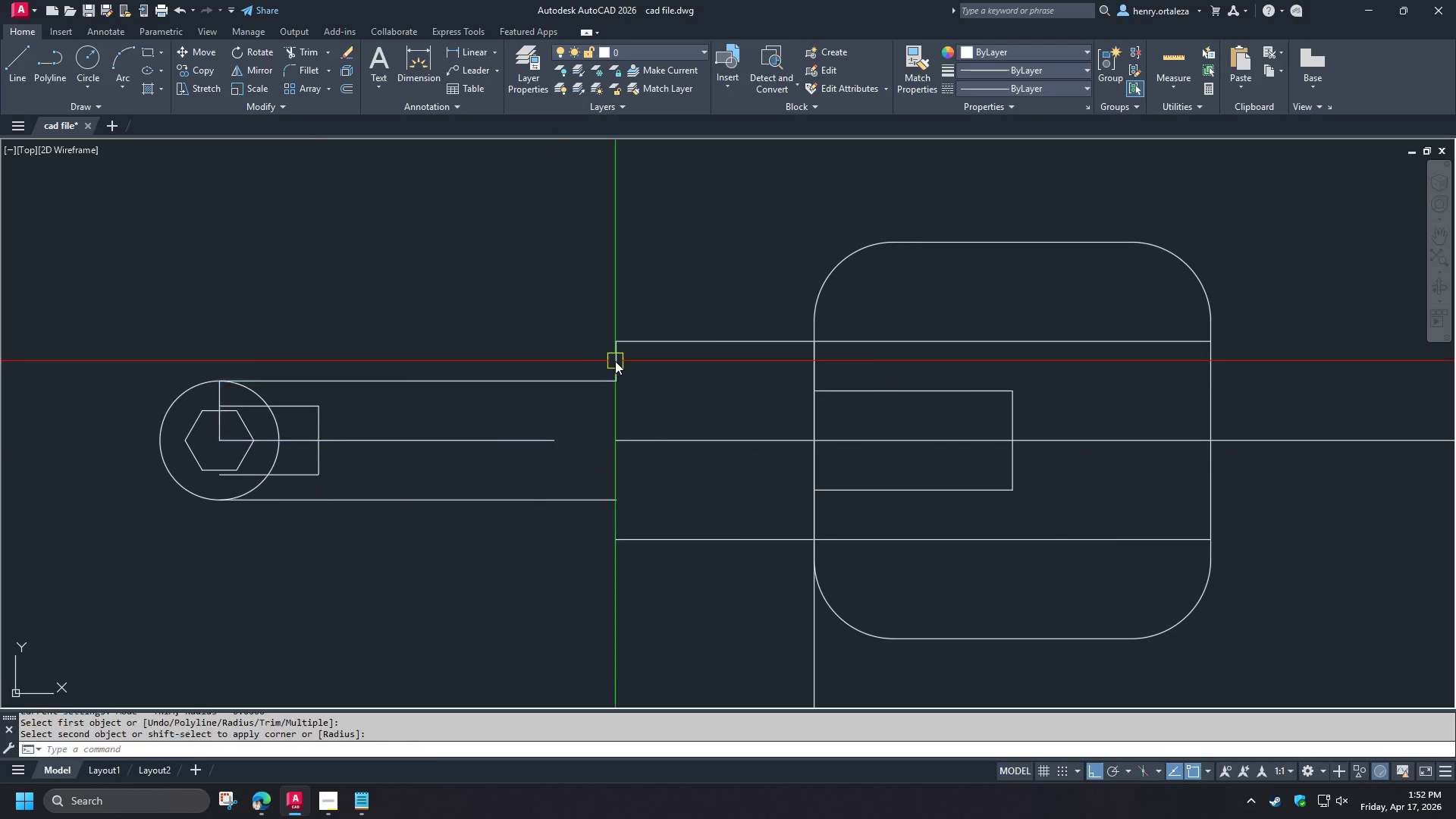 
key(Space)
 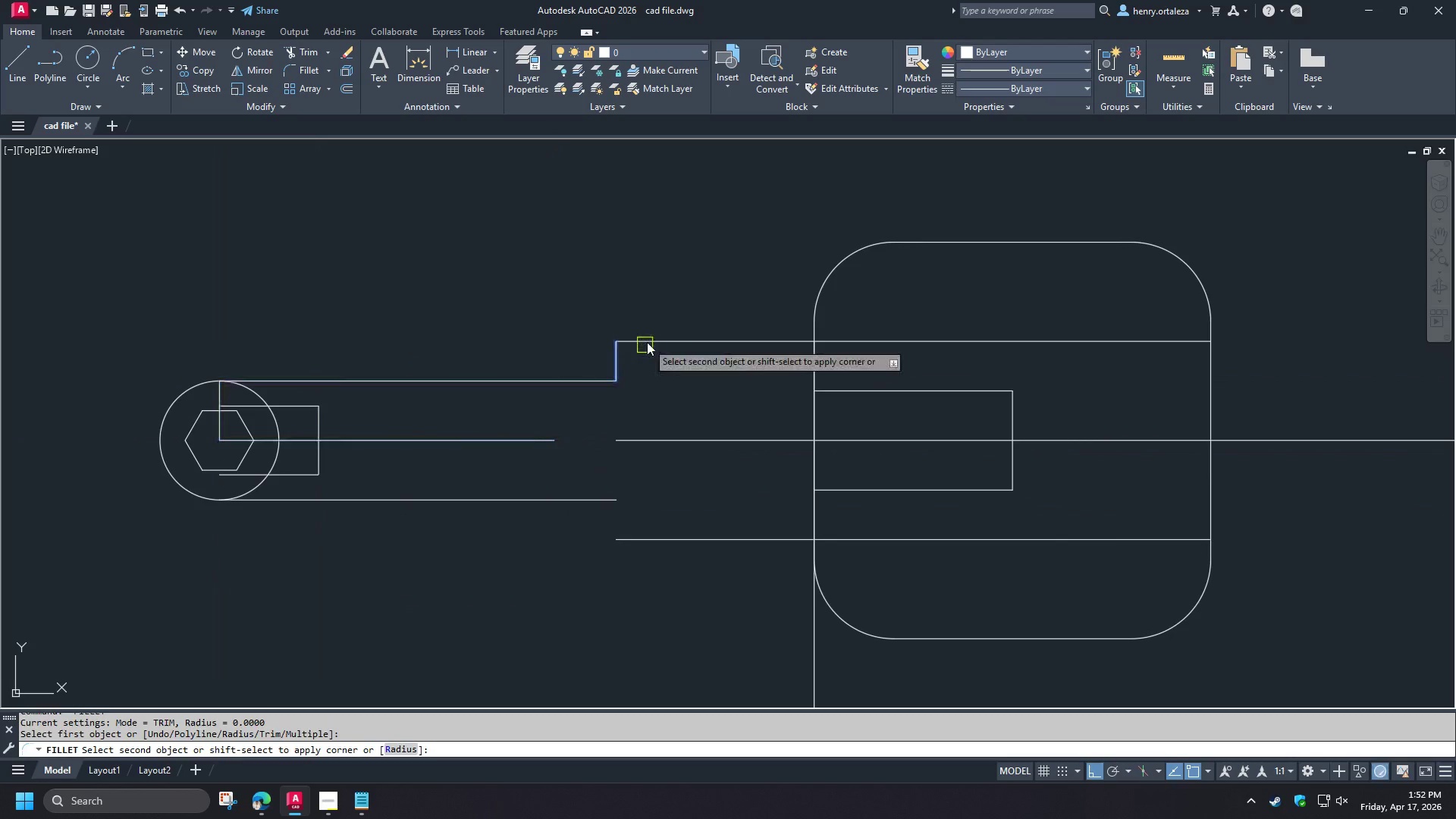 
triple_click([647, 342])
 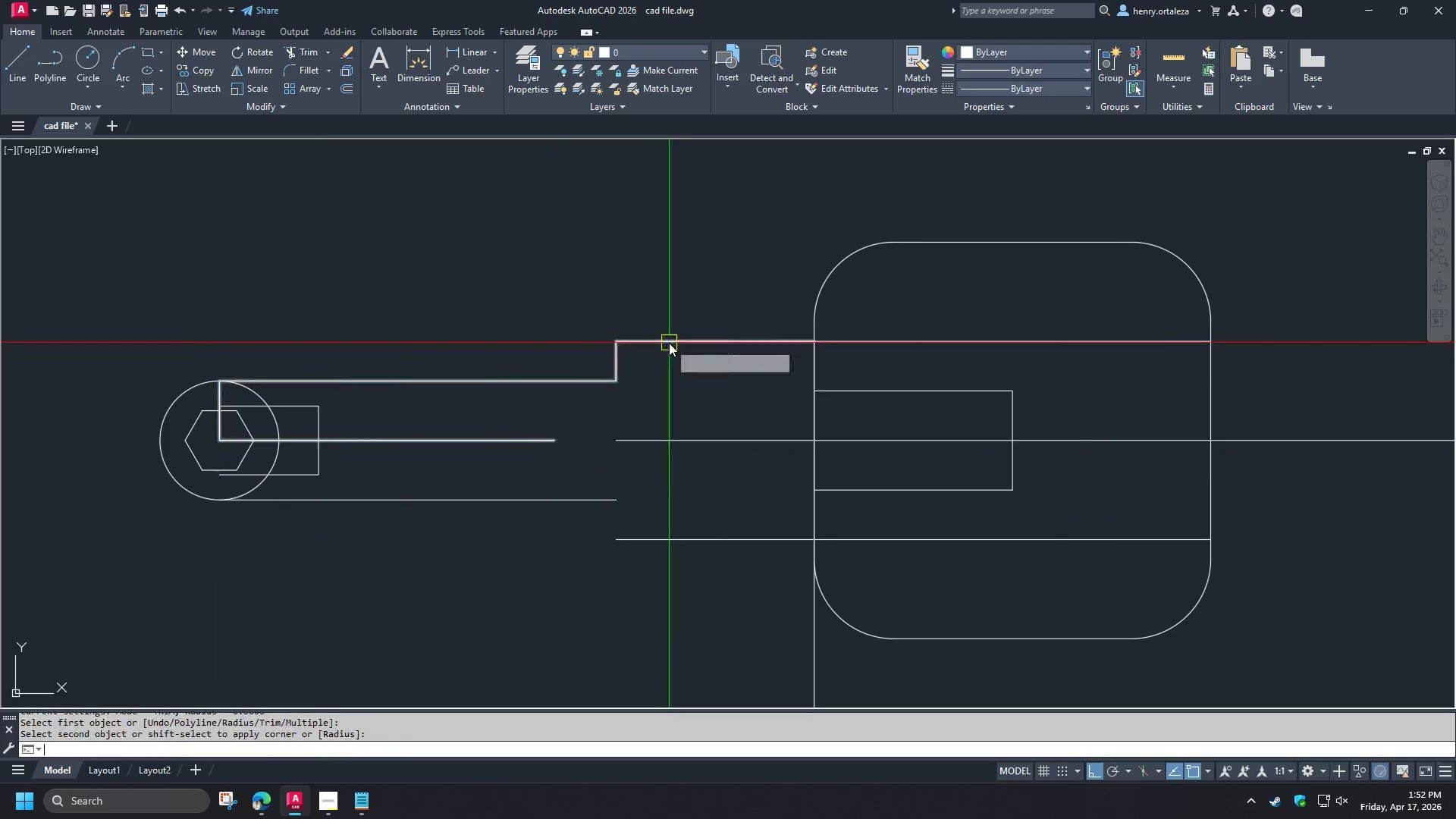 
key(Space)
 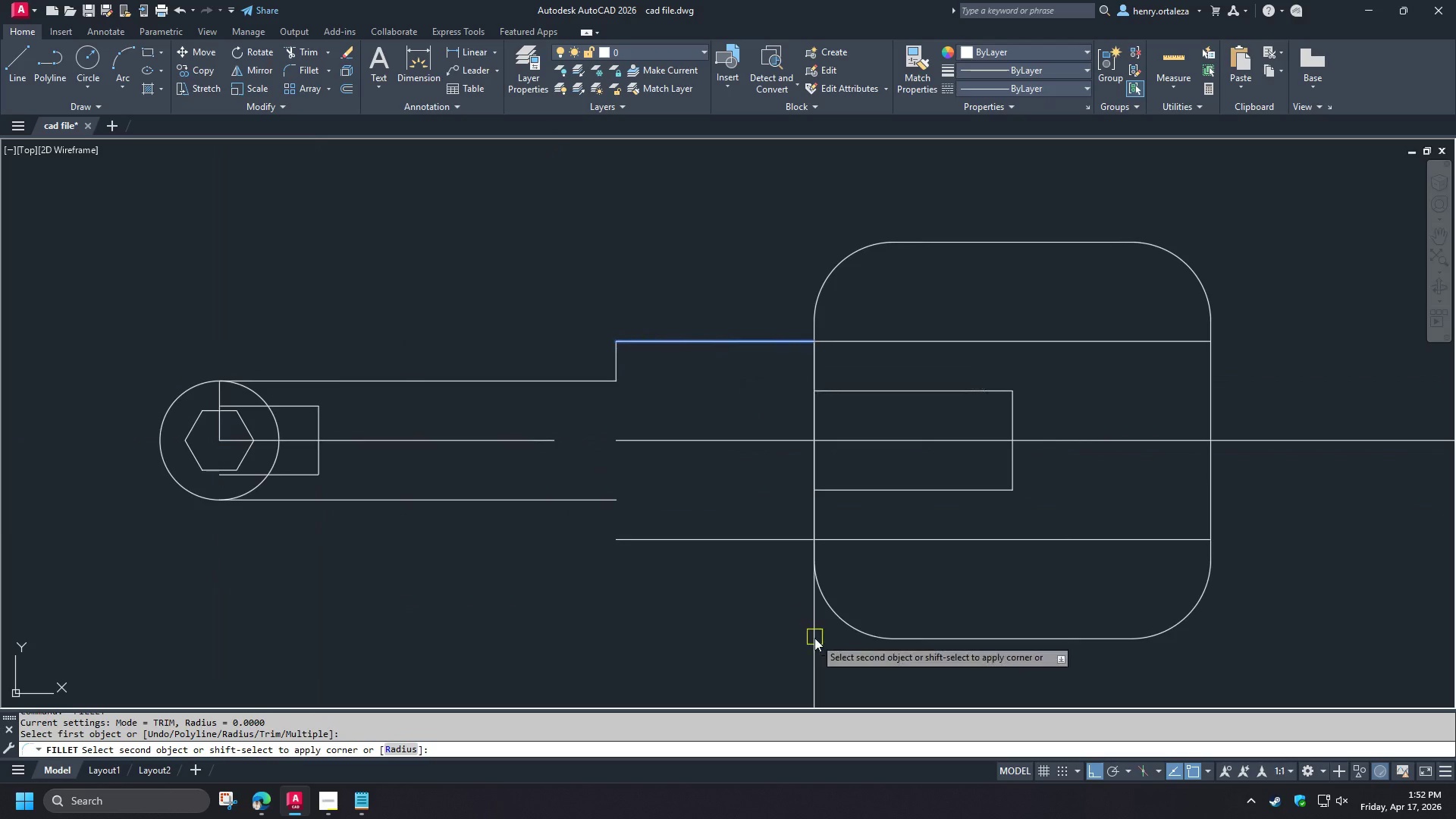 
left_click([814, 638])
 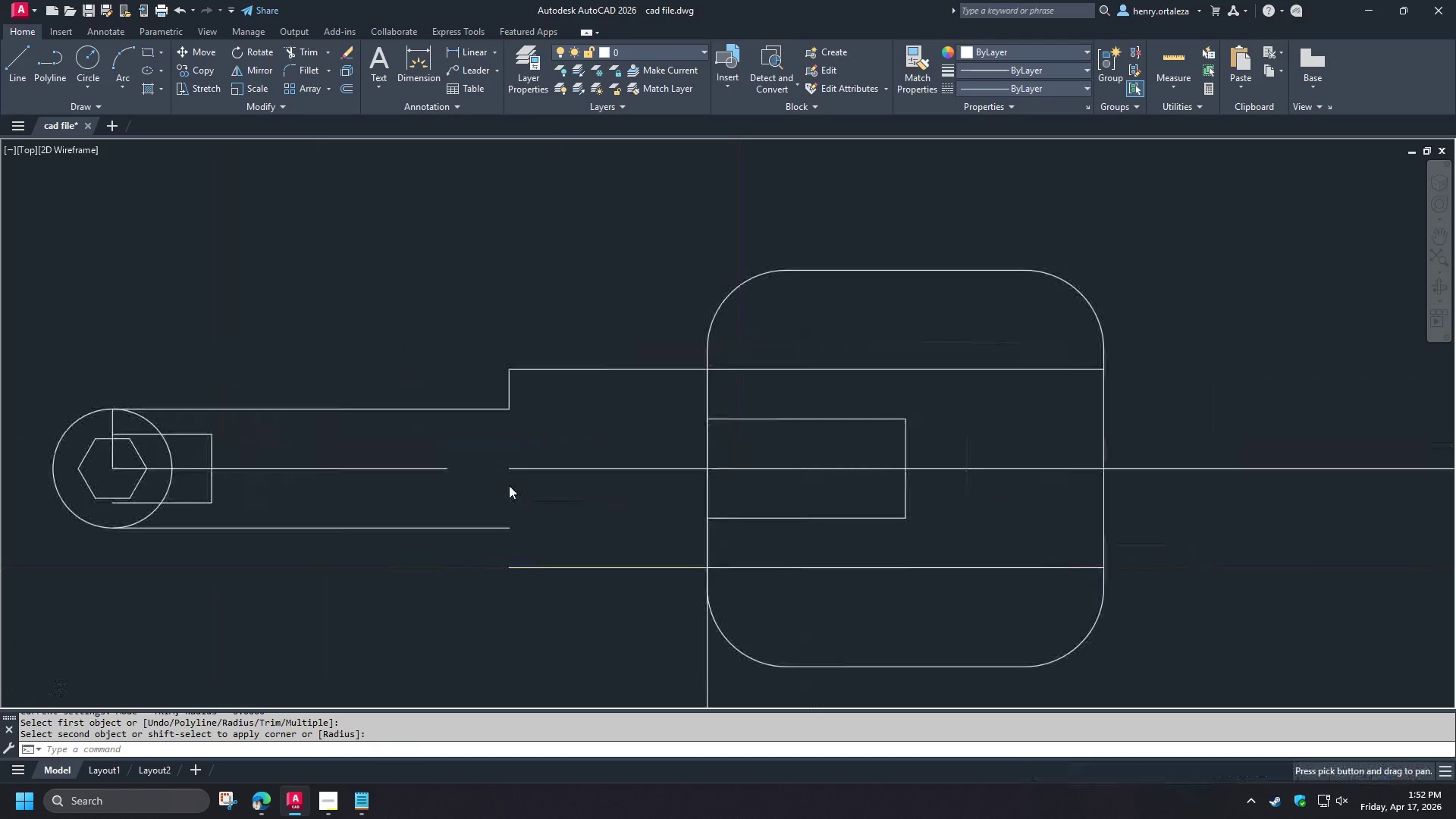 
key(F)
 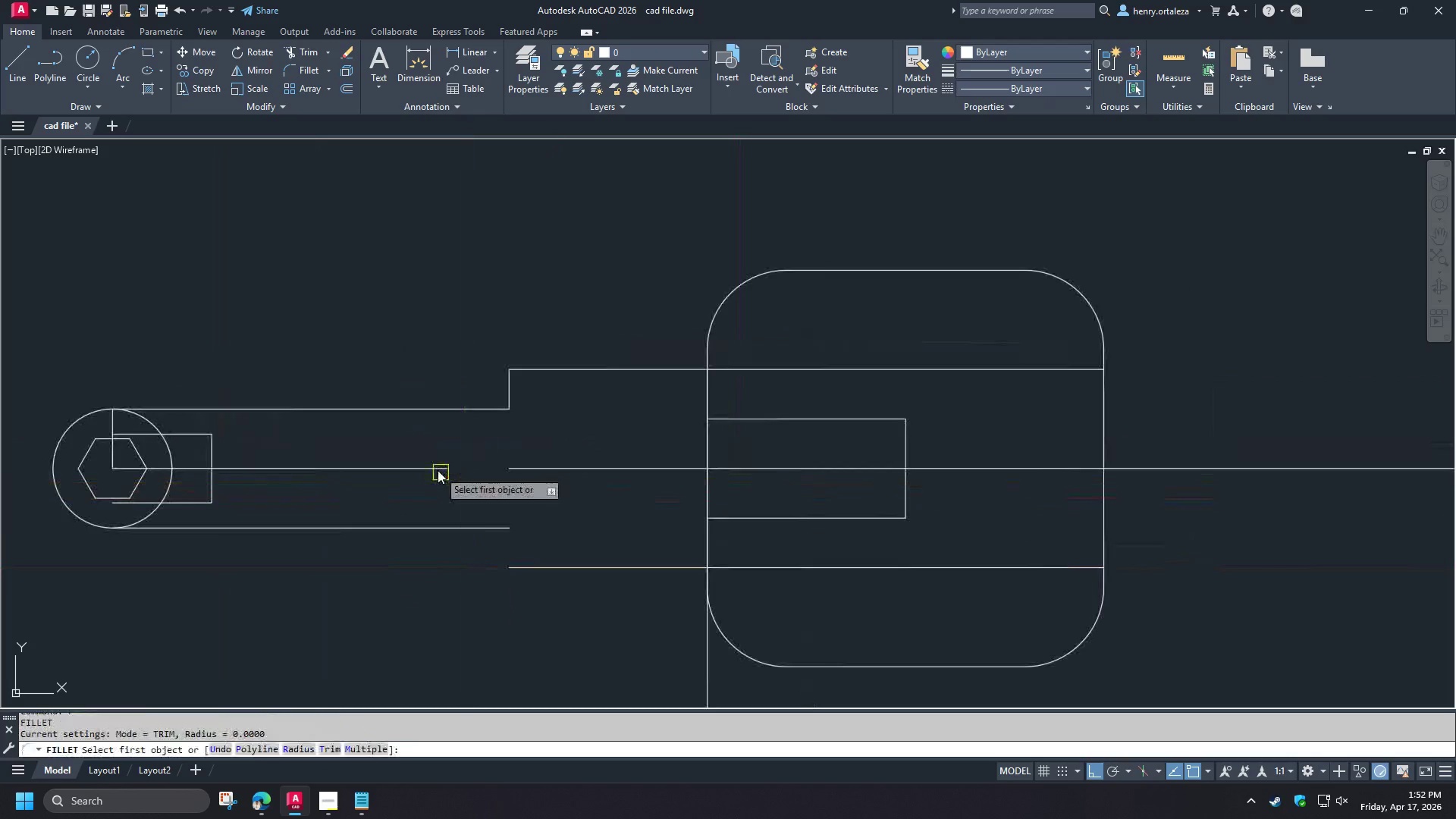 
key(Space)
 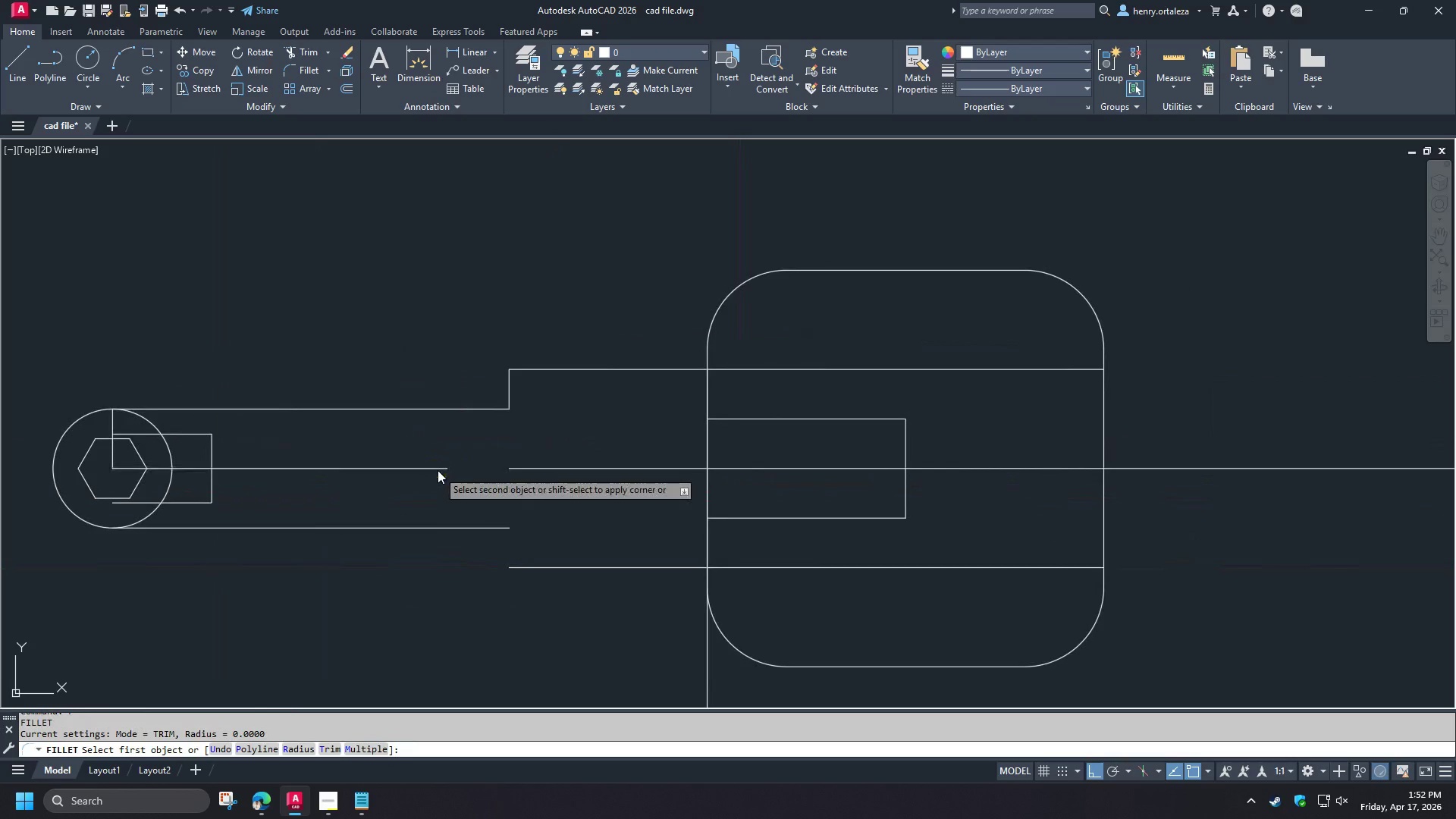 
left_click([438, 470])
 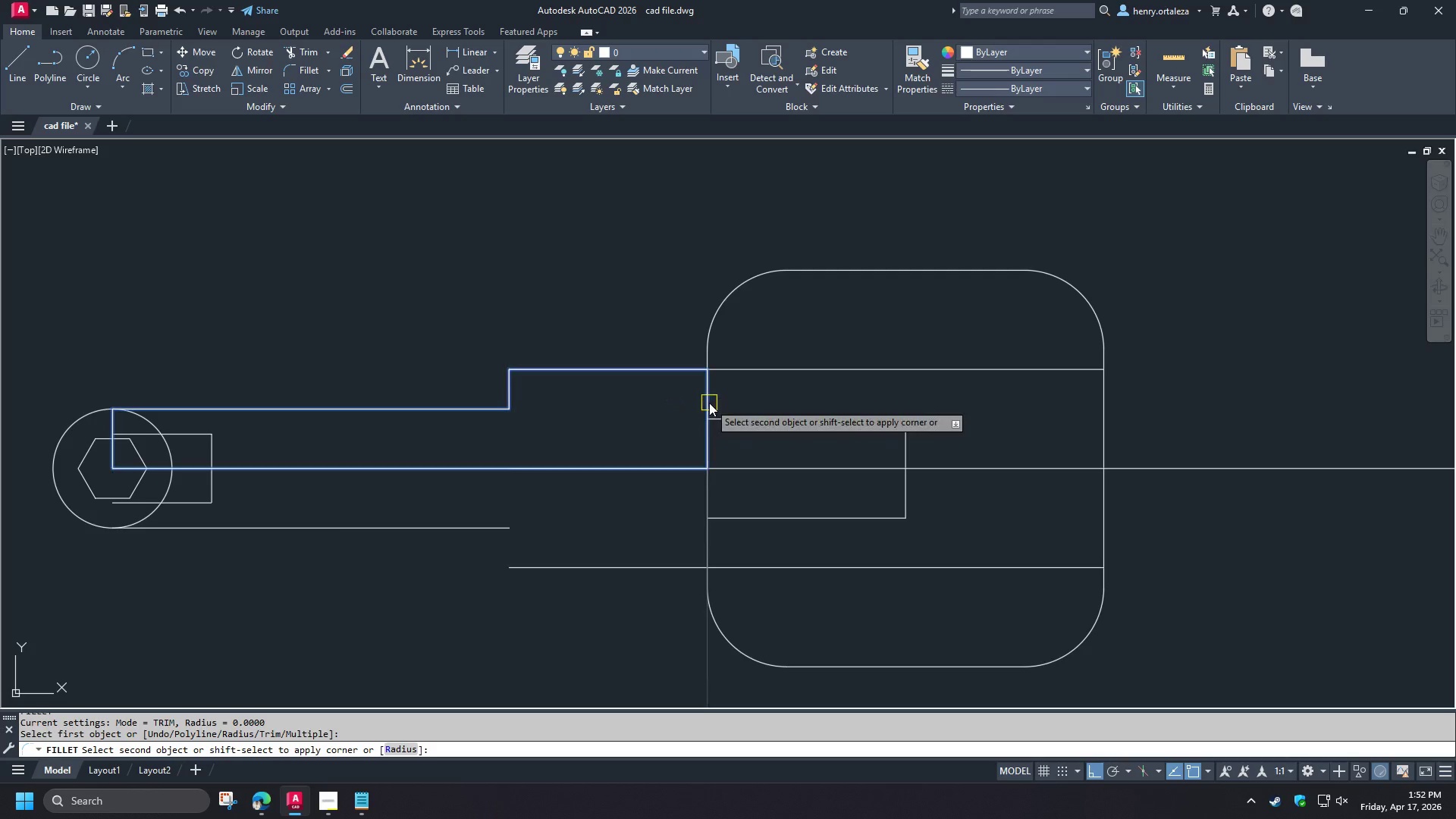 
left_click([709, 403])
 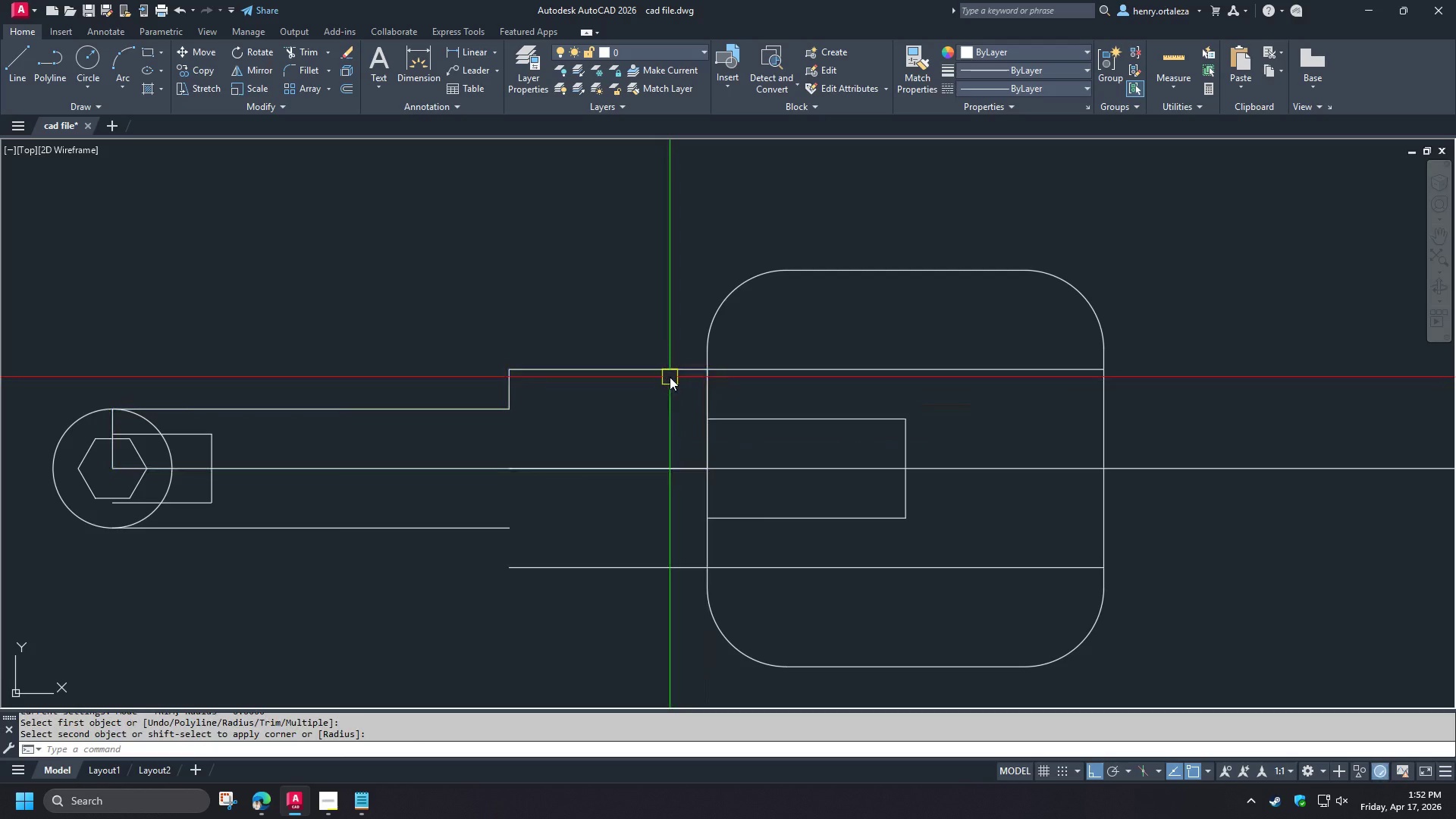 
left_click([670, 377])
 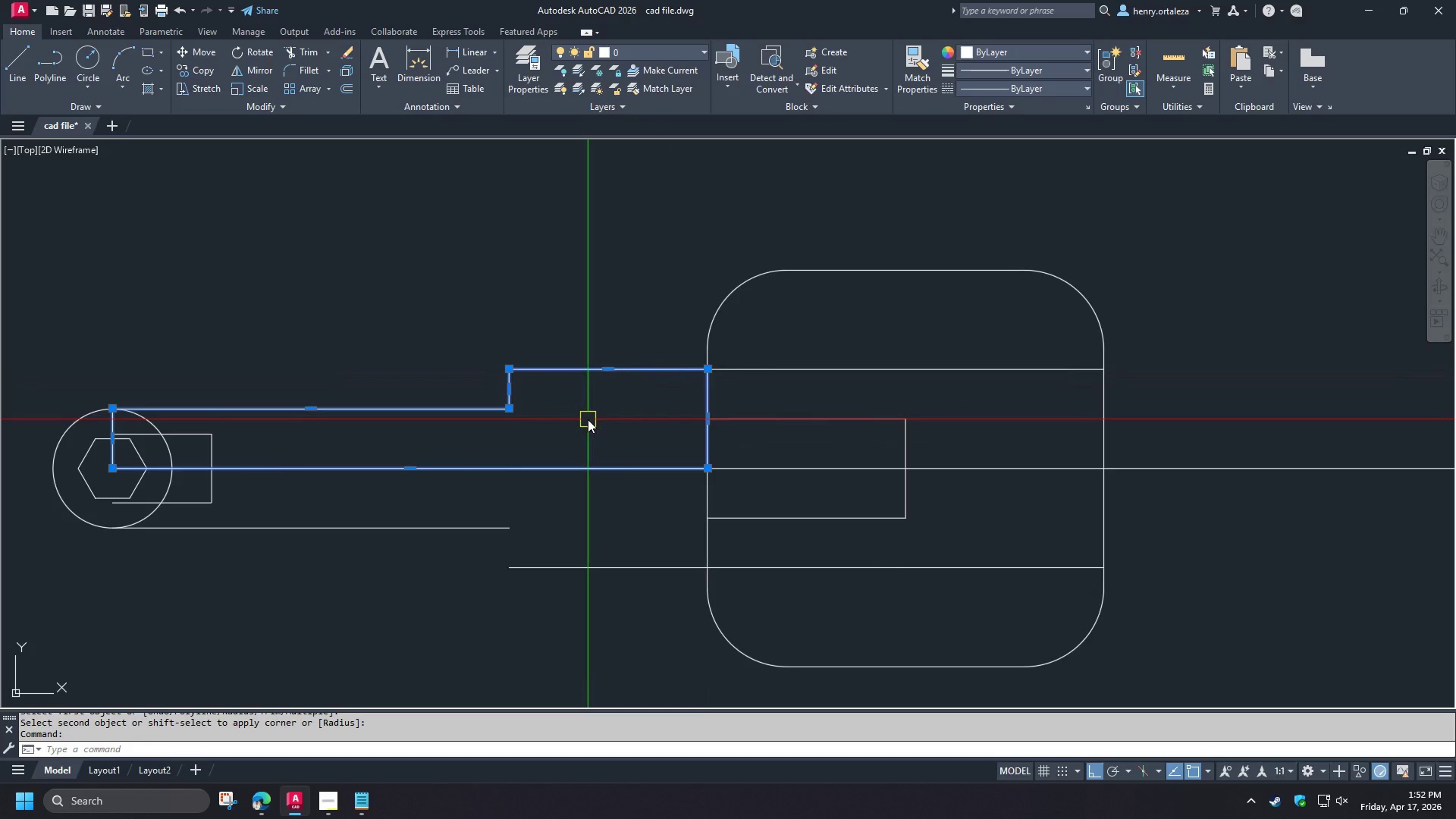 
scroll: coordinate [588, 419], scroll_direction: down, amount: 1.0
 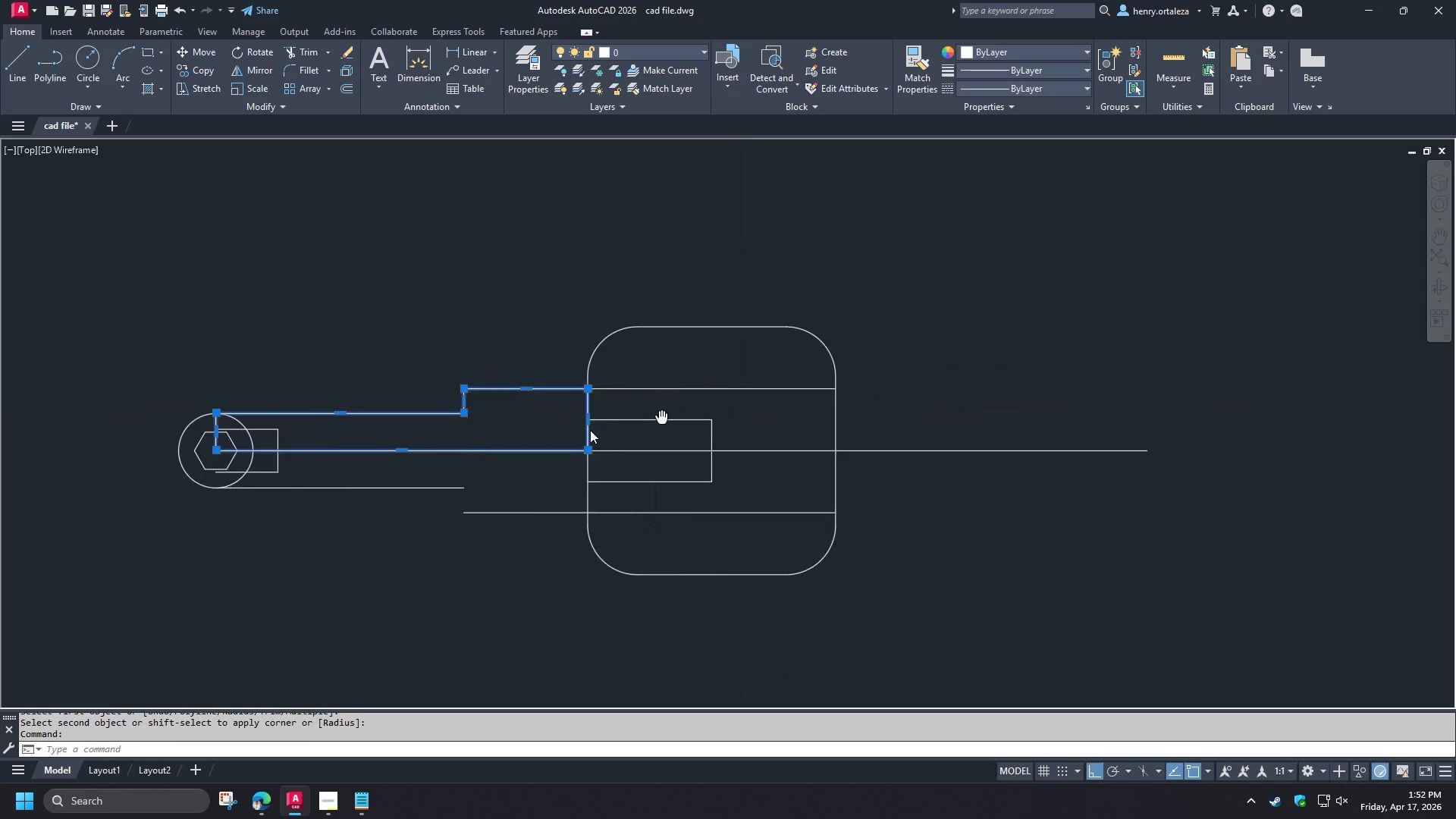 
key(Escape)
 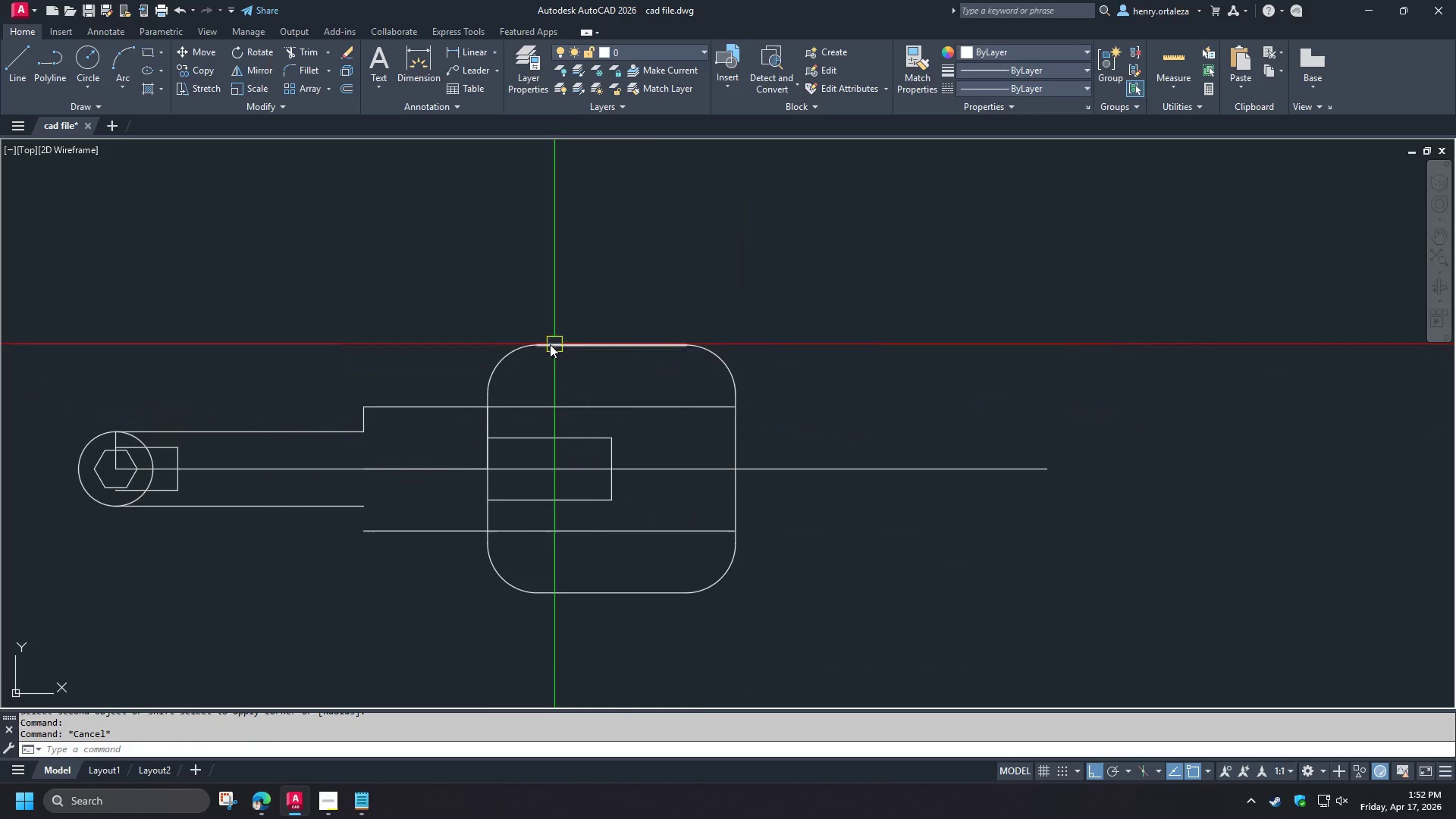 
left_click_drag(start_coordinate=[474, 305], to_coordinate=[477, 309])
 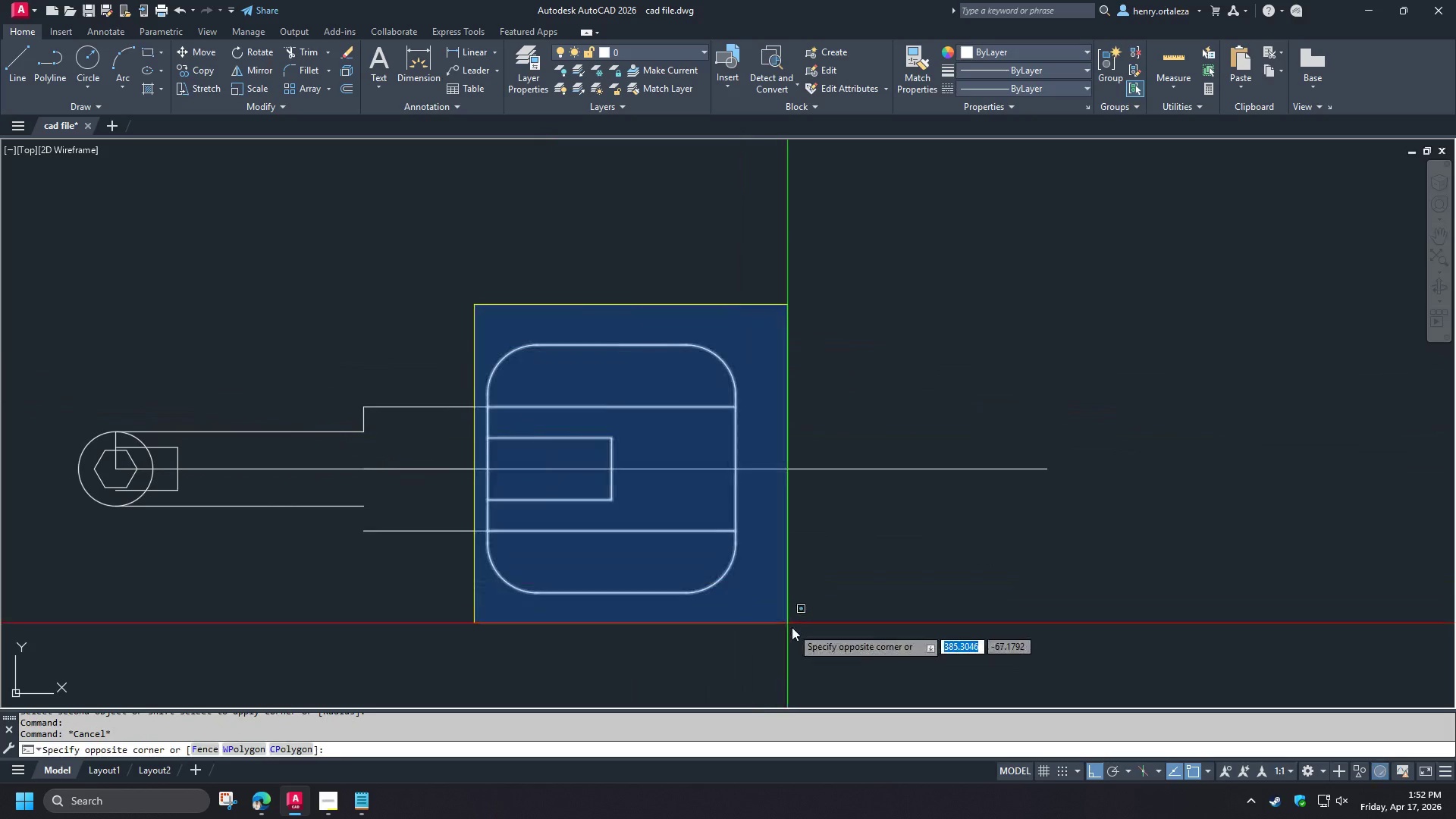 
left_click([792, 627])
 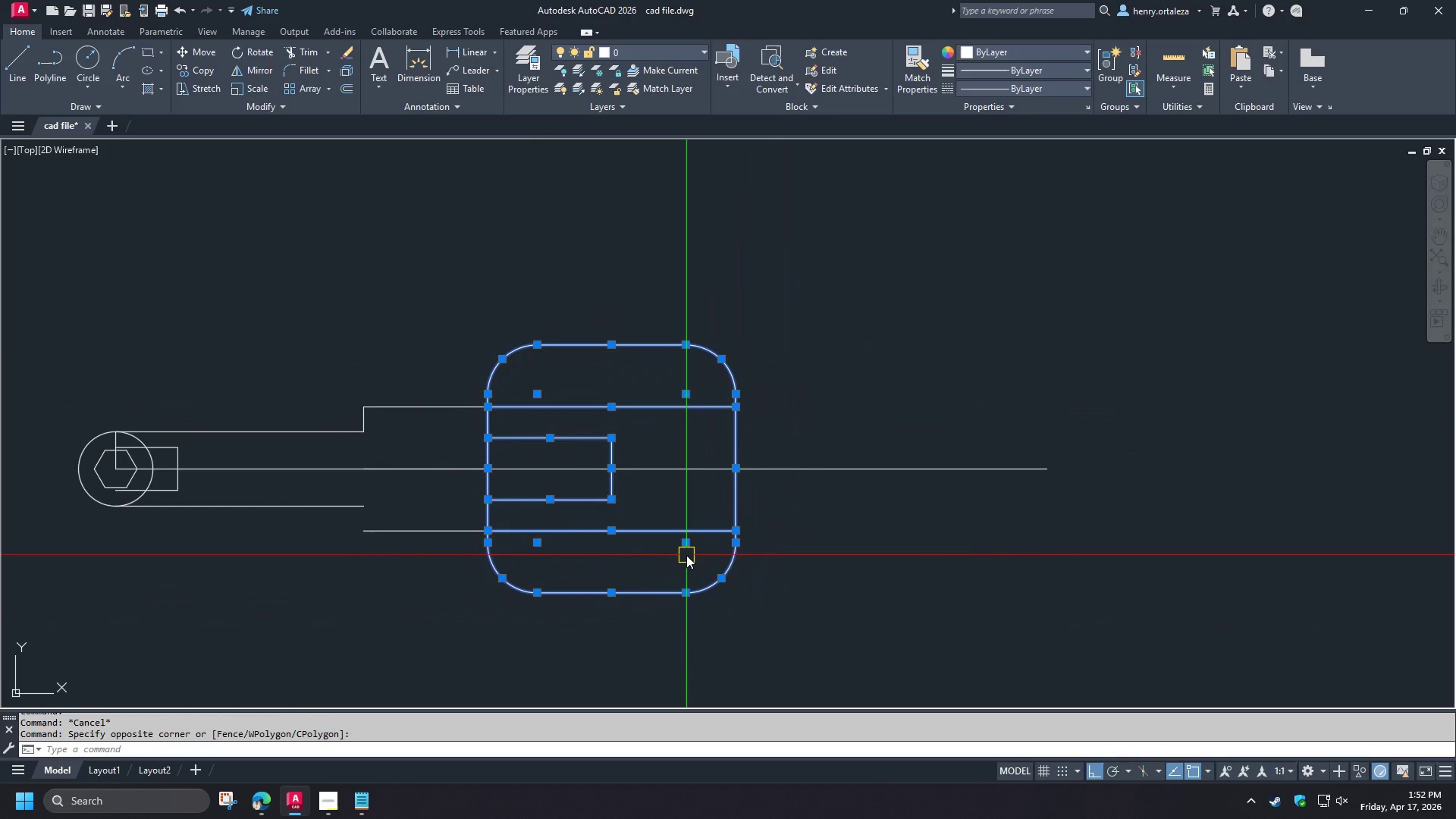 
key(J)
 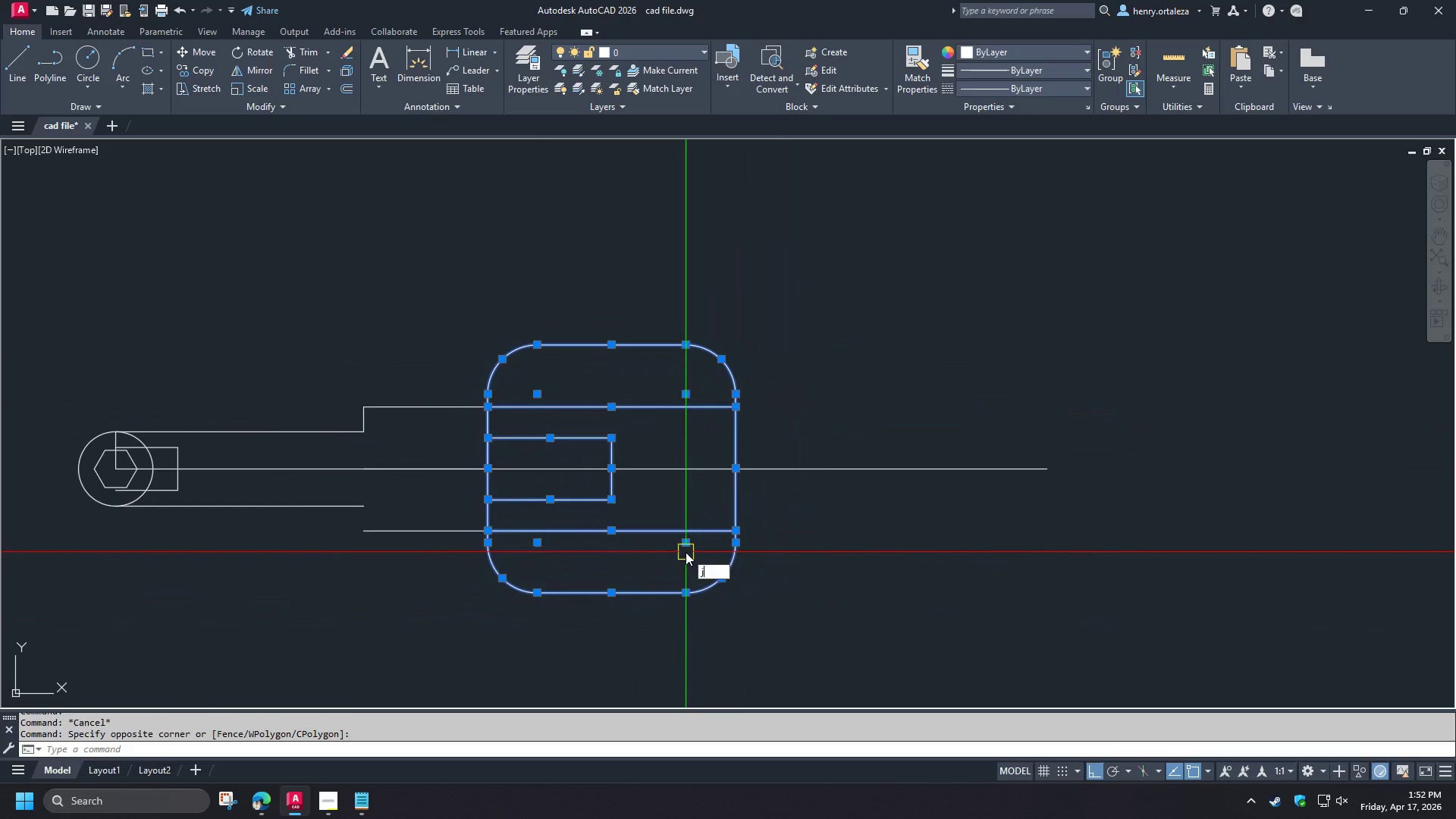 
key(Space)
 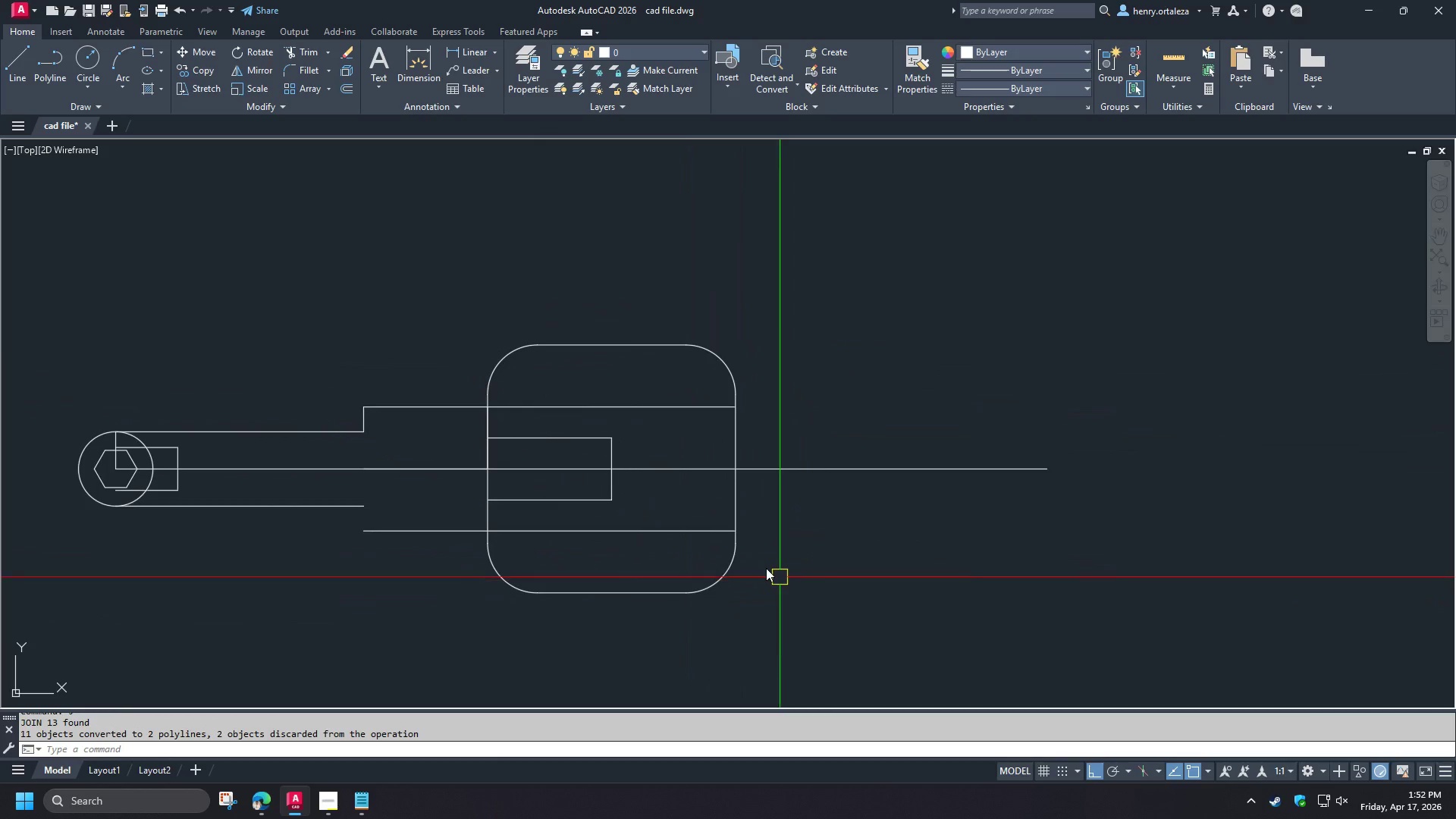 
scroll: coordinate [645, 507], scroll_direction: up, amount: 1.0
 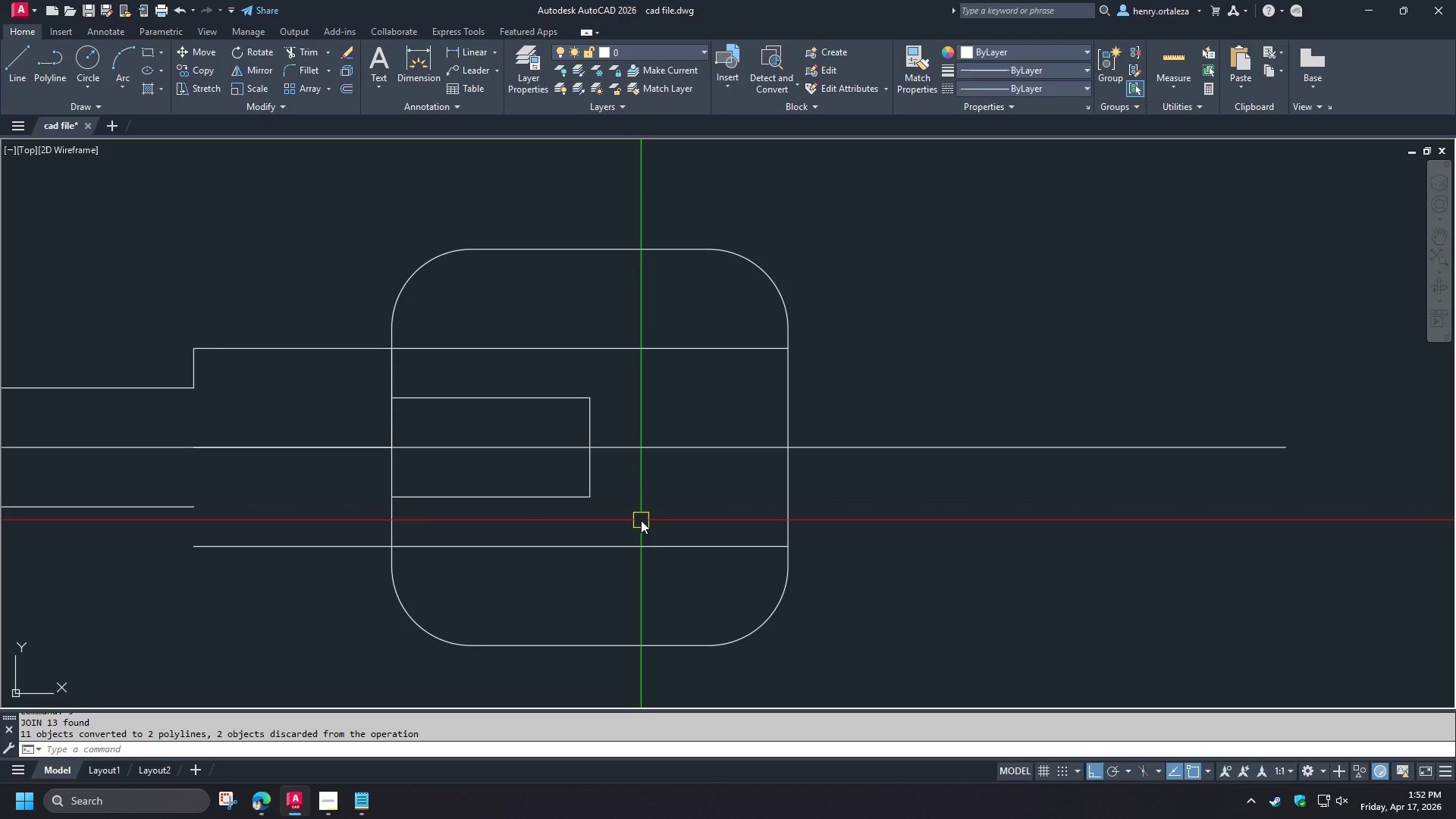 
wait(10.36)
 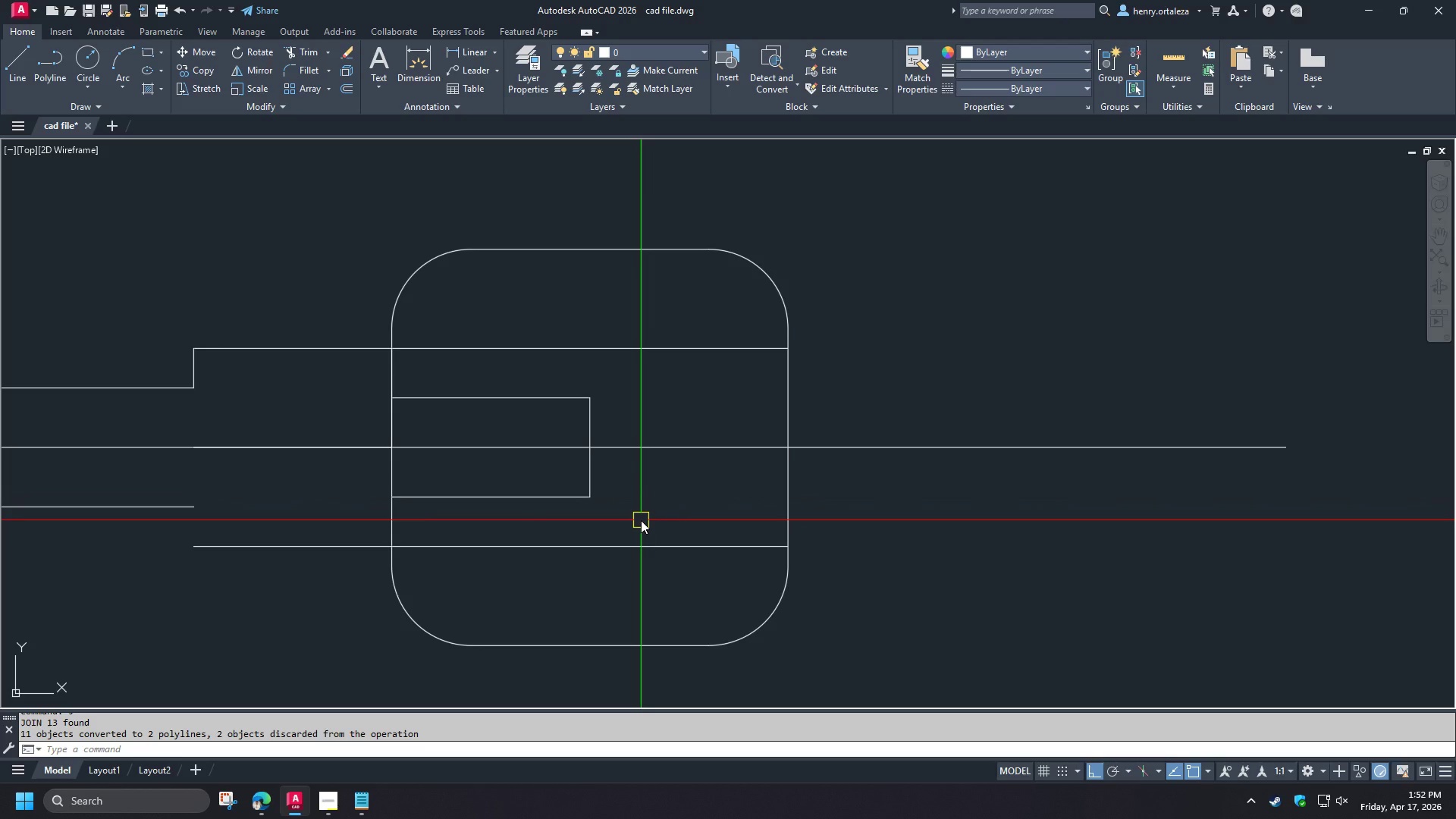 
scroll: coordinate [644, 518], scroll_direction: down, amount: 2.0
 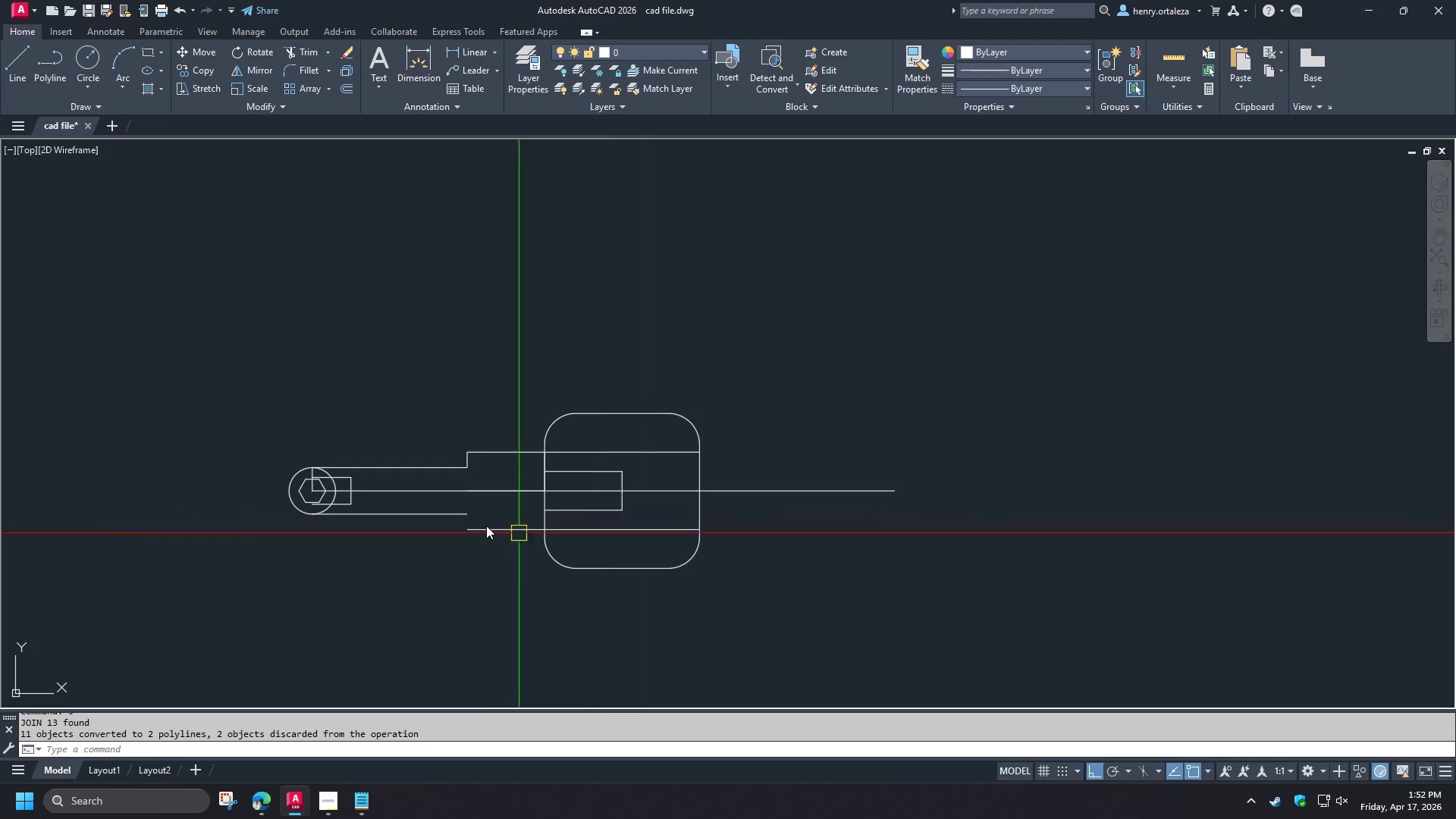 
scroll: coordinate [480, 519], scroll_direction: up, amount: 1.0
 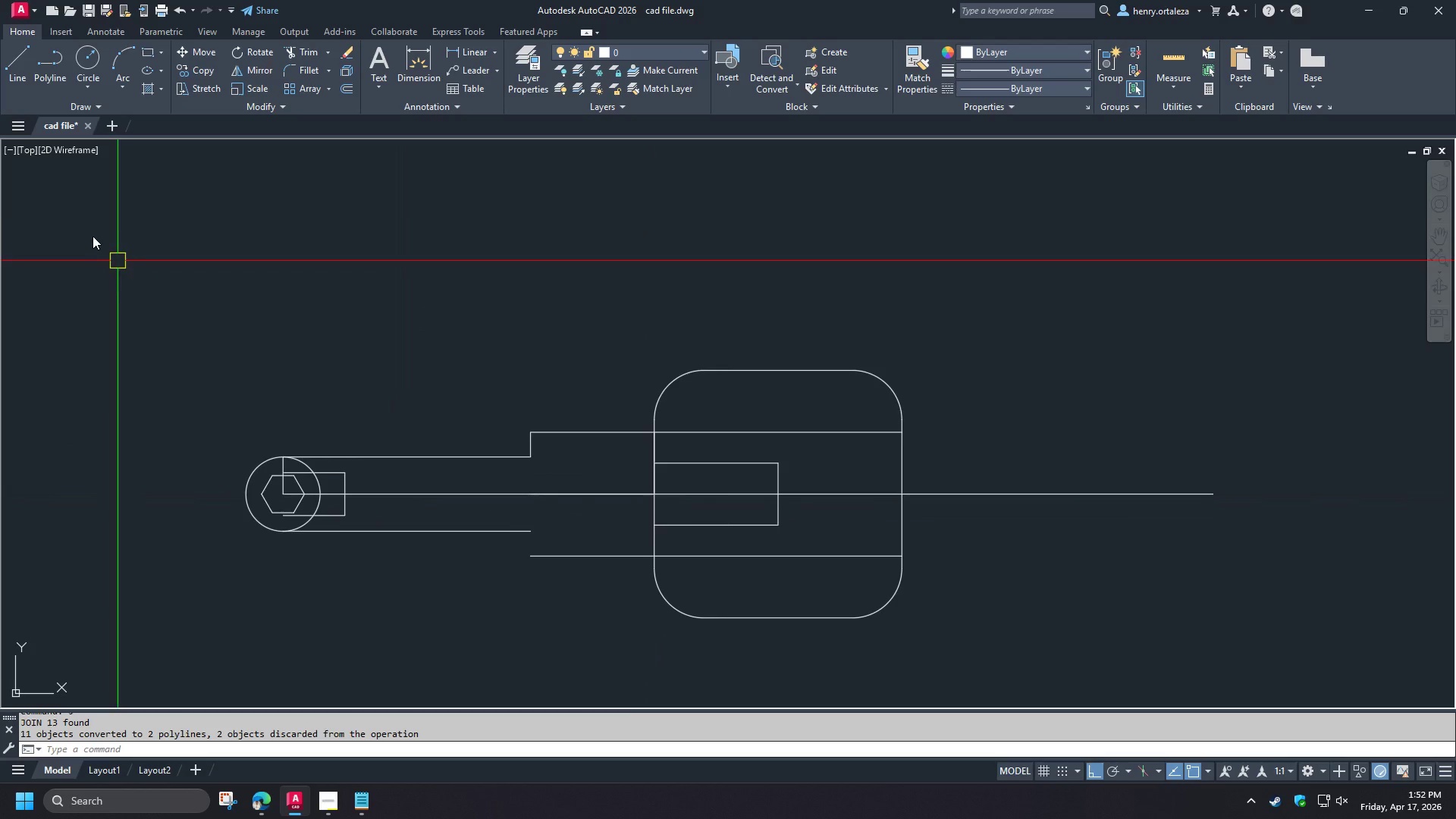 
left_click([7, 151])
 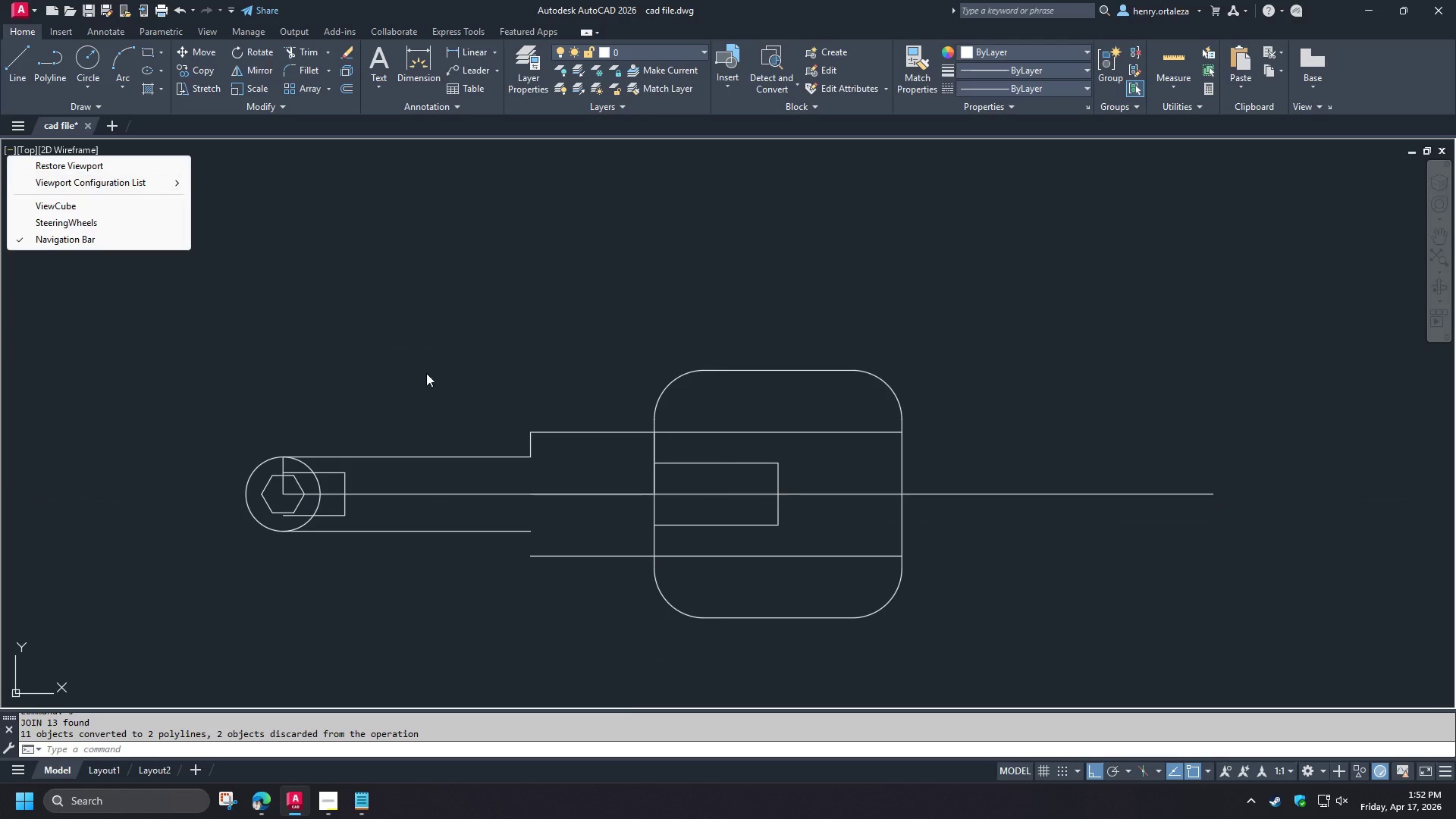 
key(Escape)
key(Escape)
type(ribbonclose)
 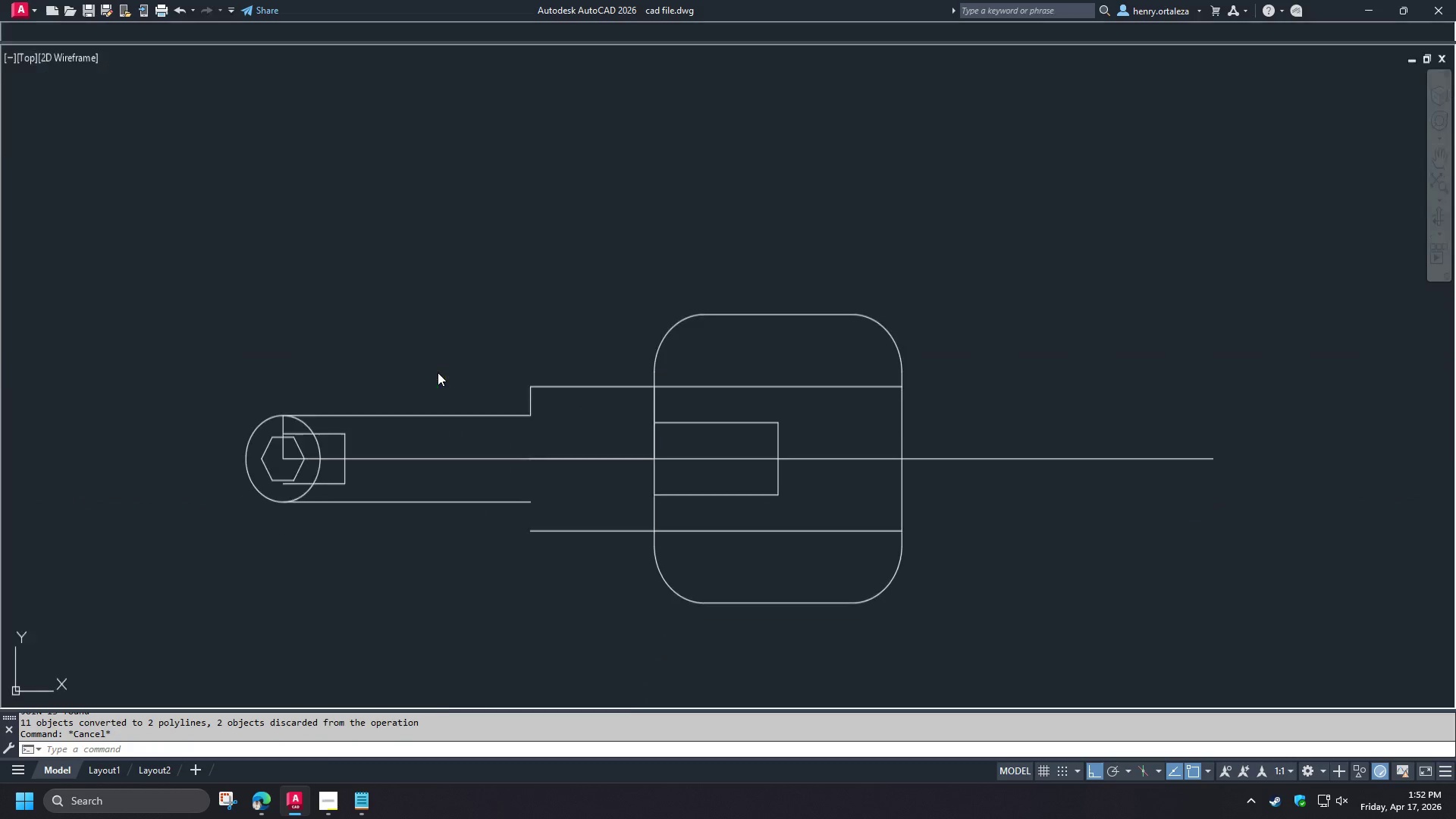 
key(Enter)
 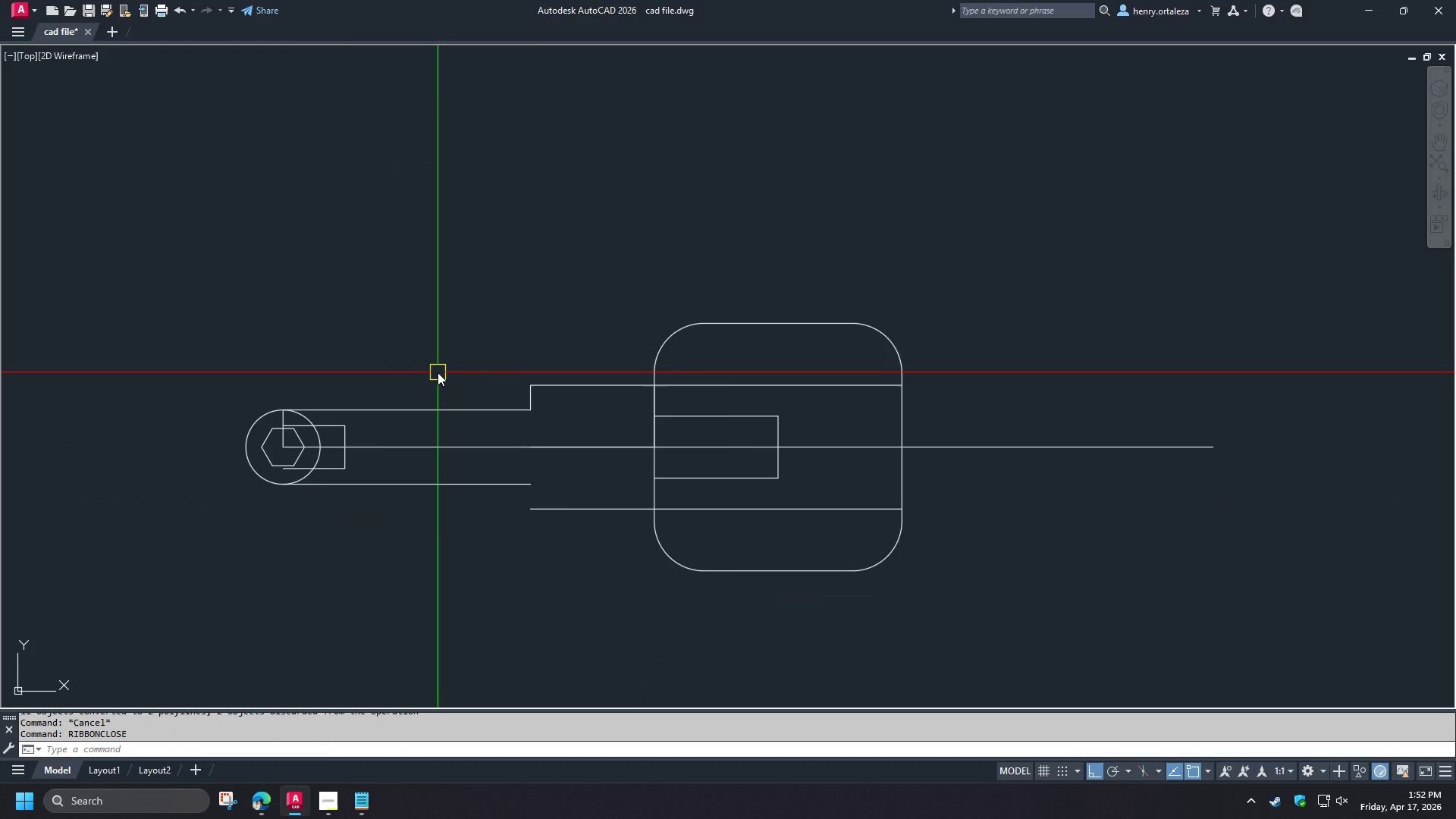 
type(re )
 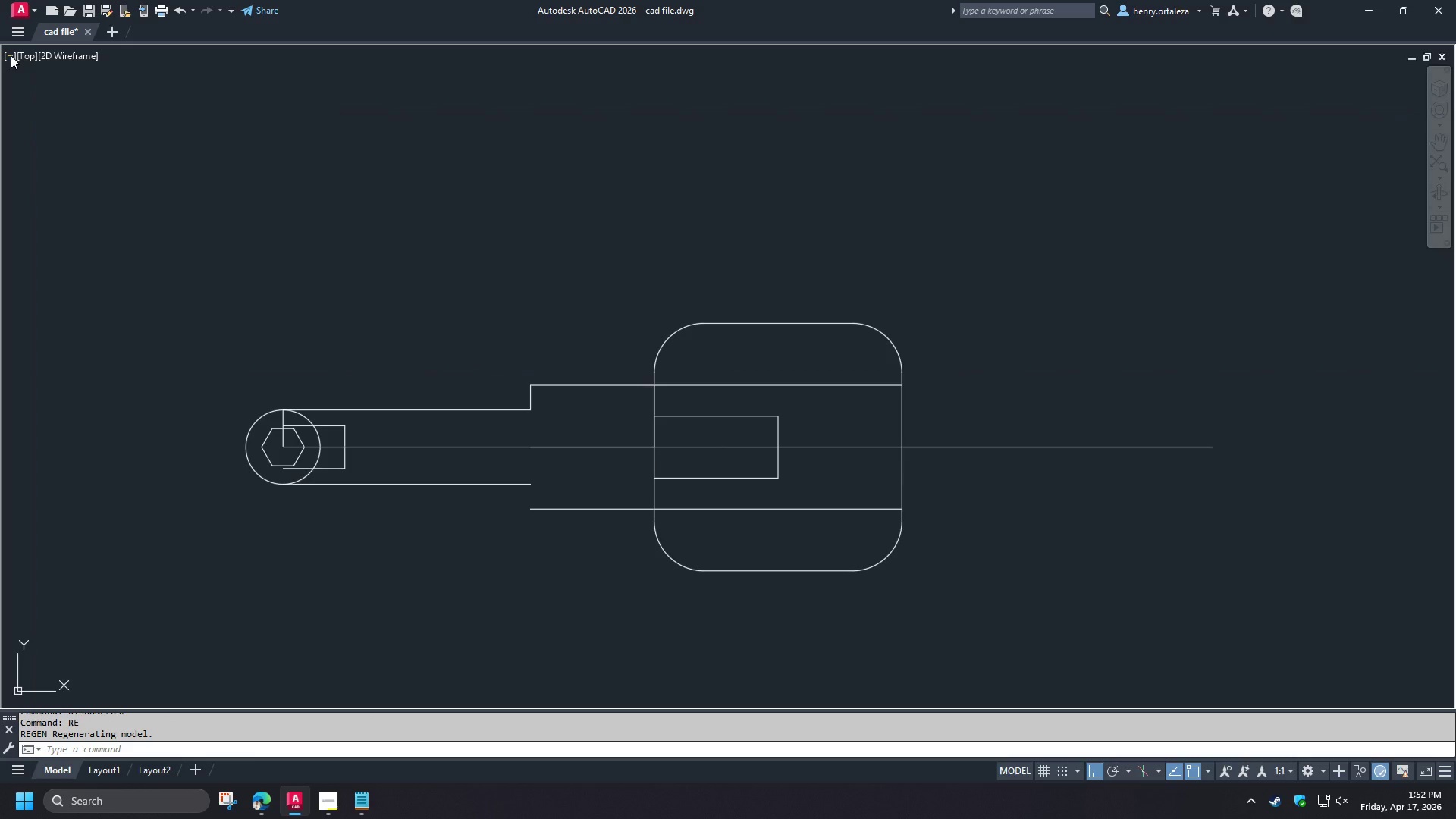 
left_click([10, 56])
 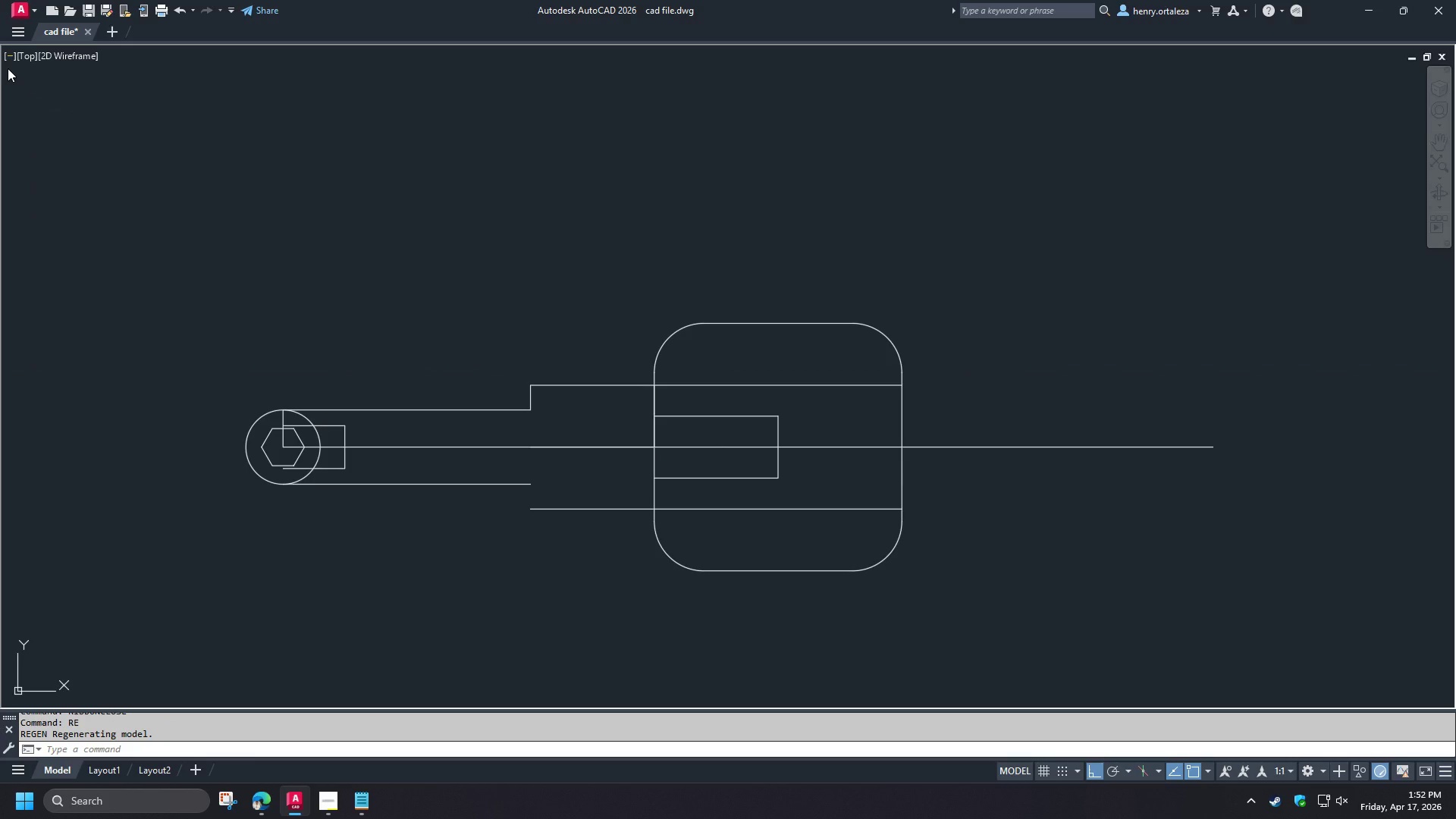 
left_click([8, 61])
 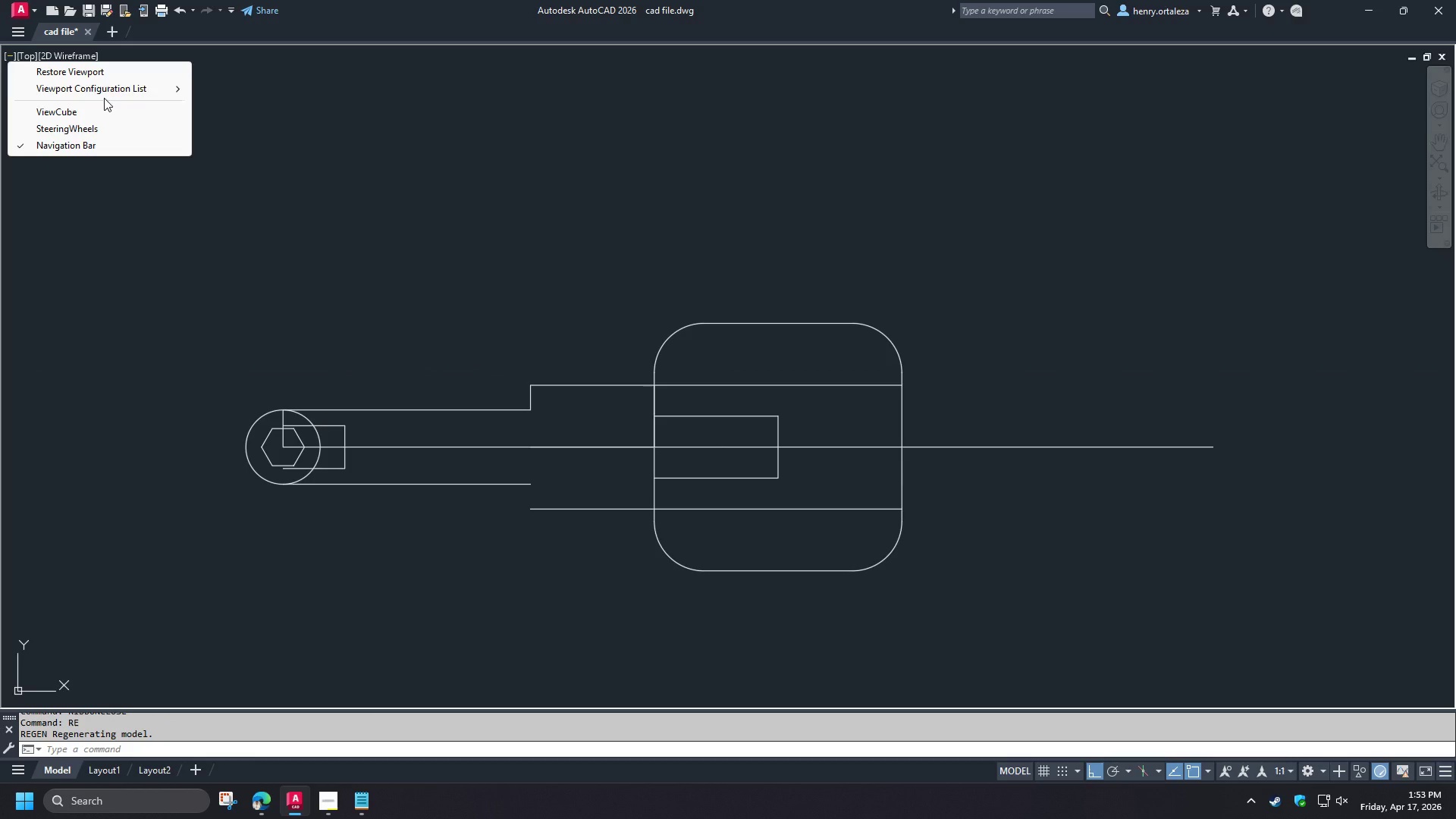 
left_click([108, 90])
 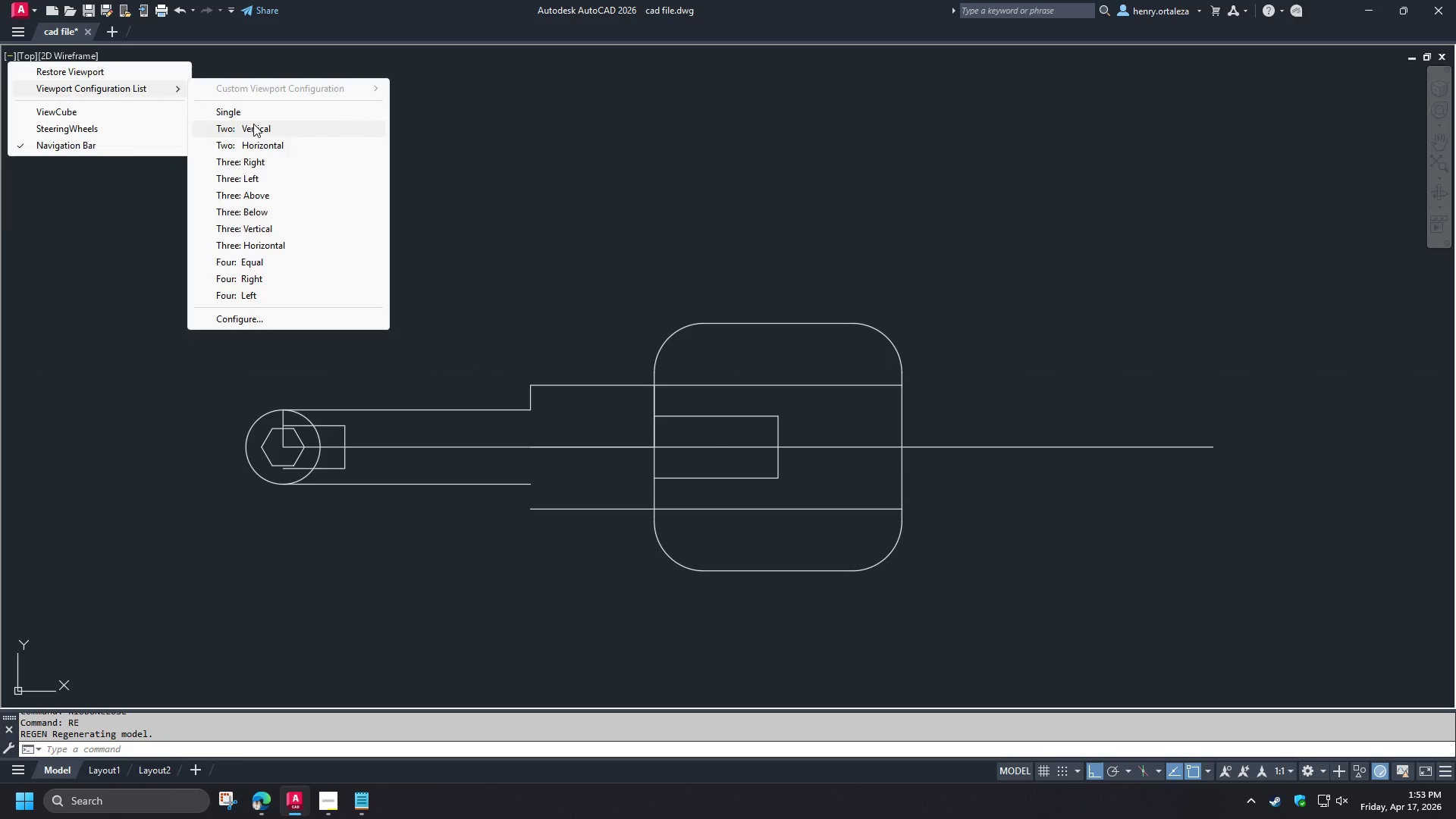 
left_click([253, 126])
 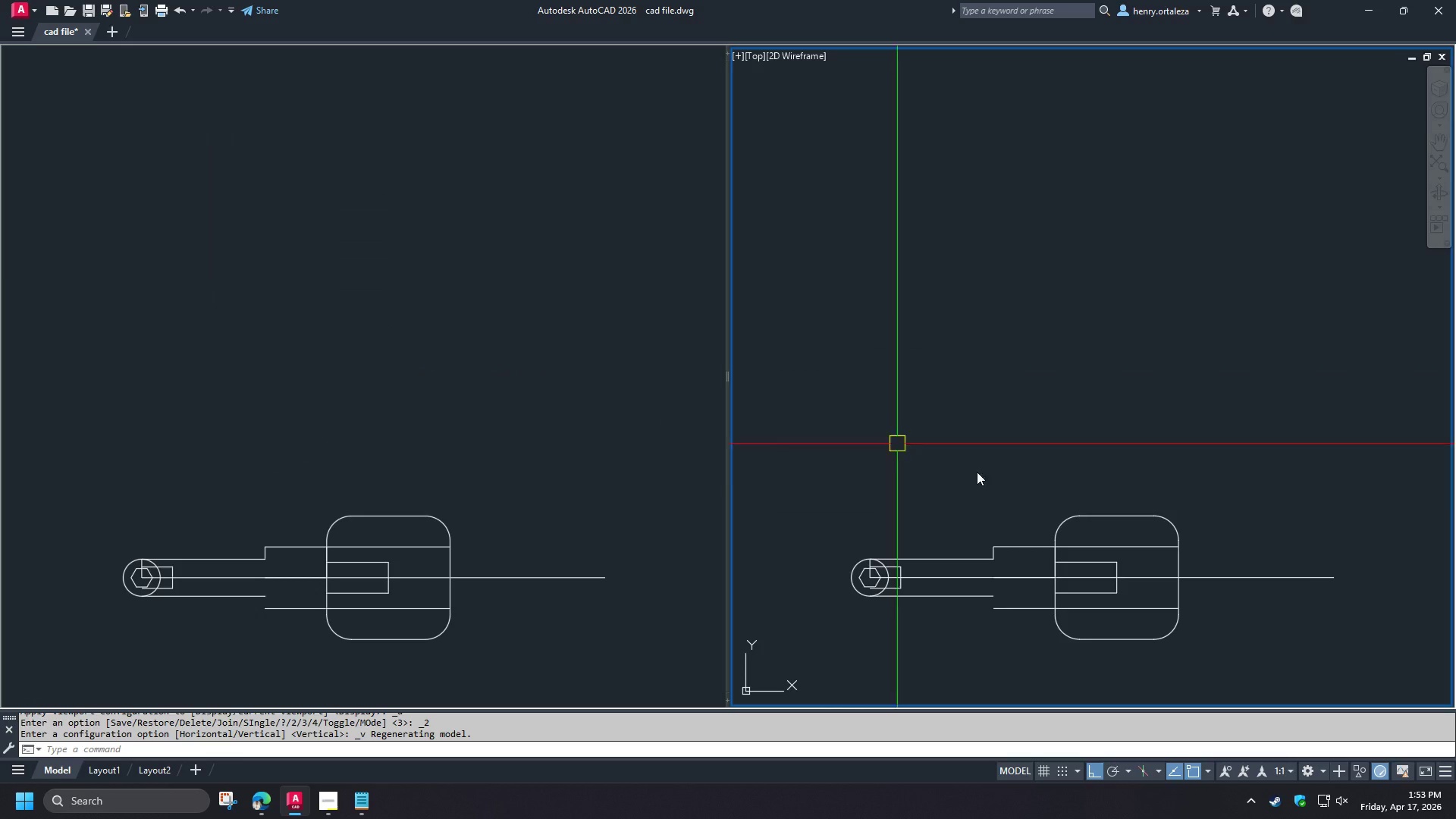 
left_click([1018, 482])
 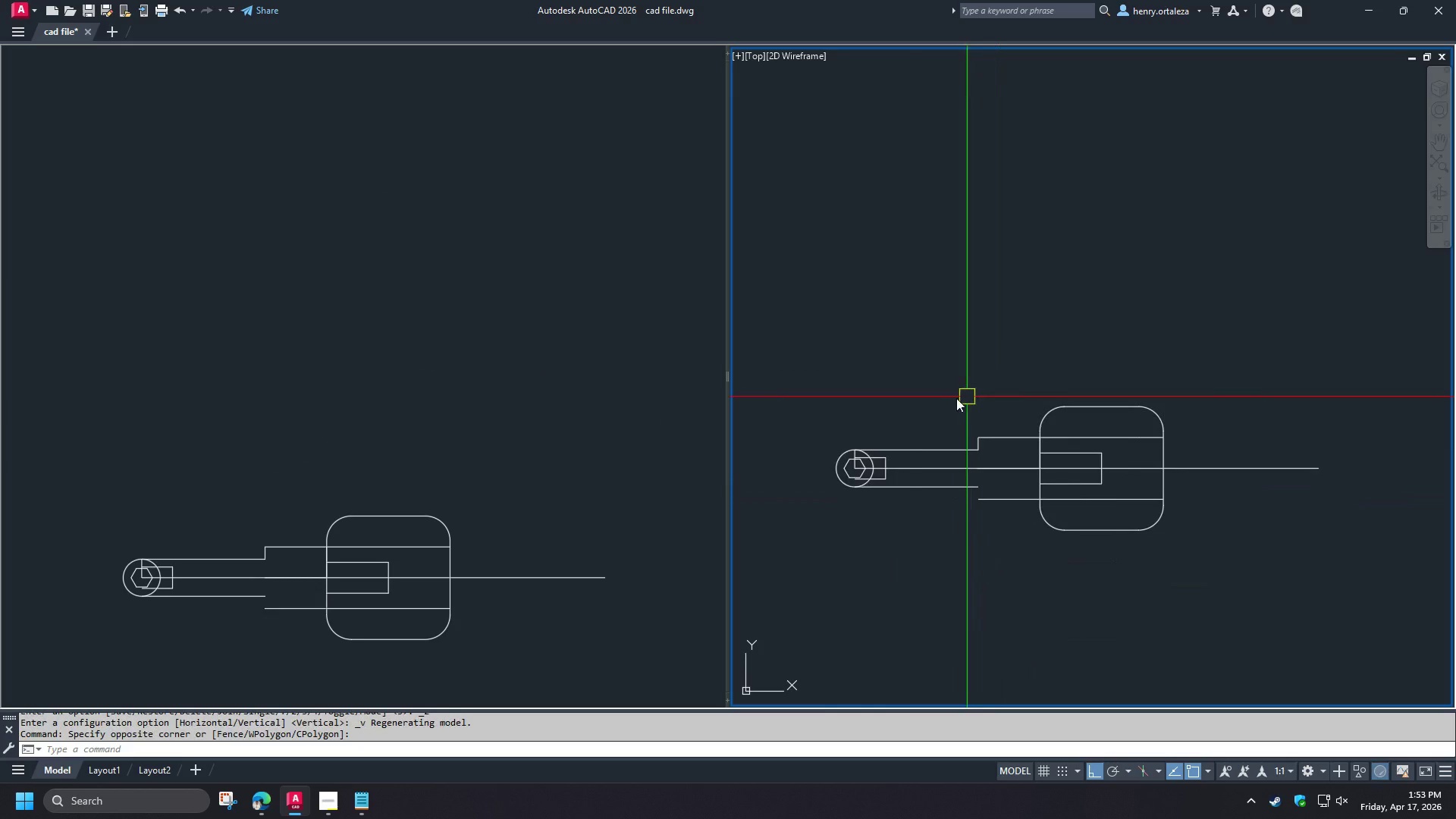 
double_click([525, 468])
 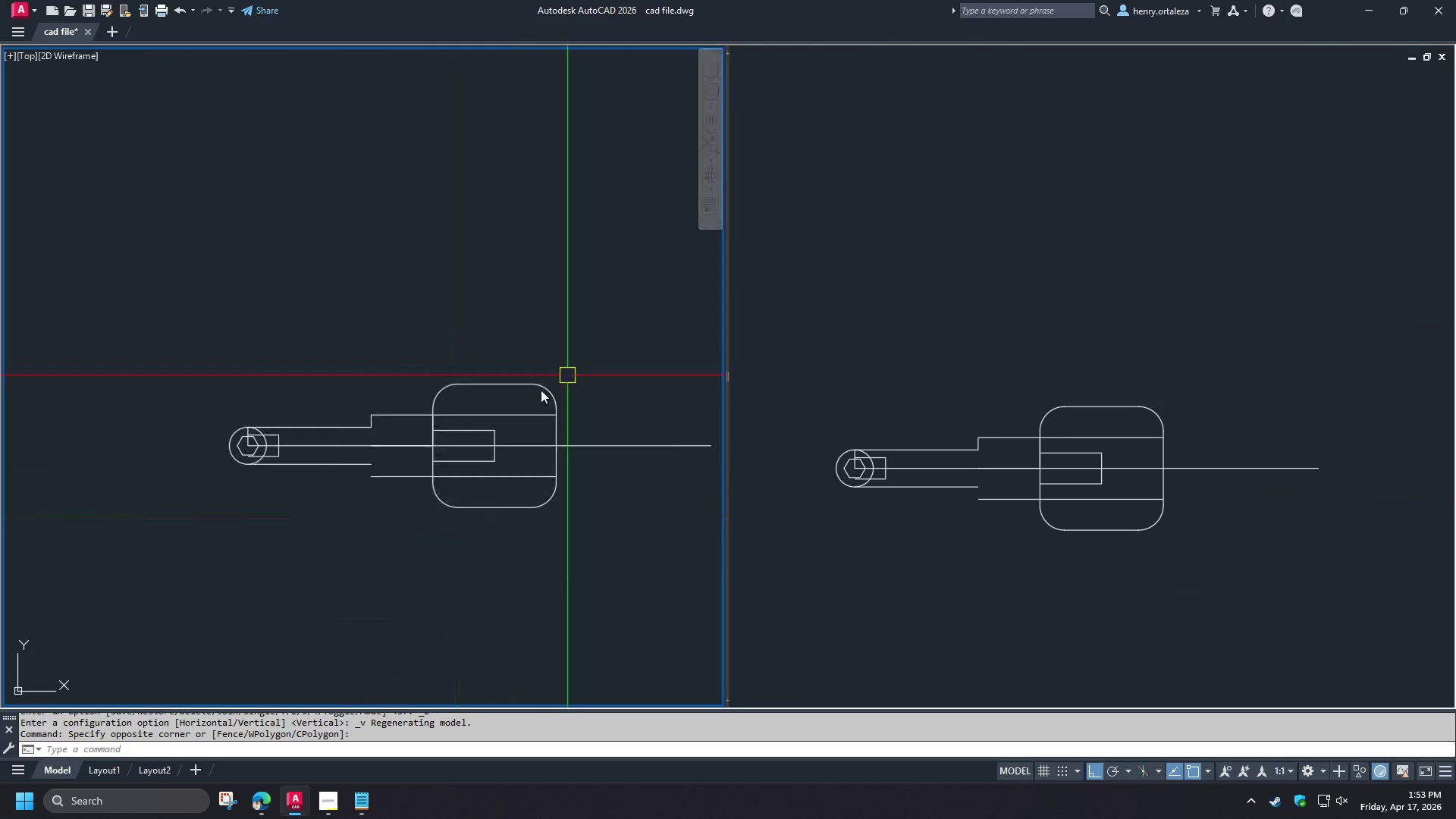 
scroll: coordinate [466, 407], scroll_direction: up, amount: 1.0
 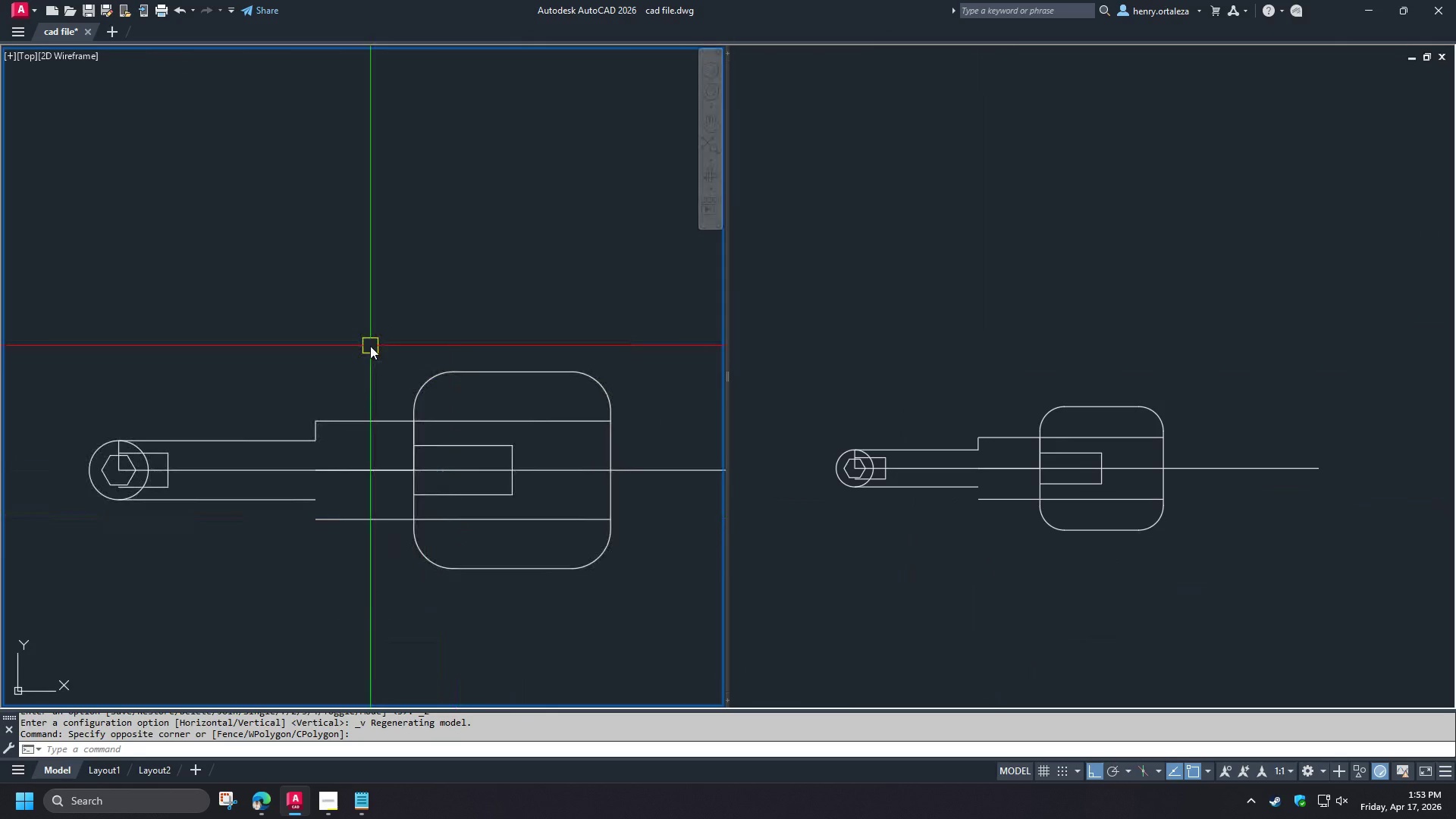 
type(-v sw re )
 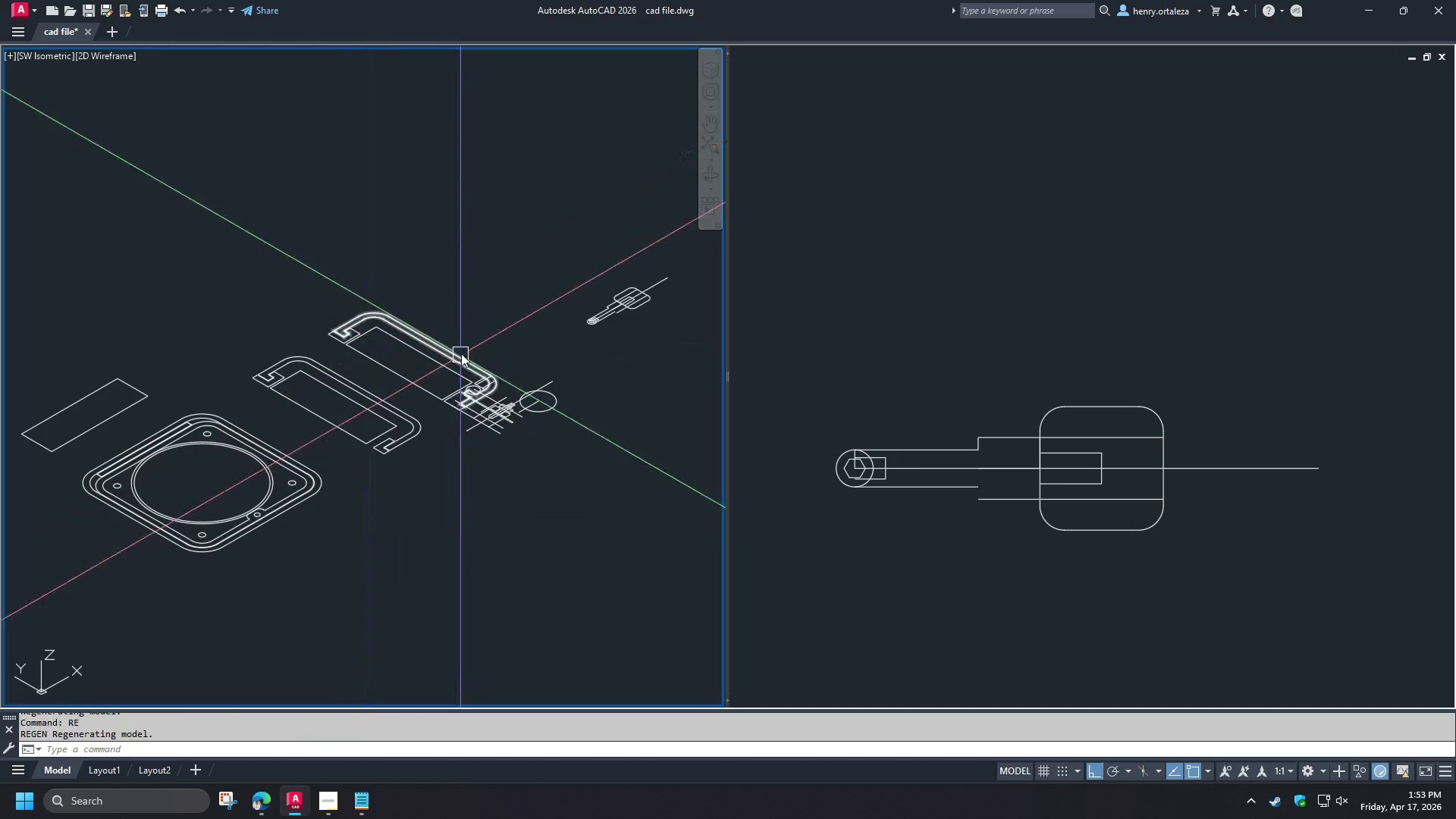 
key(Control+Z)
 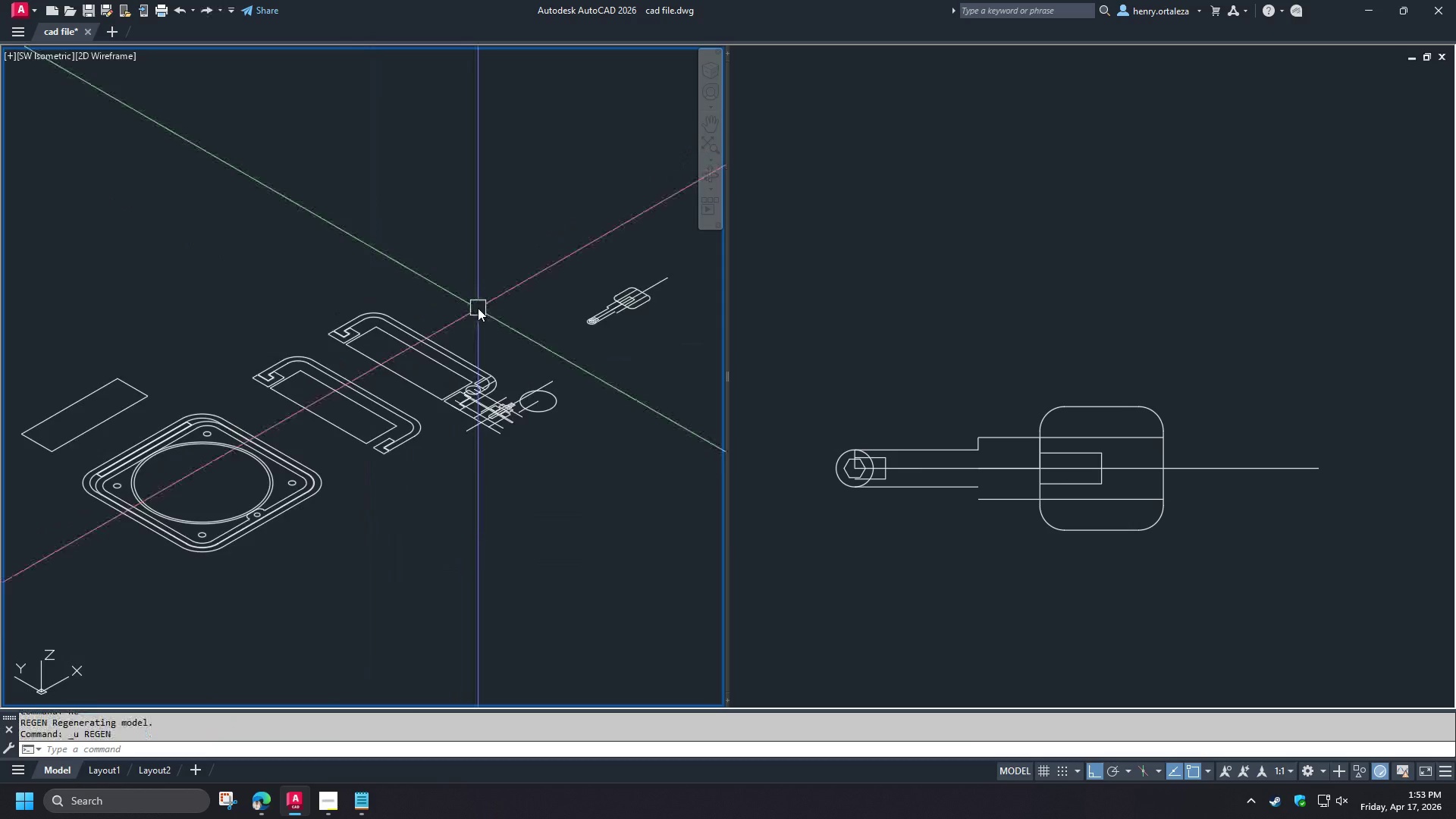 
key(Control+Z)
 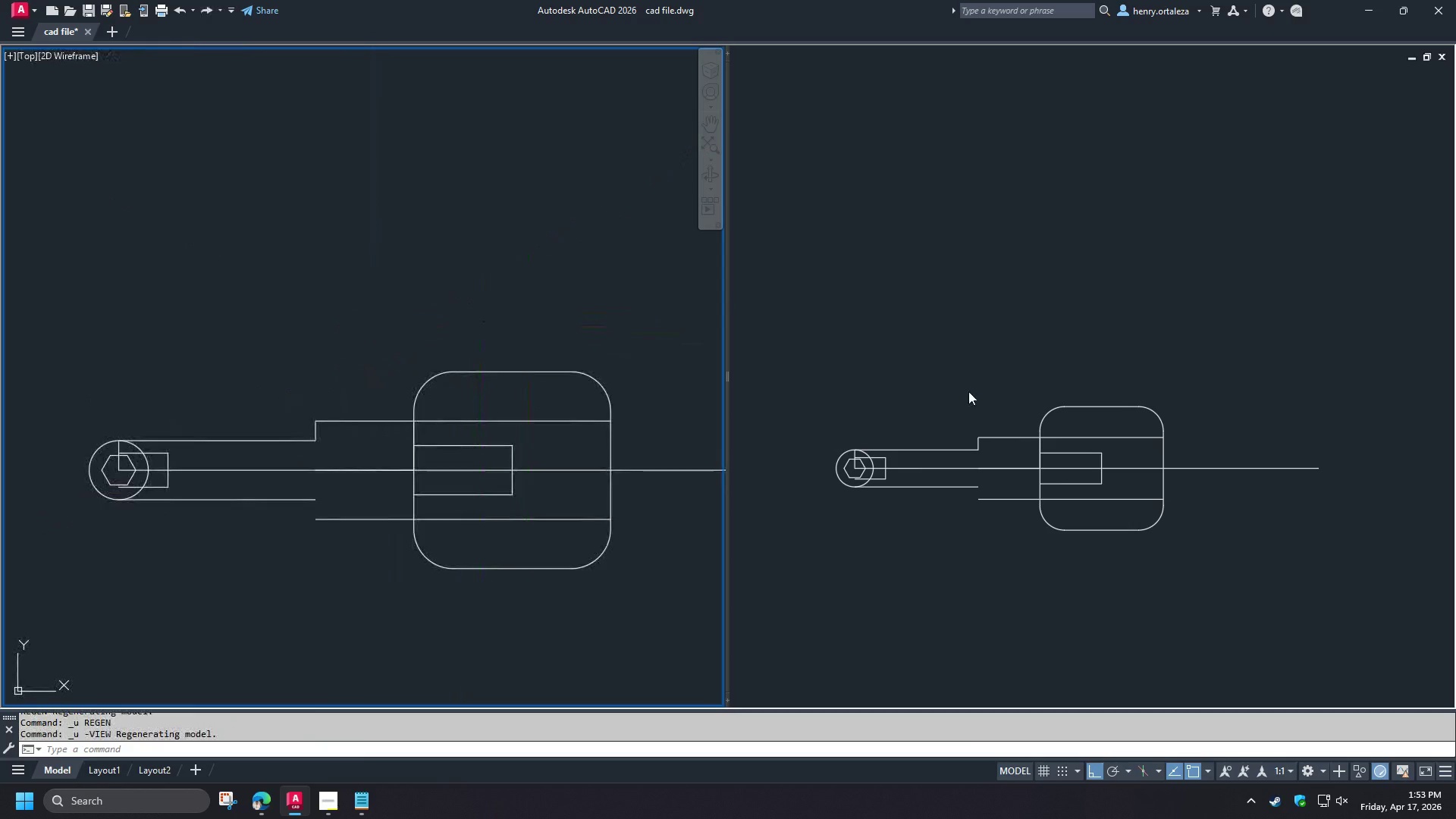 
left_click([965, 386])
 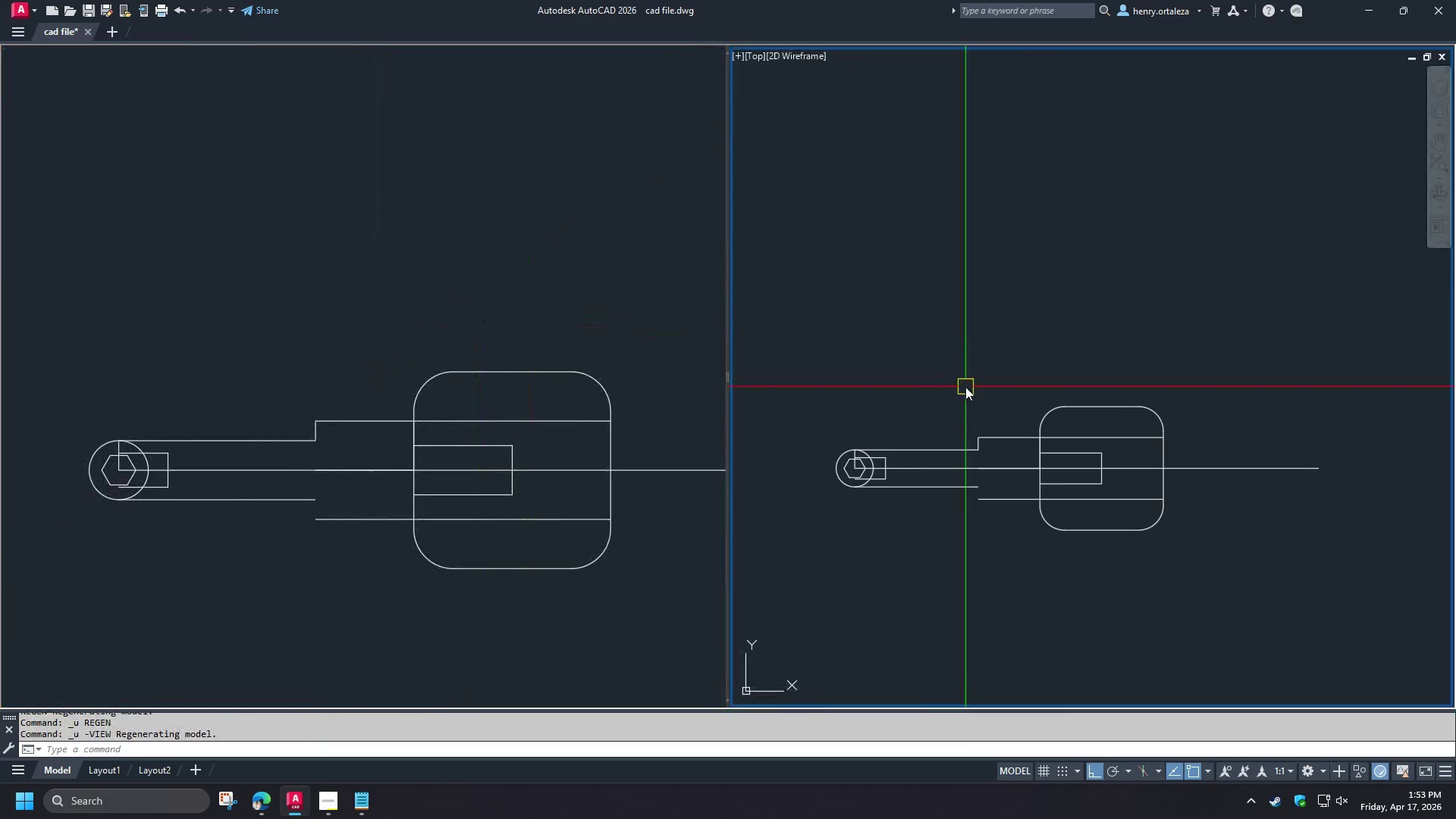 
type(-v sw re)
 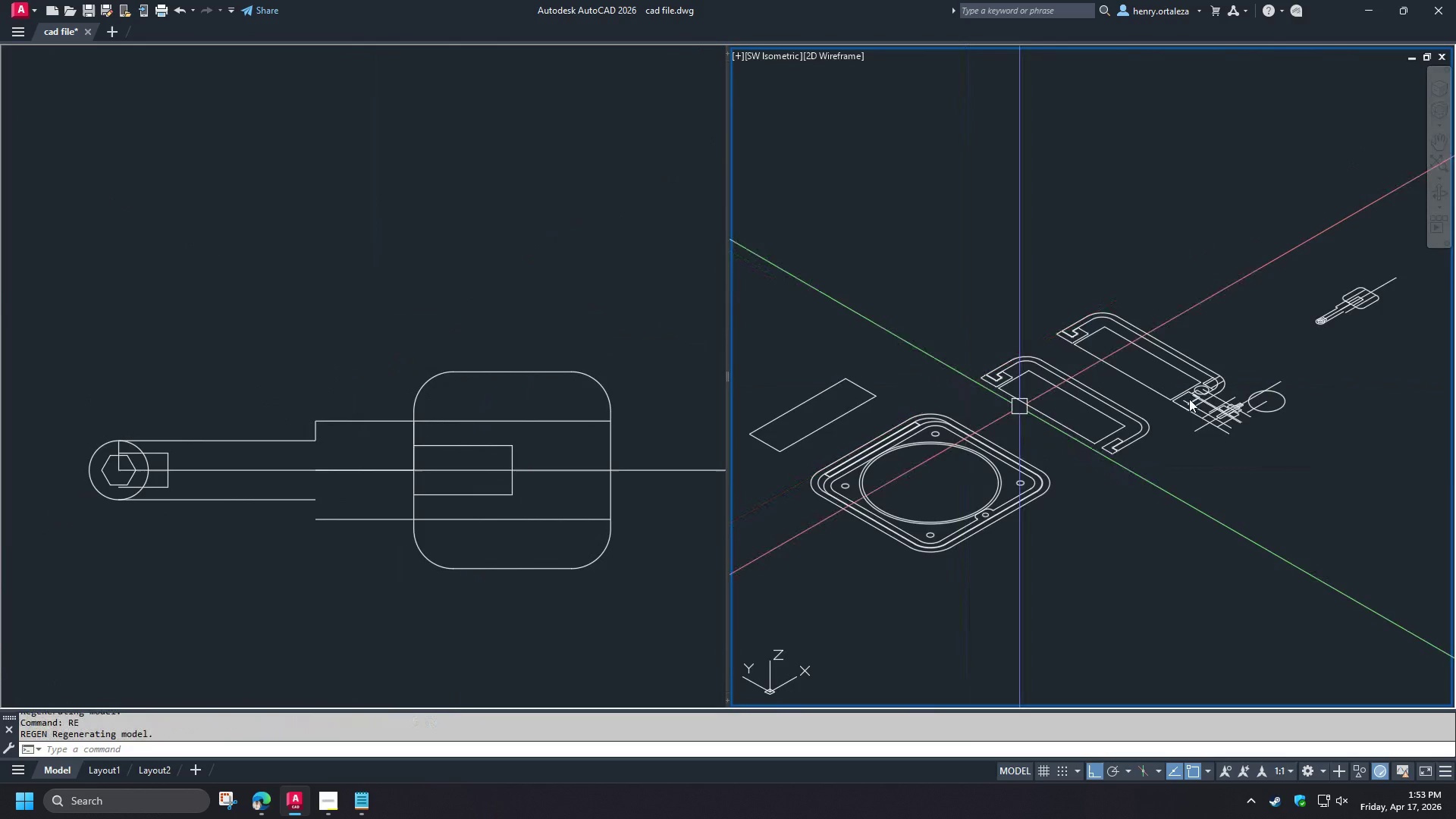 
key(Space)
 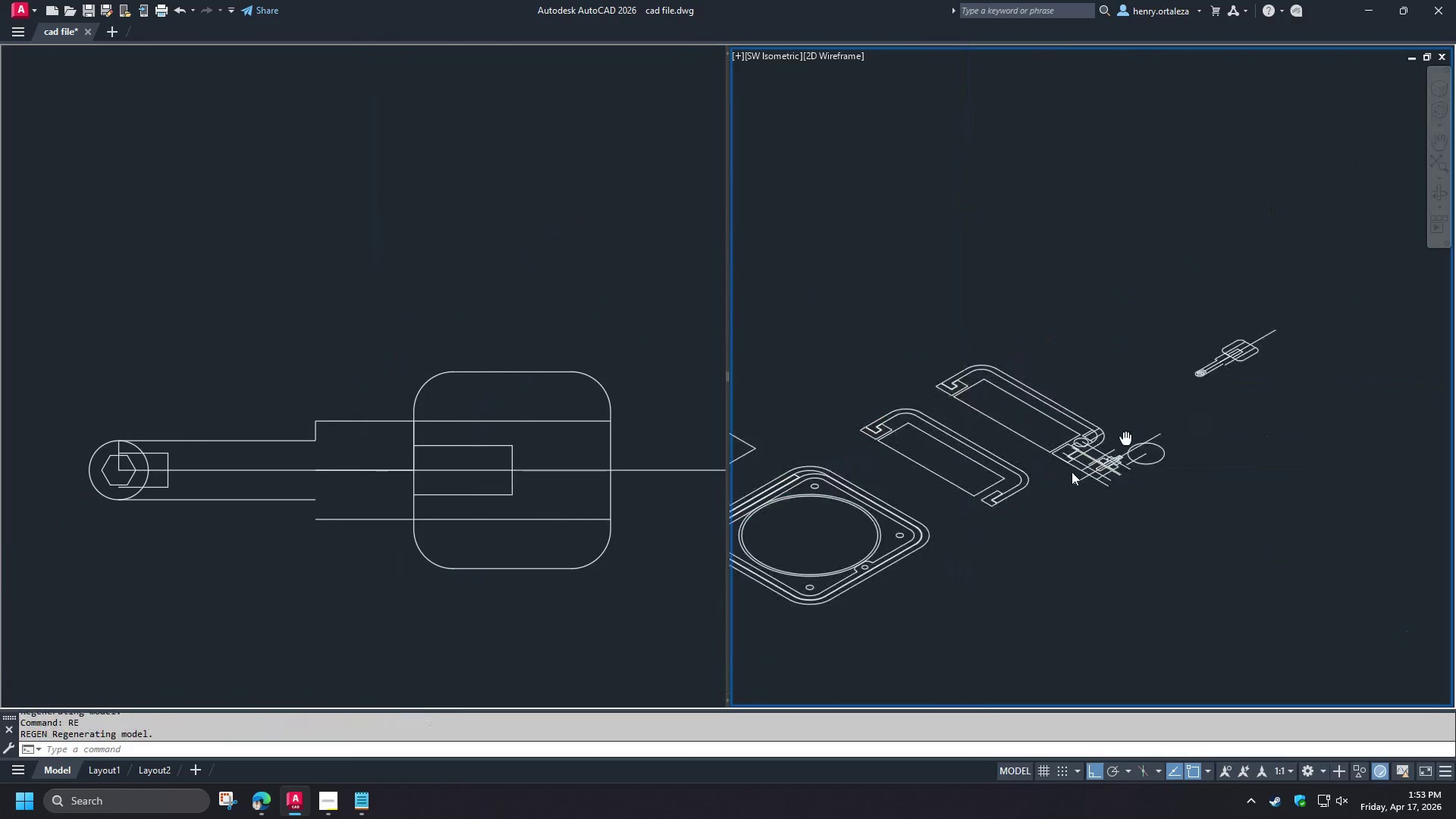 
scroll: coordinate [1082, 468], scroll_direction: up, amount: 6.0
 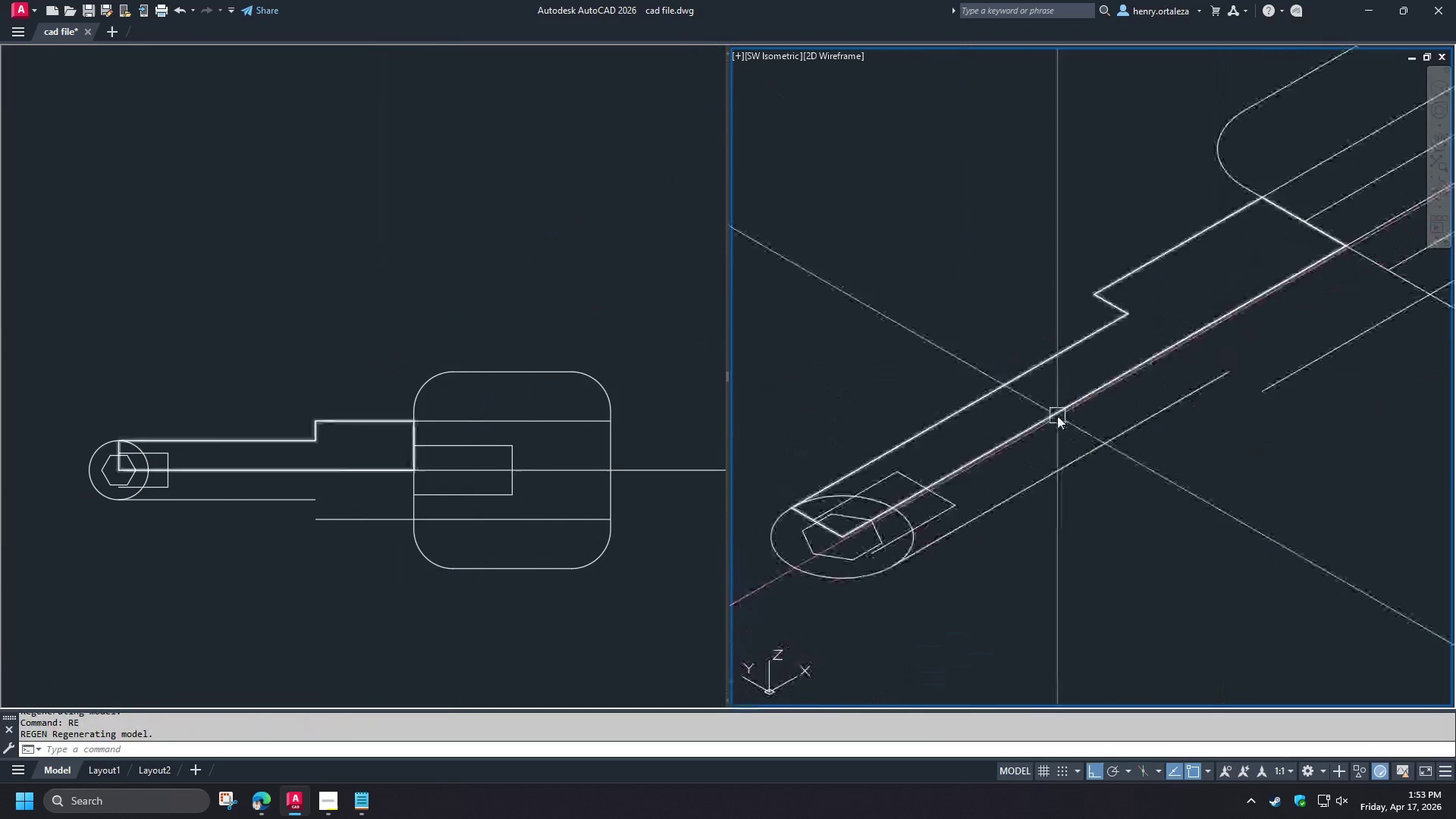 
left_click([1057, 416])
 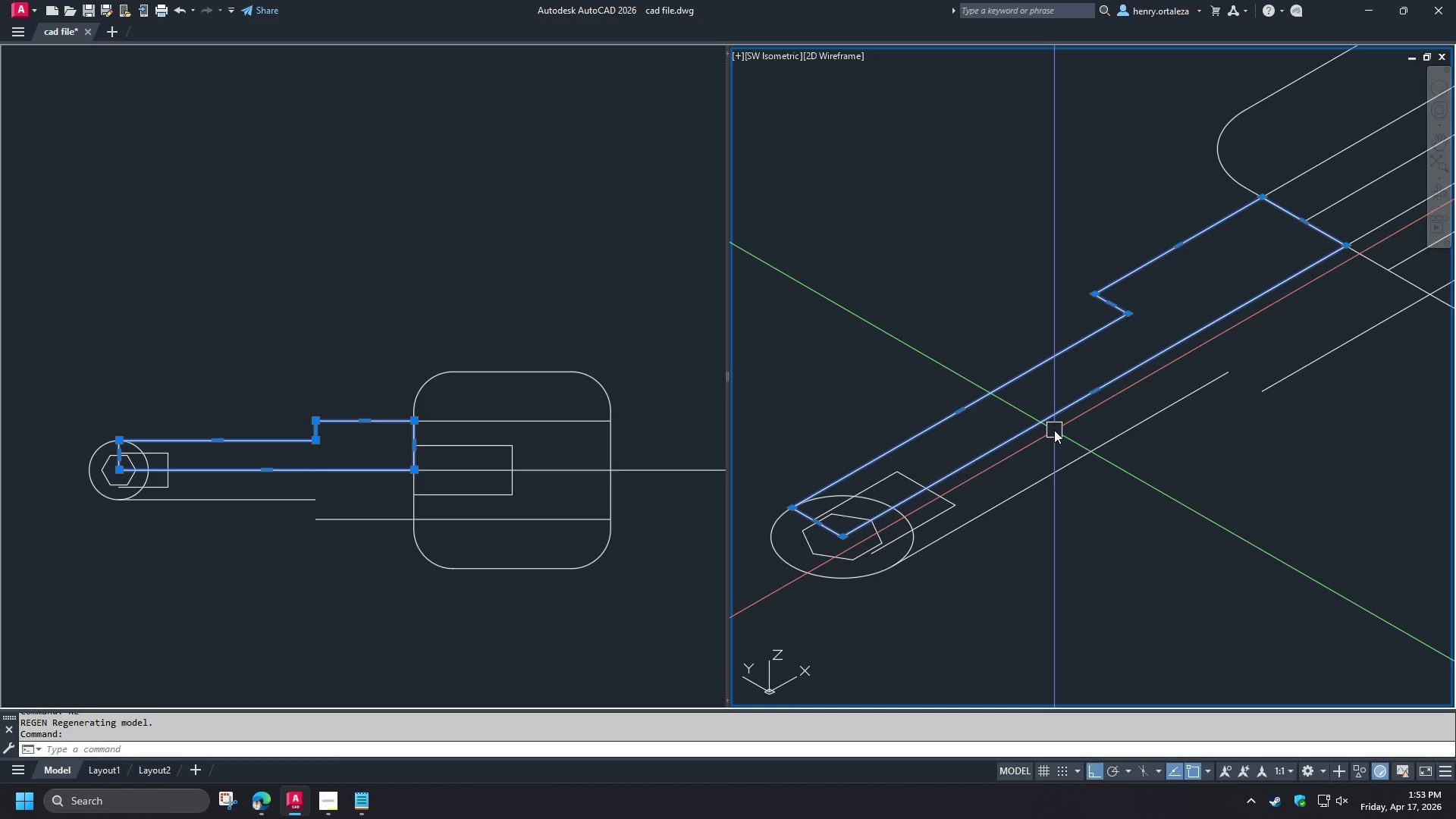 
type(rev )
 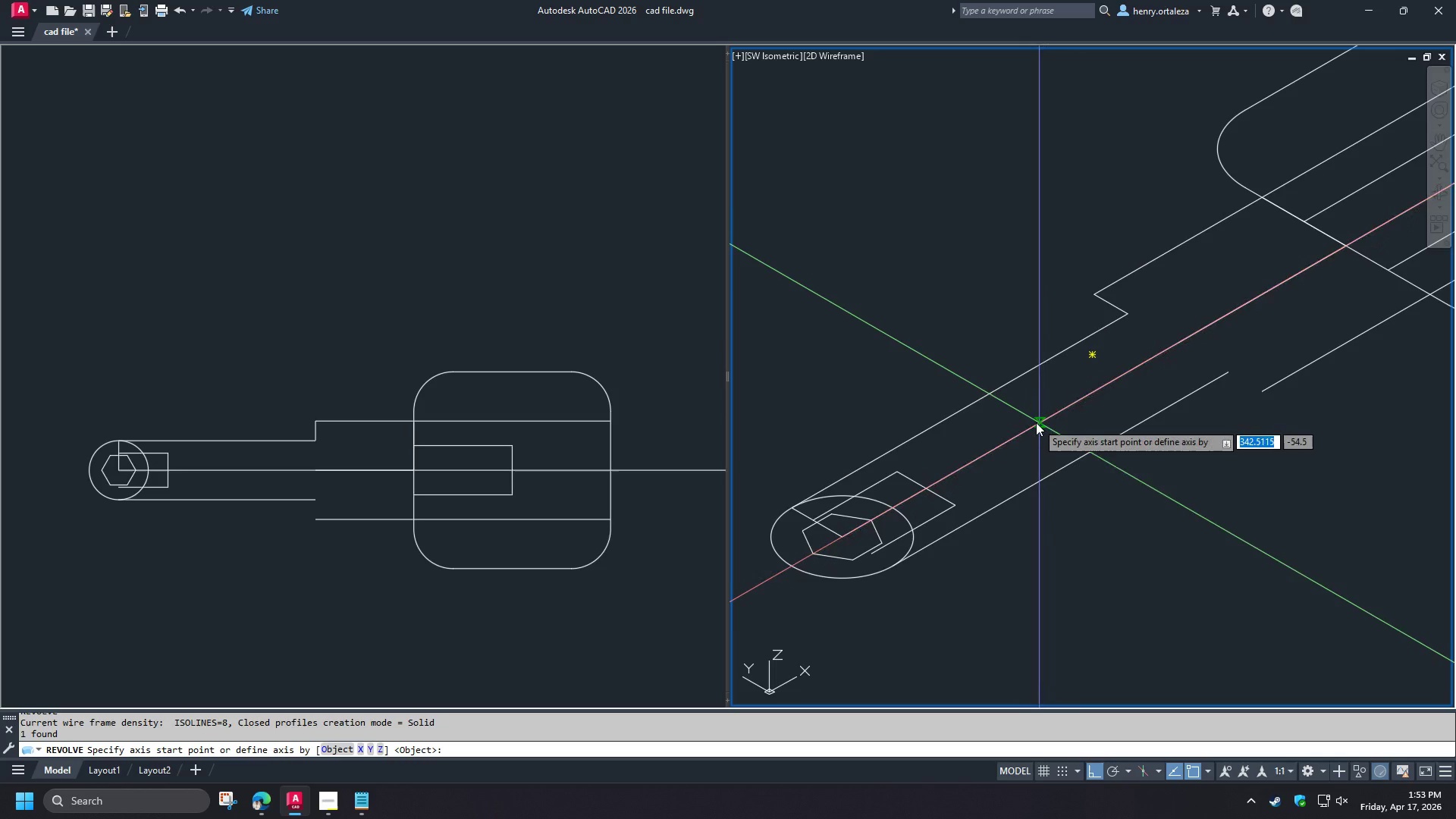 
left_click([1034, 423])
 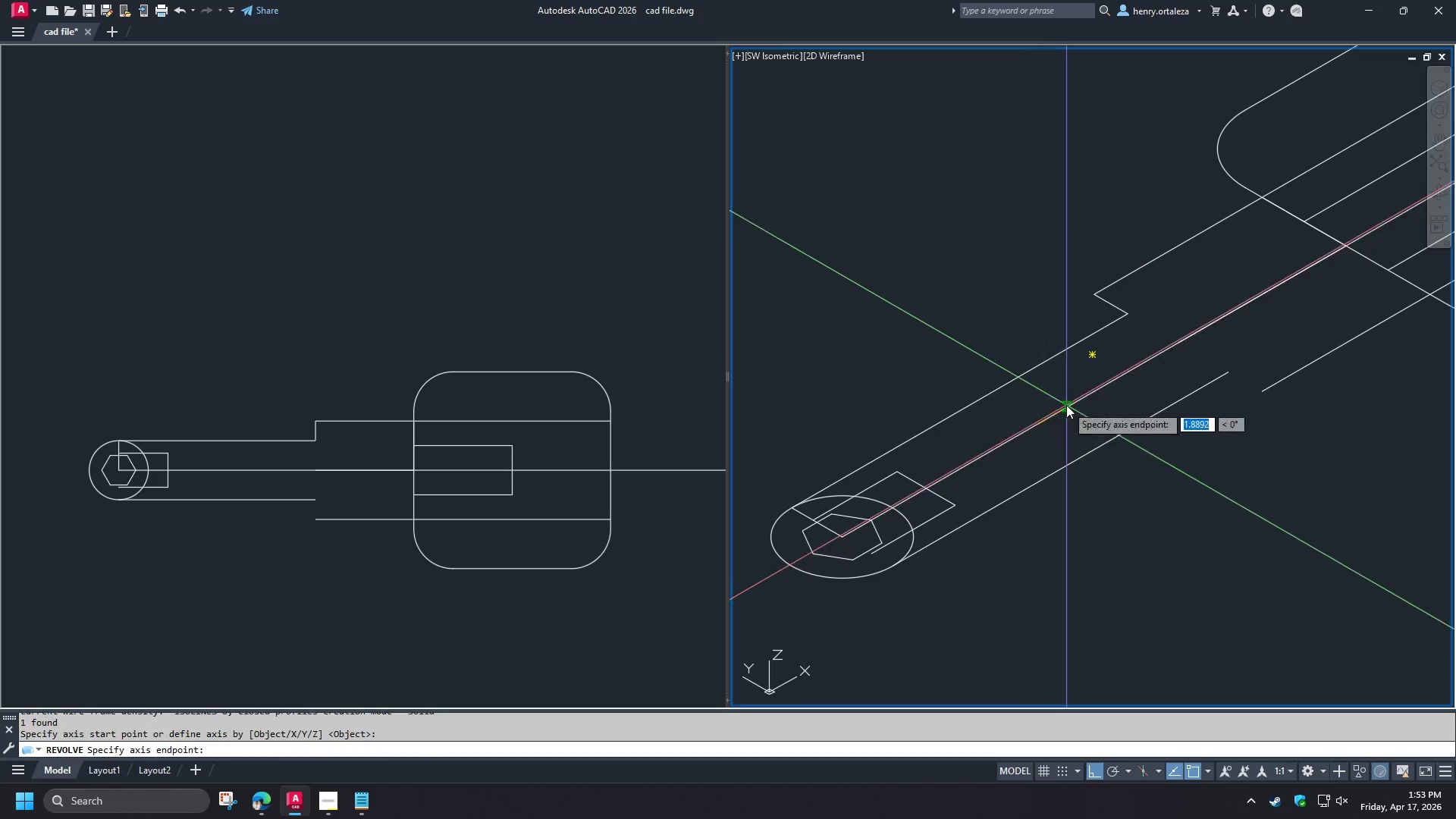 
left_click([1066, 405])
 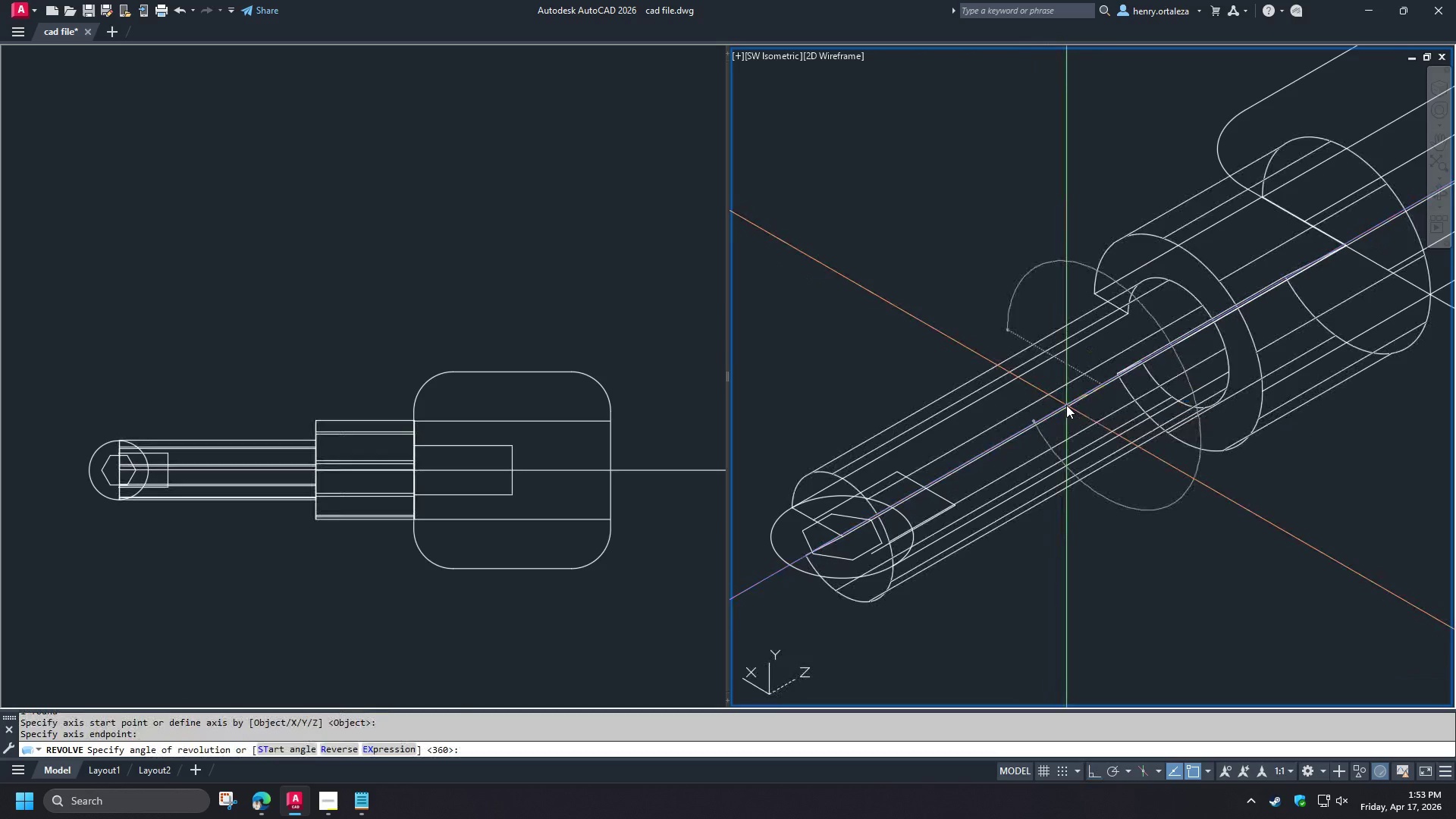 
key(Space)
 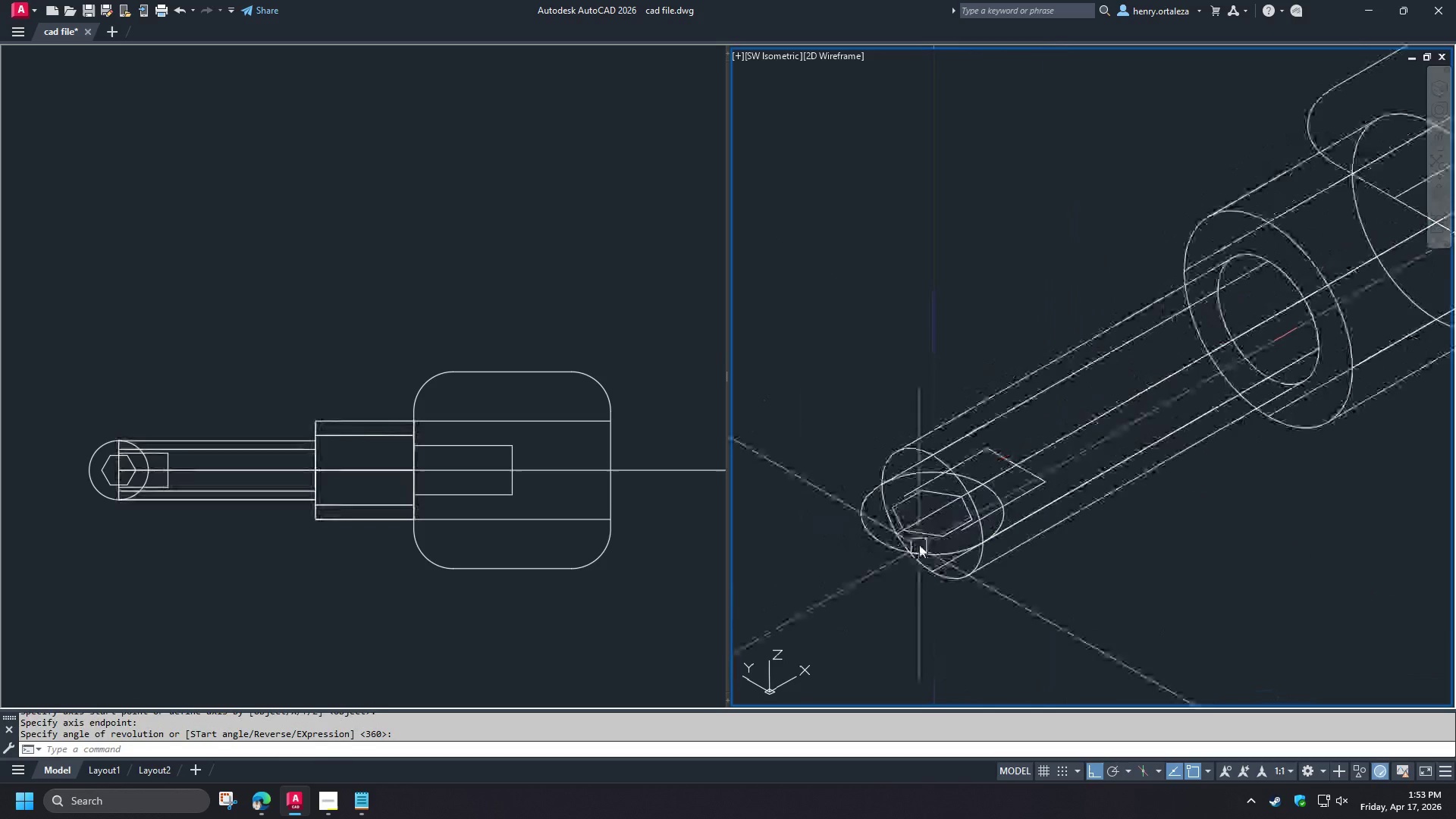 
scroll: coordinate [926, 535], scroll_direction: up, amount: 1.0
 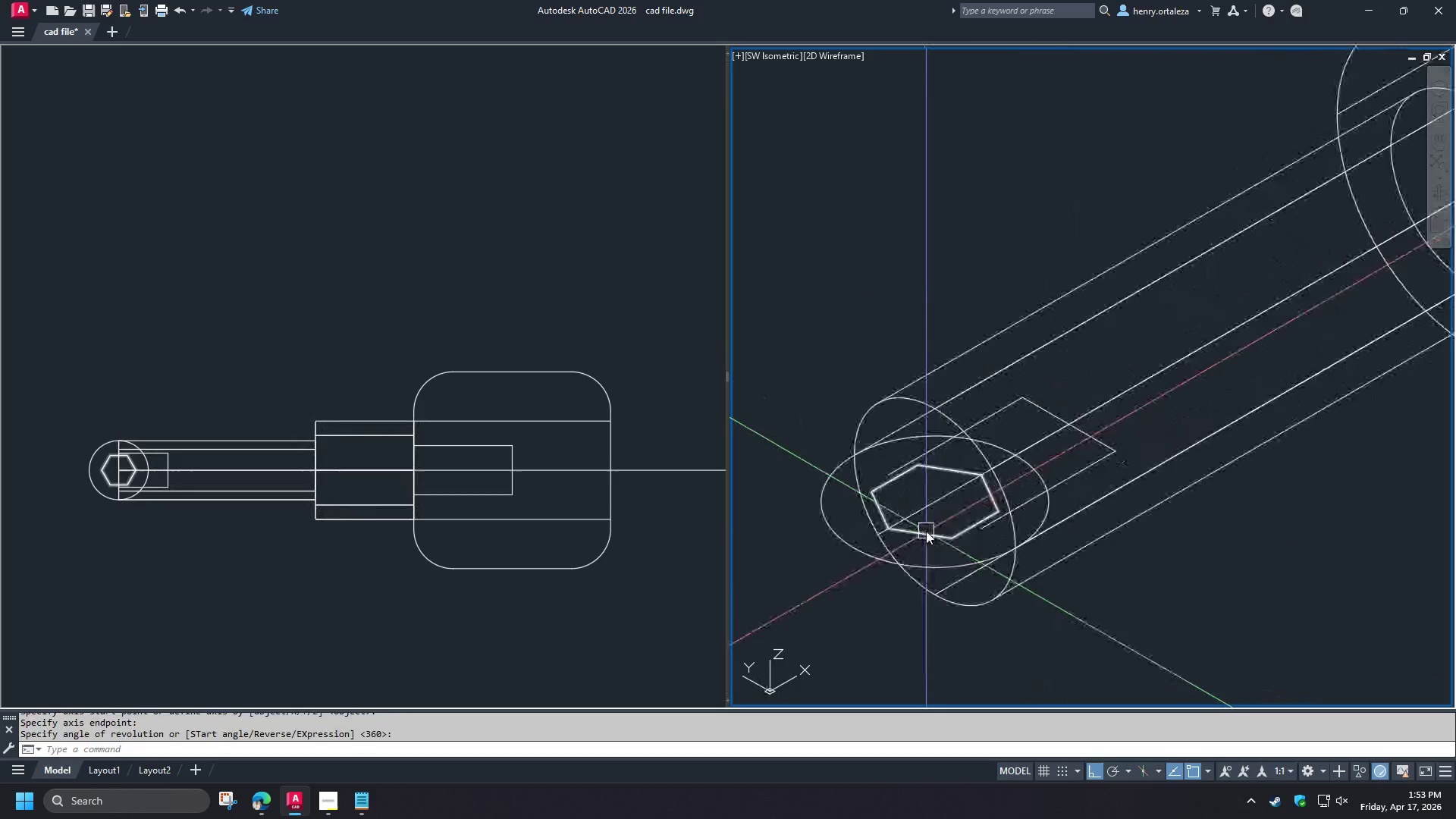 
left_click([926, 531])
 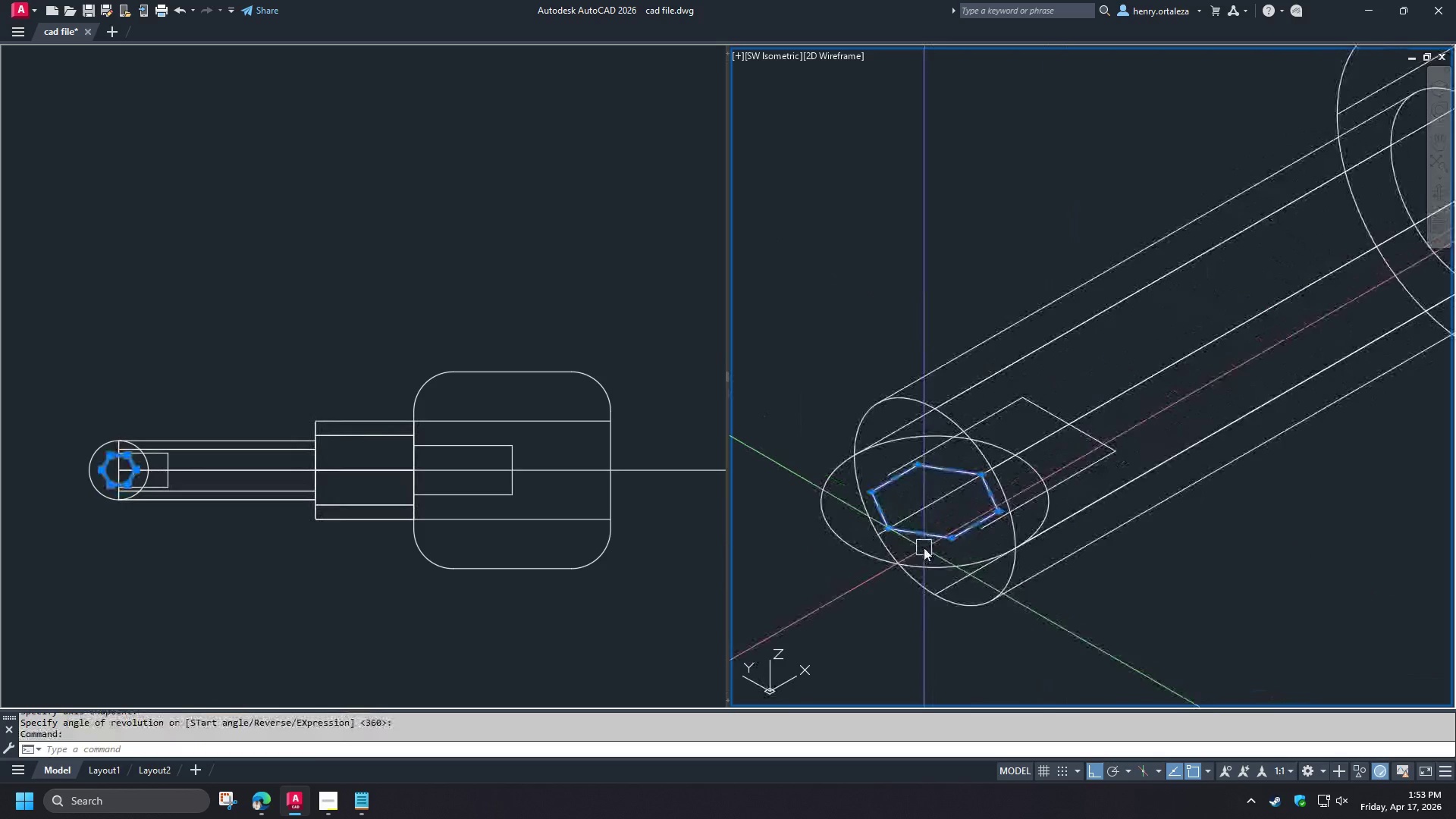 
type(3dro )
 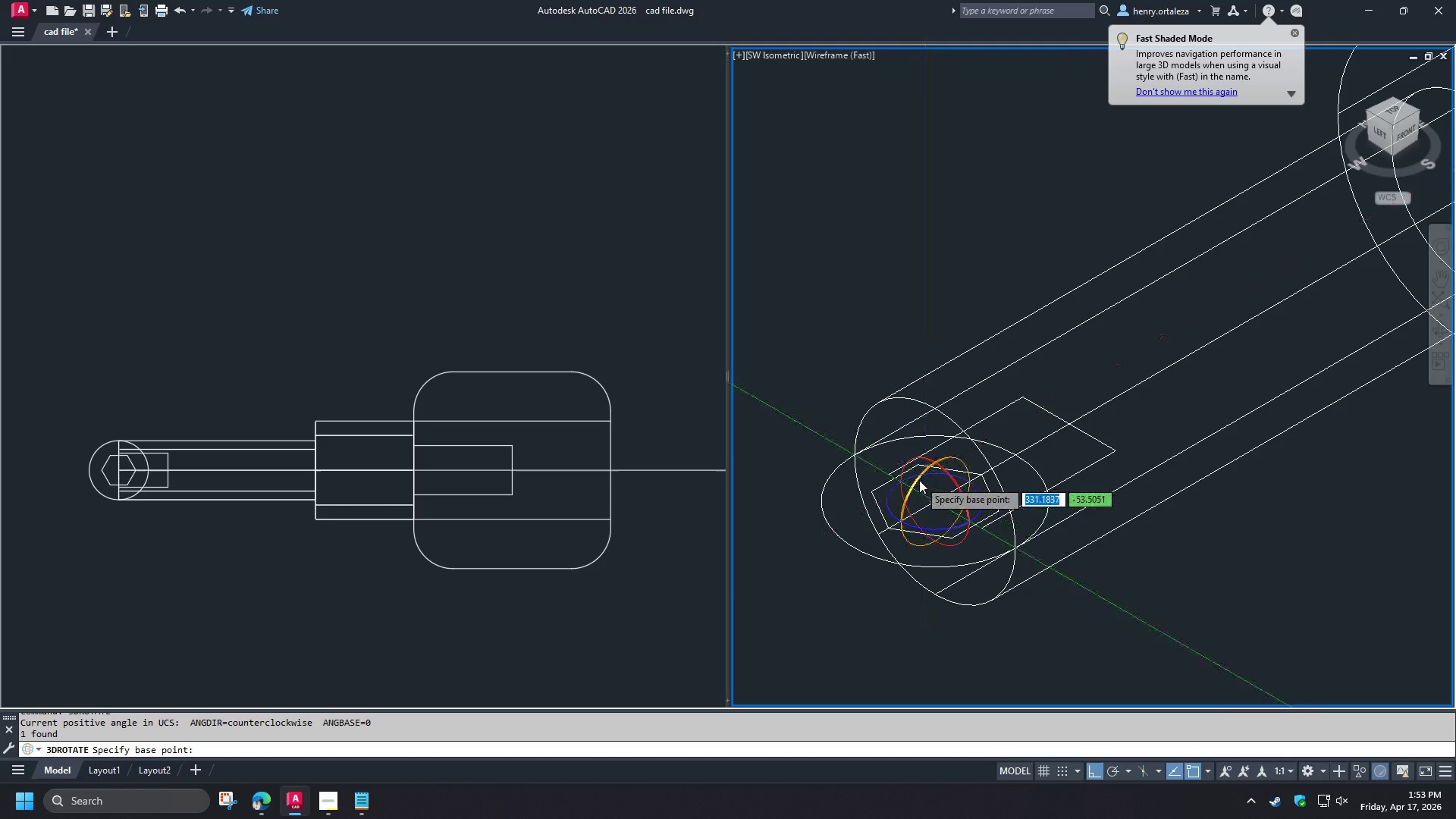 
left_click([919, 480])
 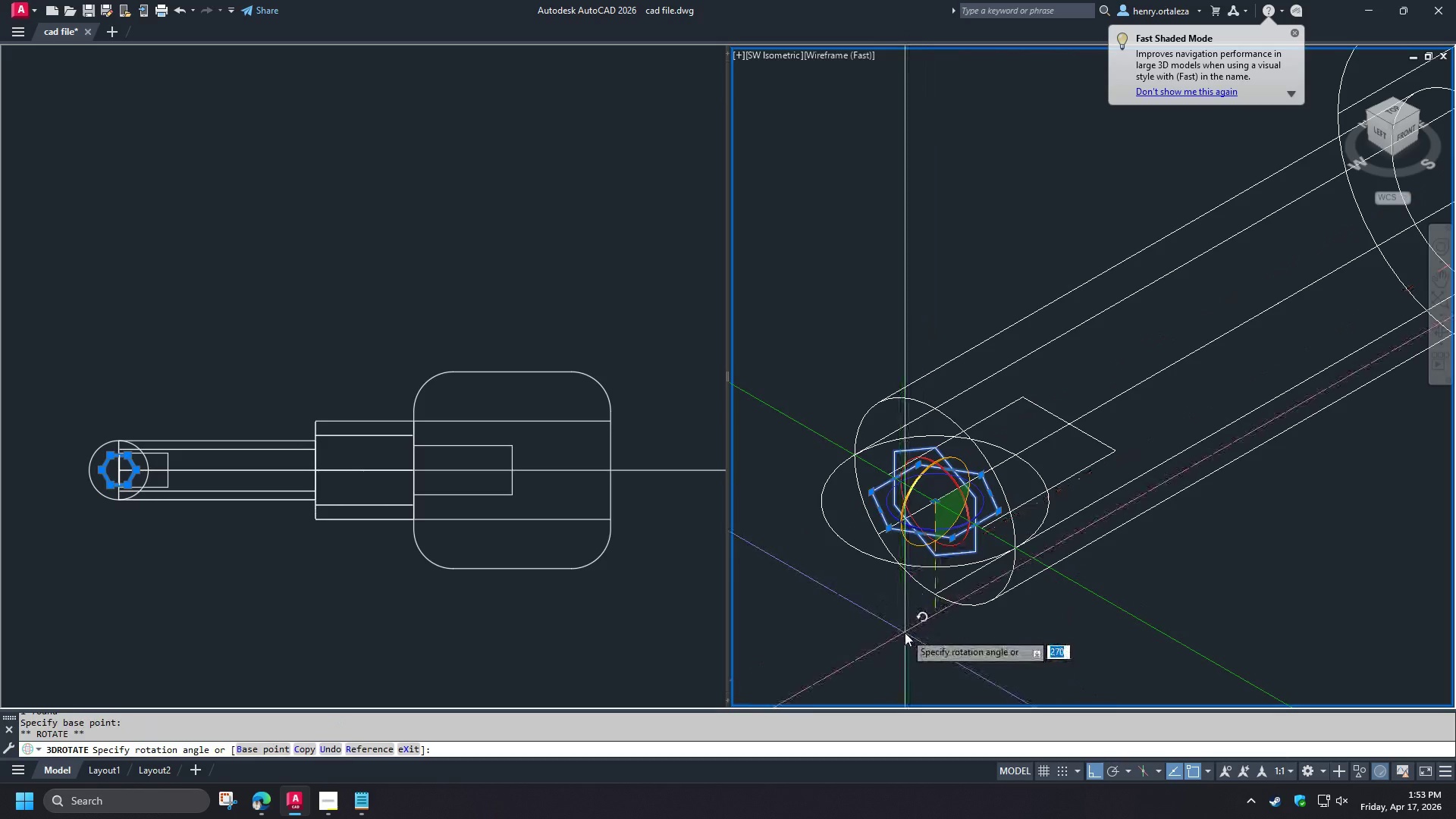 
left_click([905, 632])
 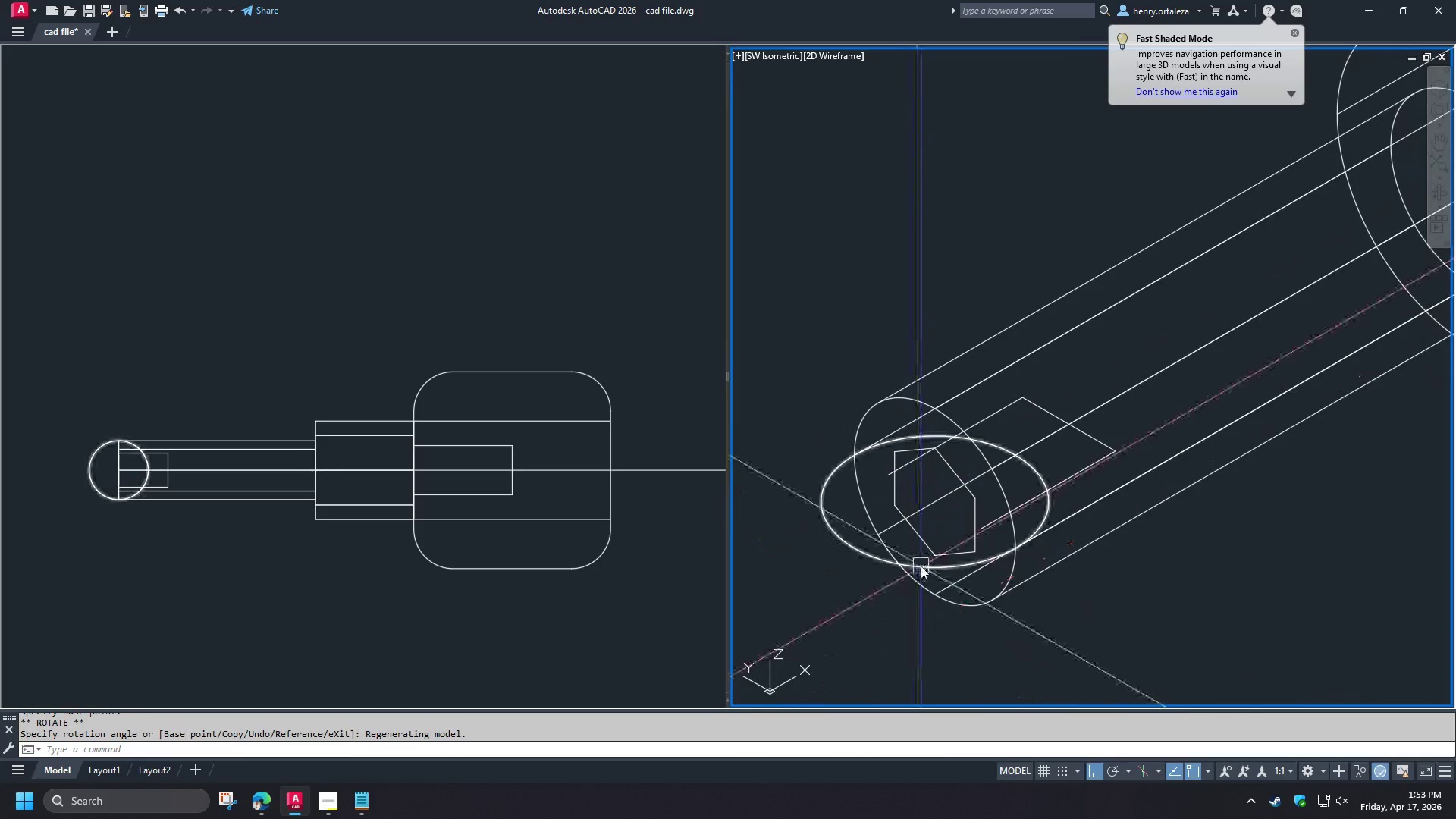 
type(ext  )
 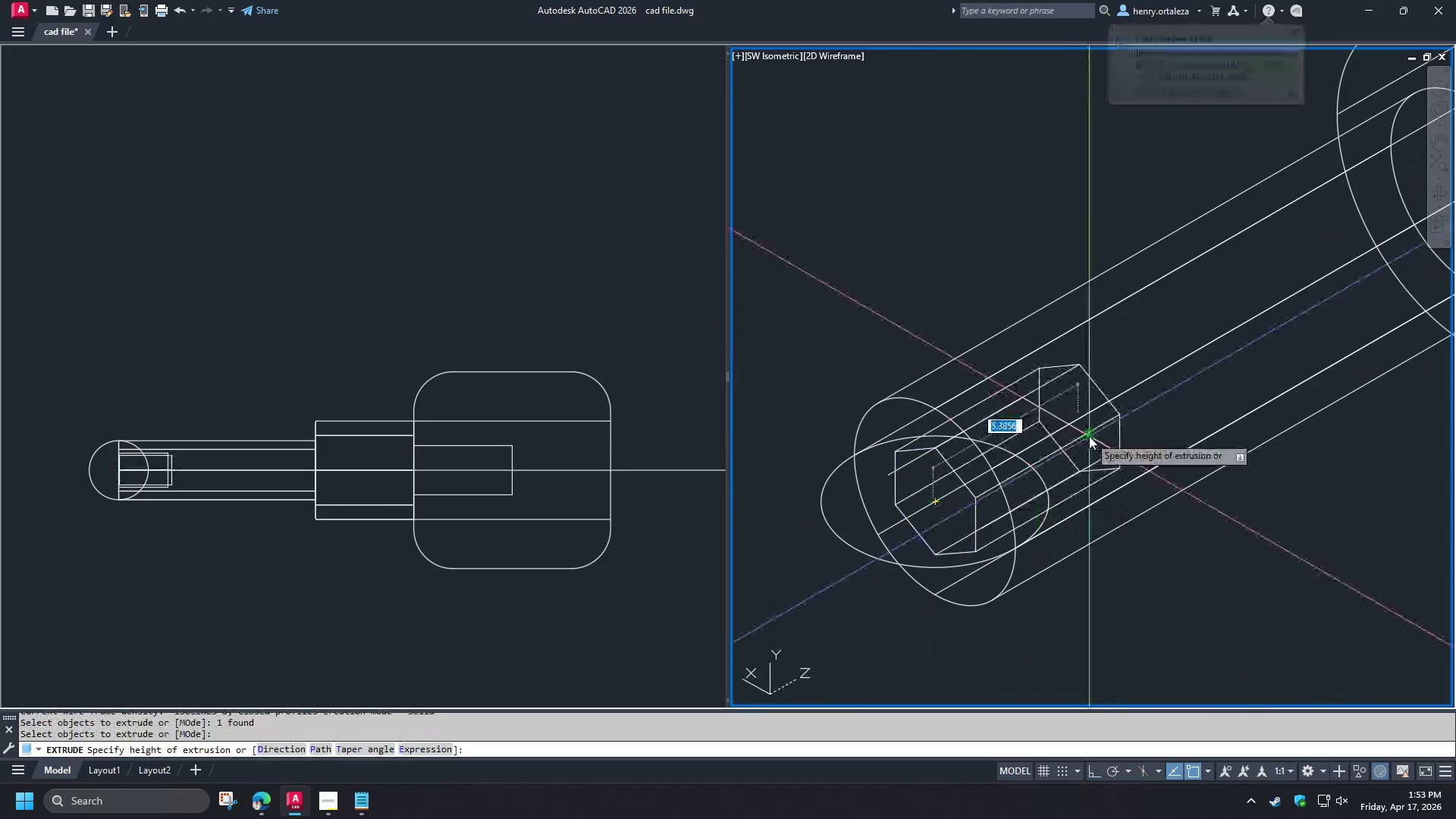 
left_click([1089, 436])
 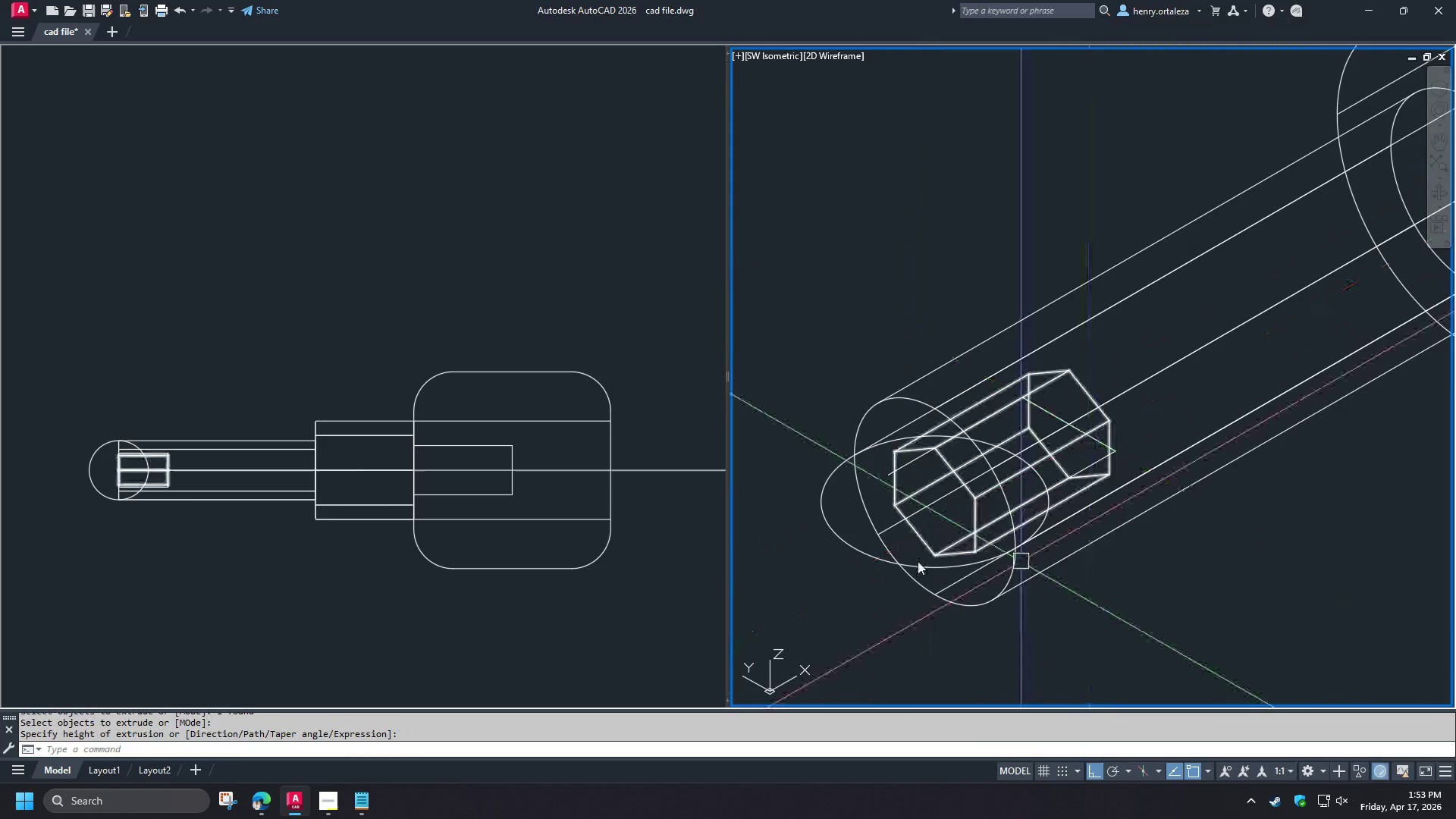 
scroll: coordinate [871, 565], scroll_direction: down, amount: 2.0
 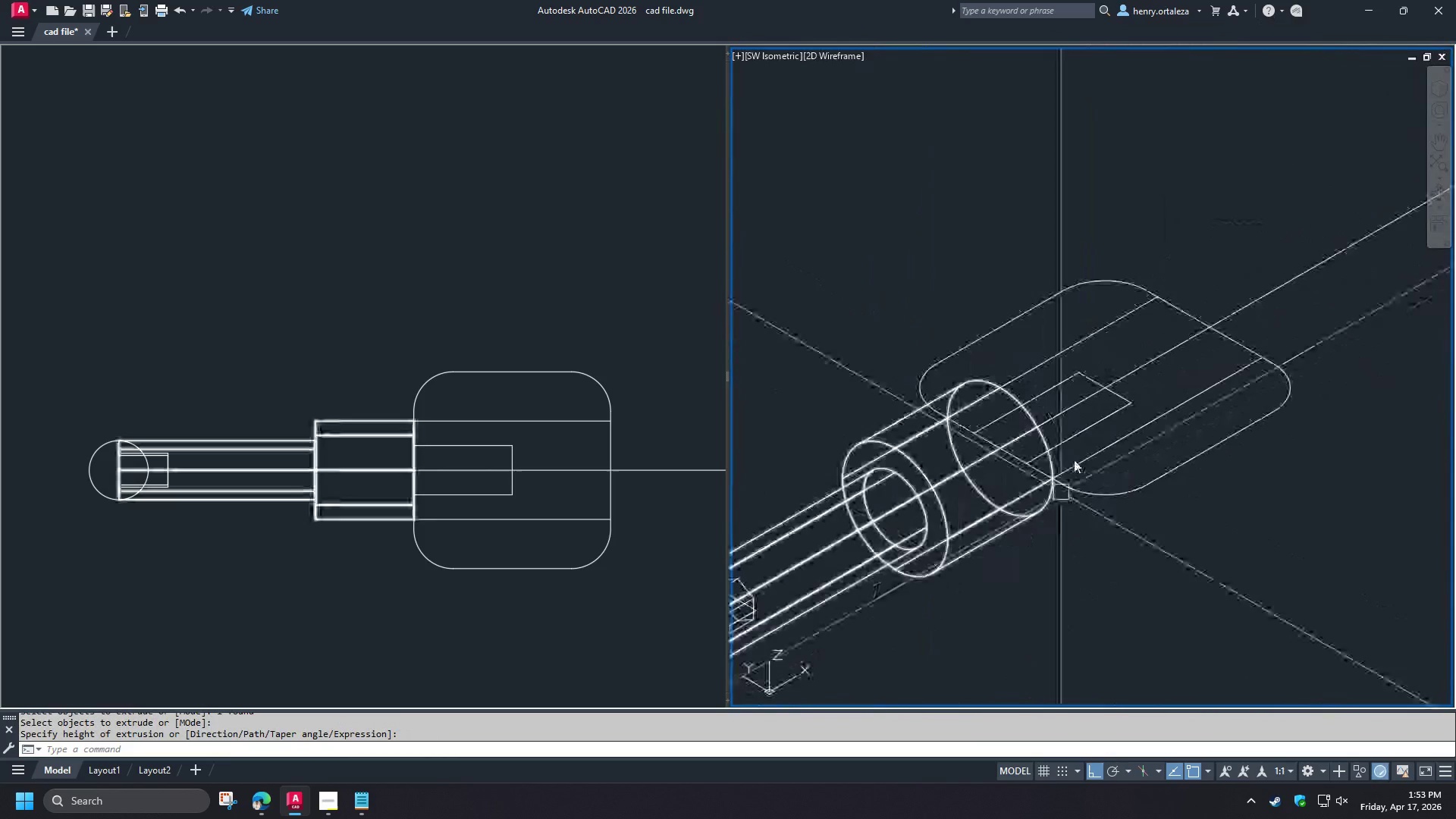 
scroll: coordinate [1069, 427], scroll_direction: up, amount: 1.0
 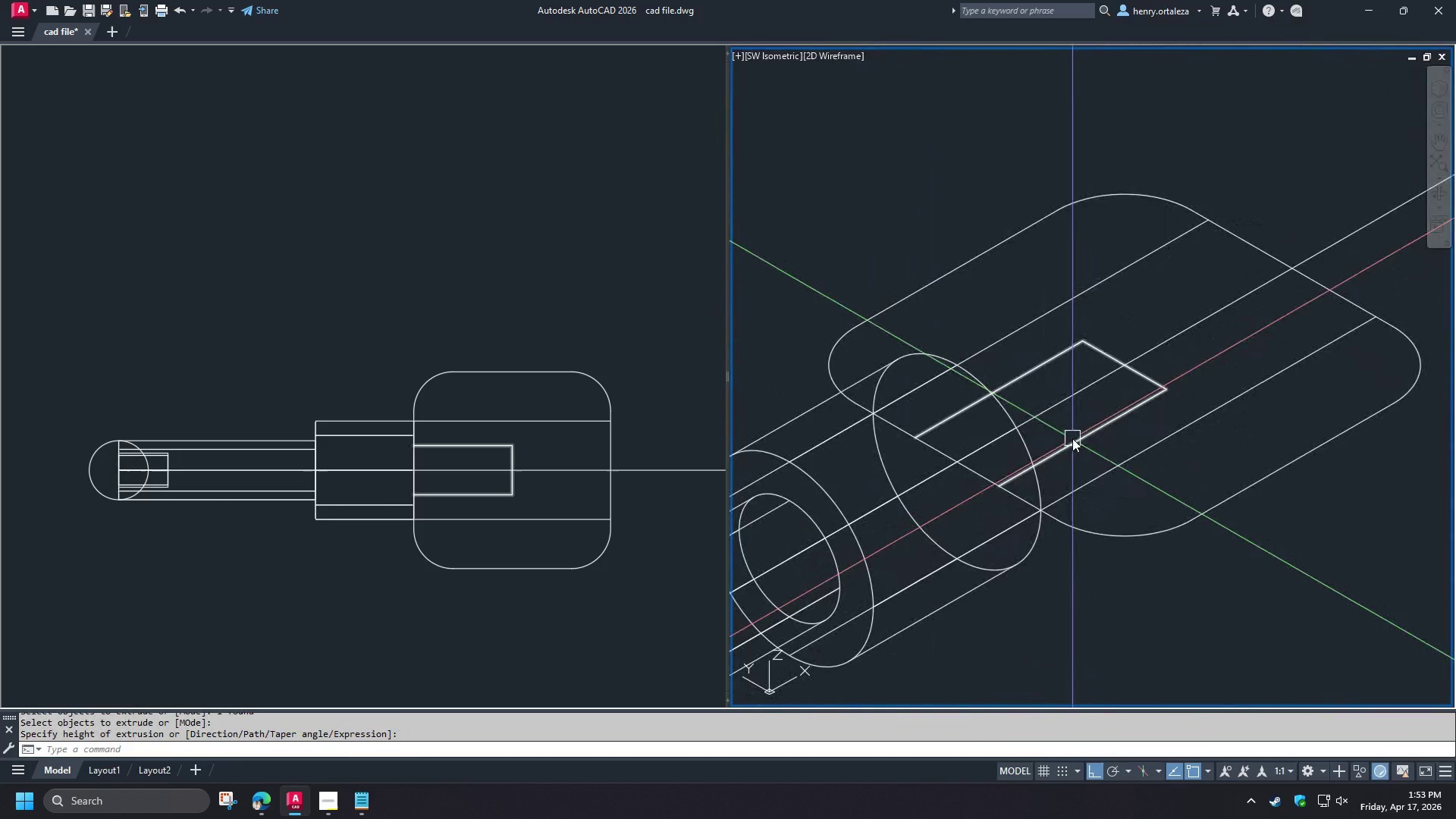 
left_click([1072, 438])
 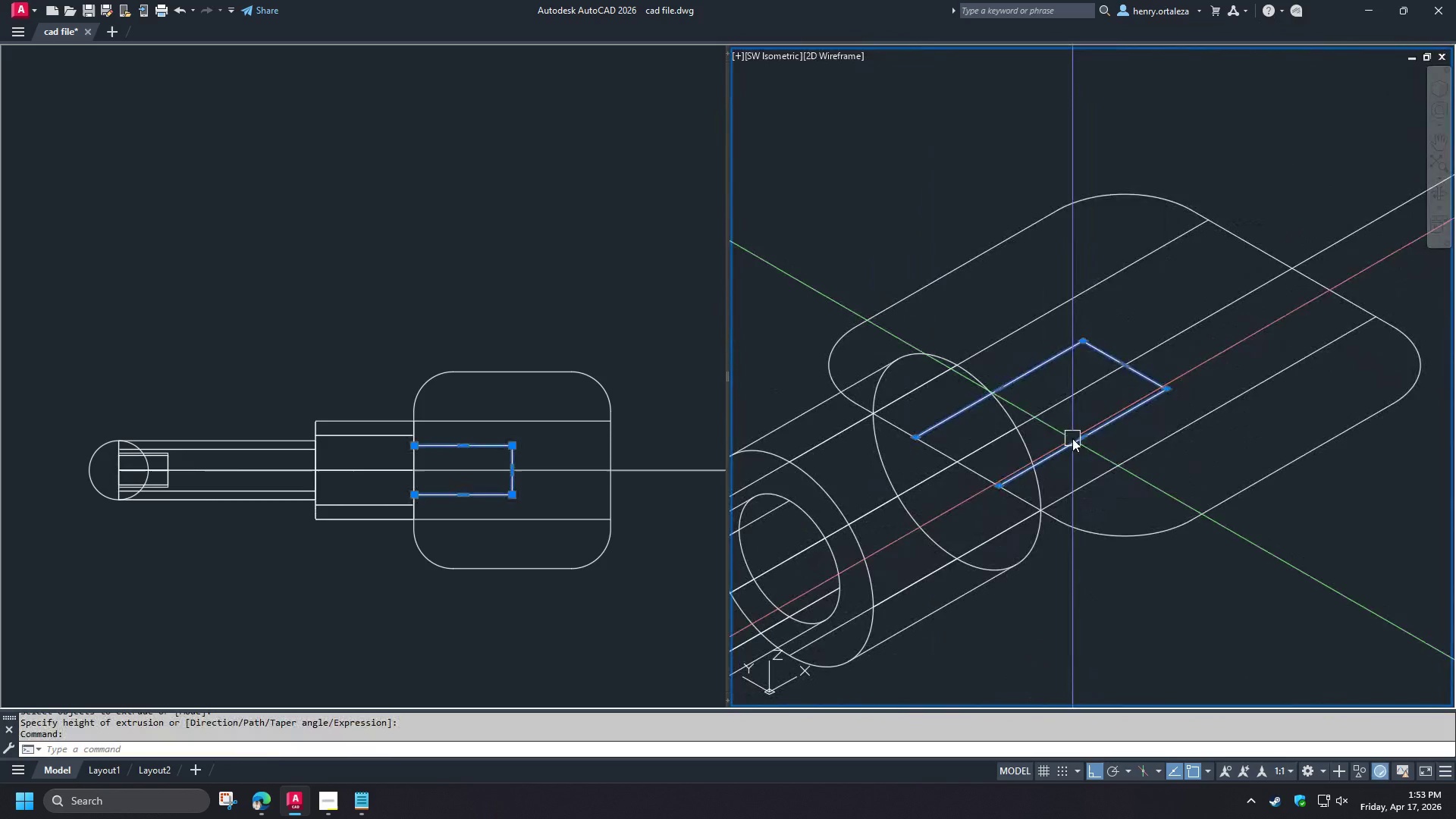 
right_click([1072, 438])
 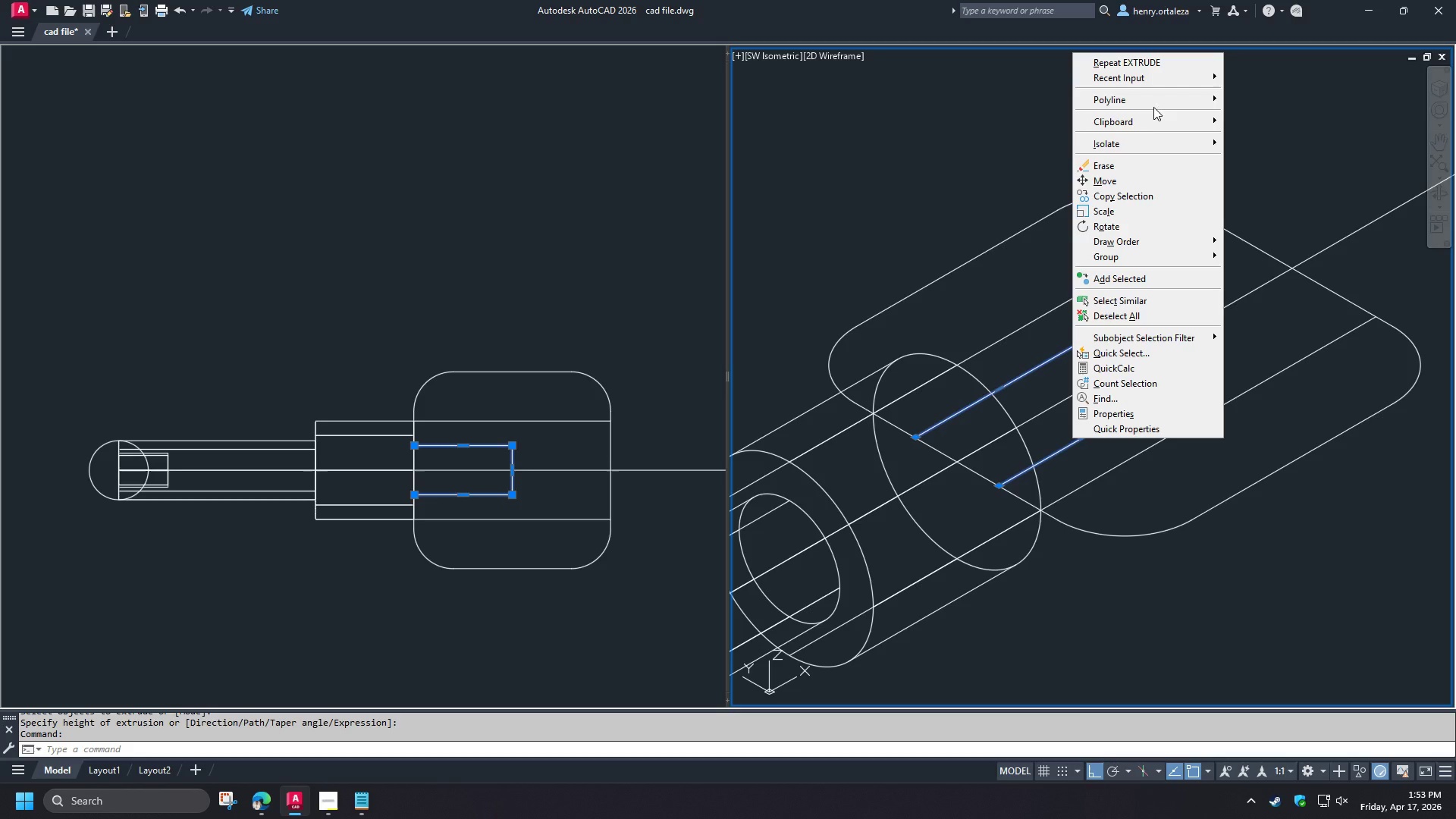 
left_click([1153, 98])
 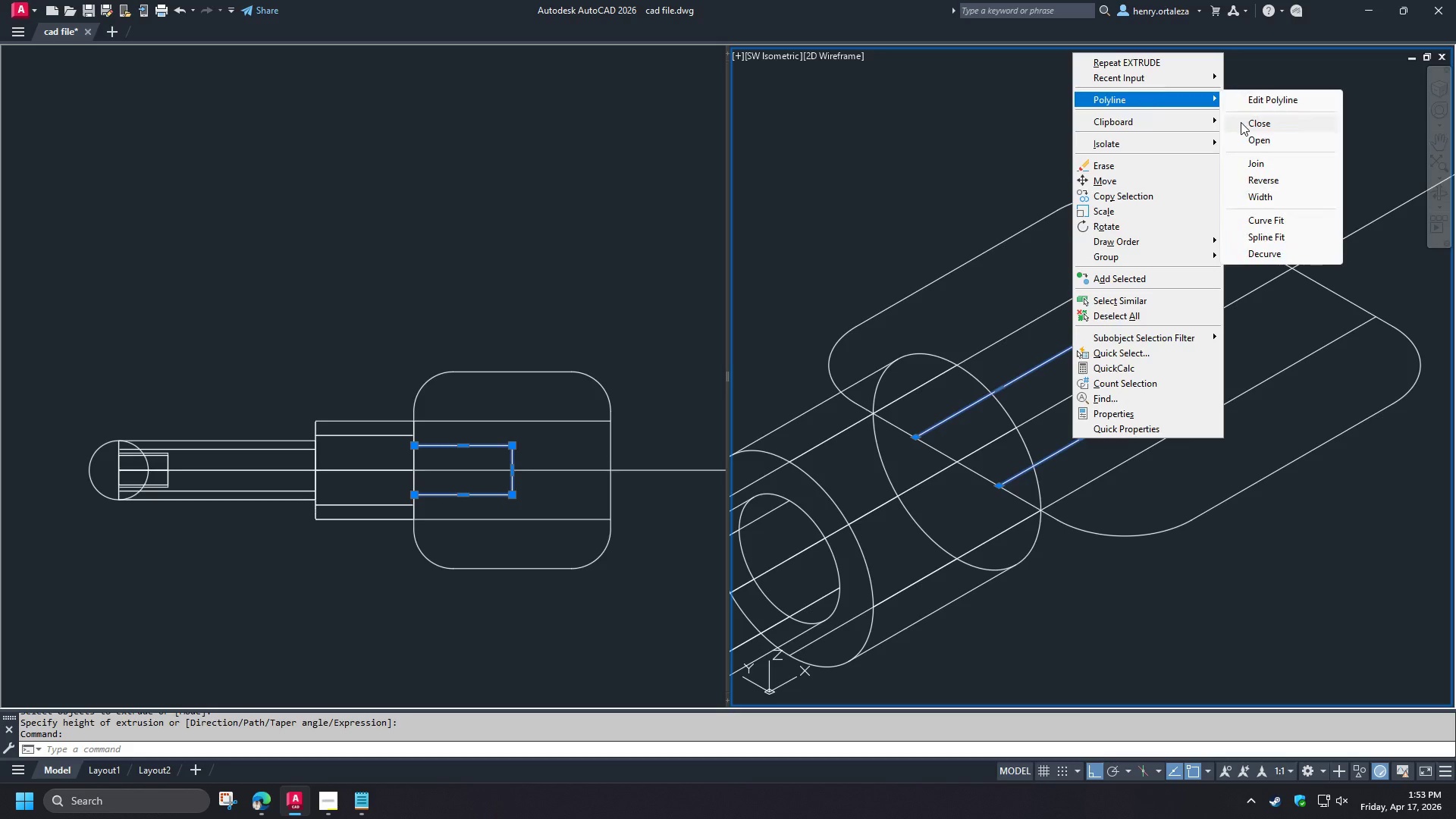 
left_click([1241, 122])
 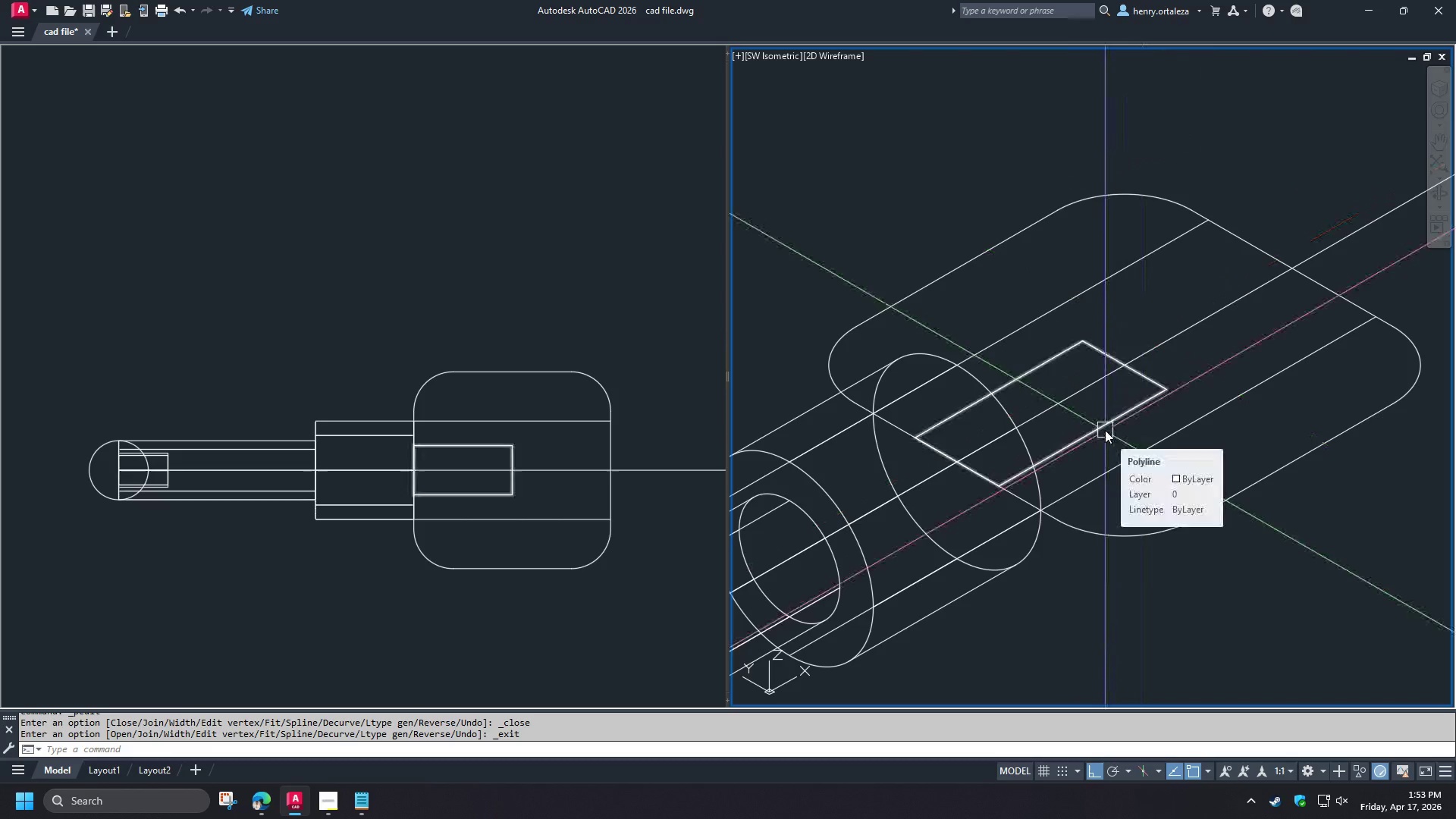 
type(di)
 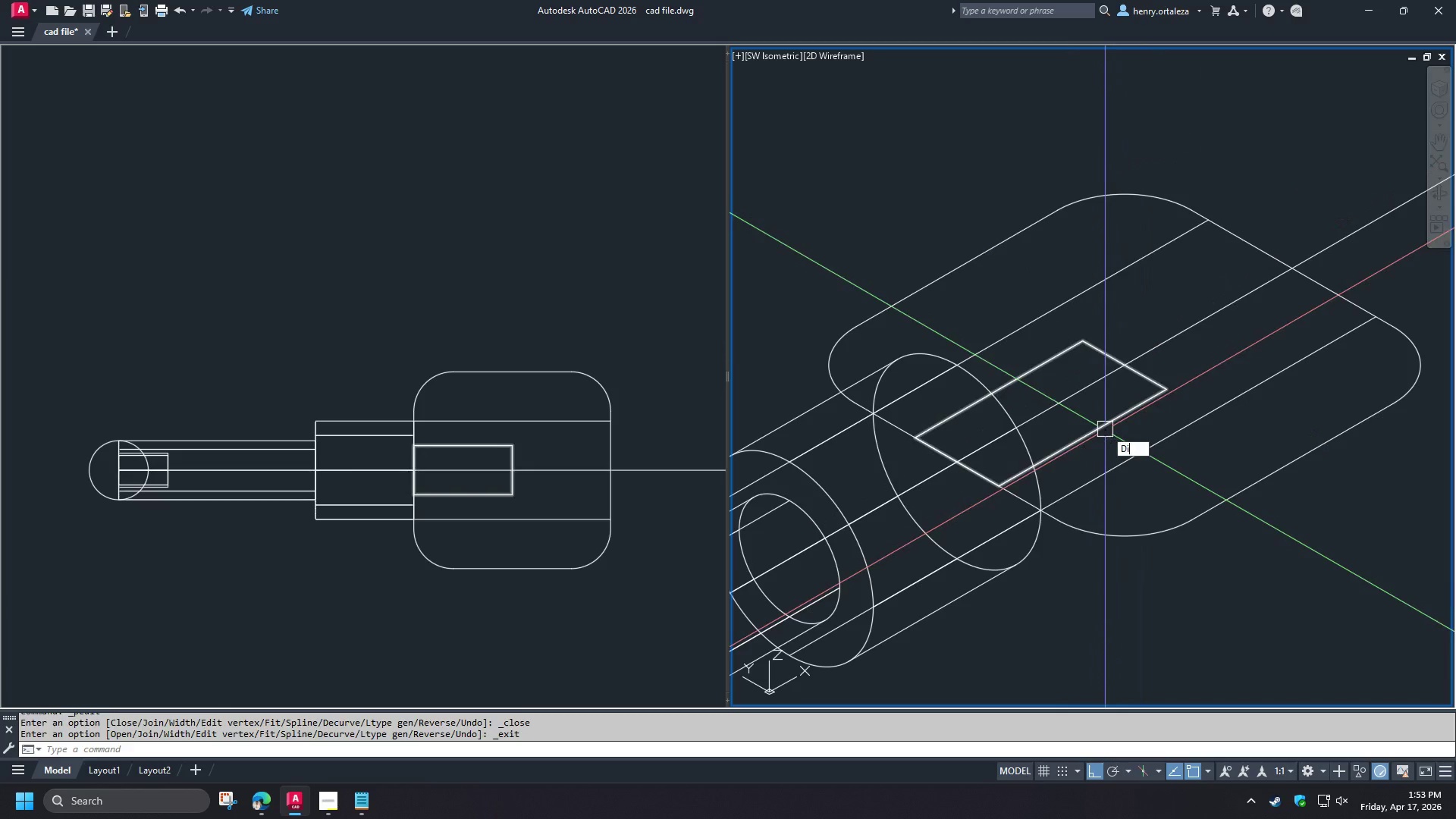 
key(Space)
 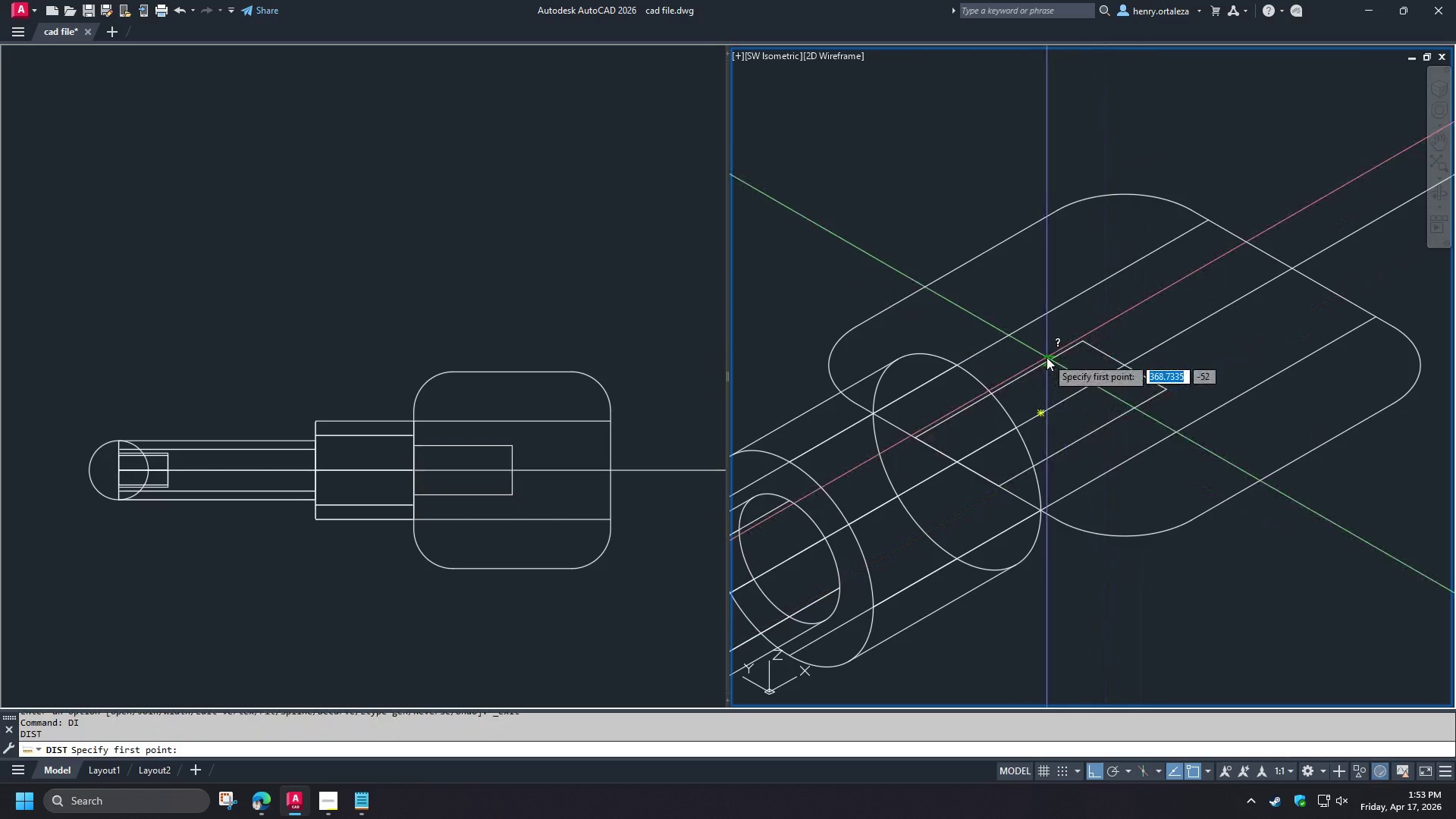 
left_click([1046, 357])
 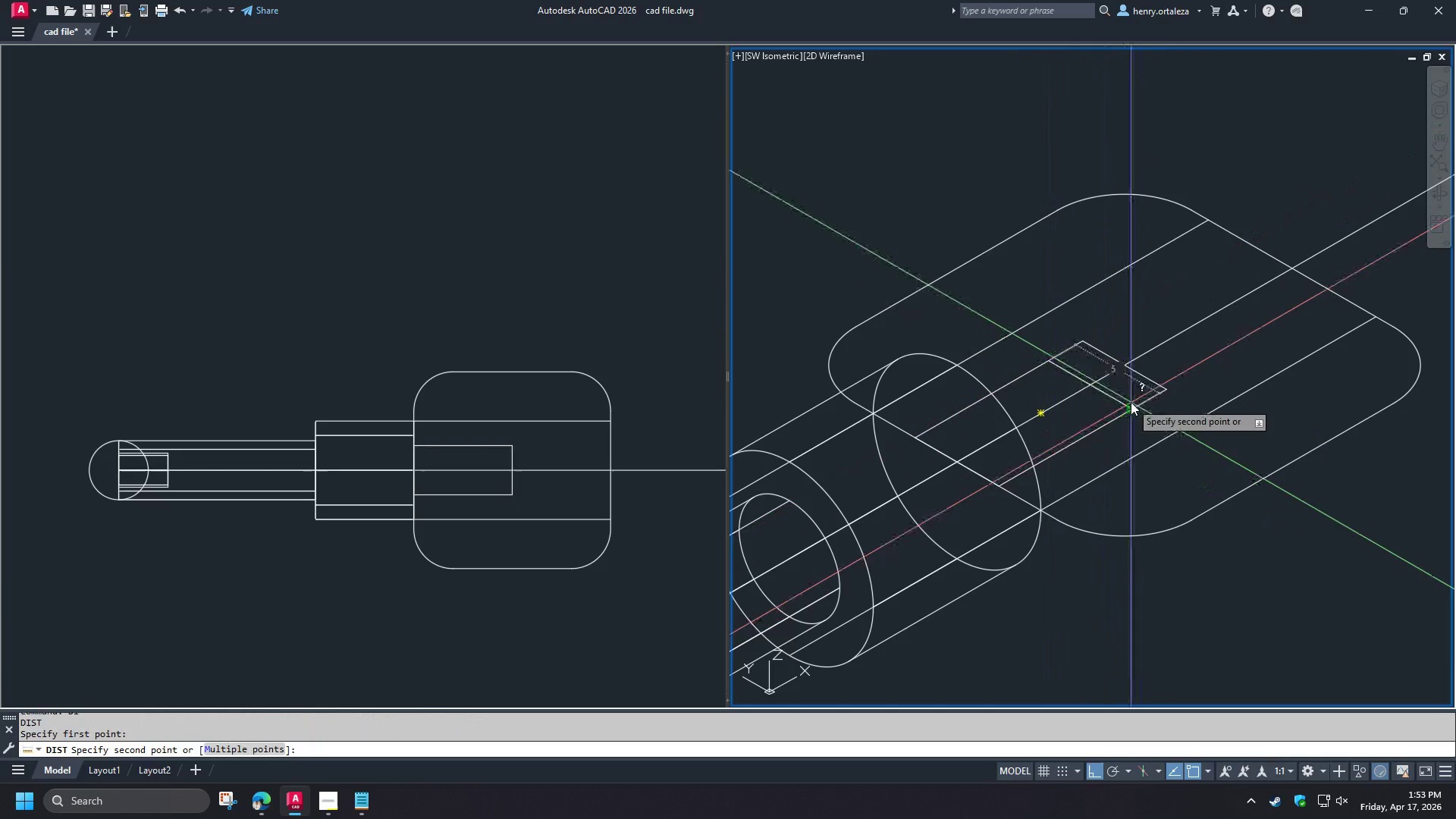 
key(Escape)
type(ext )
 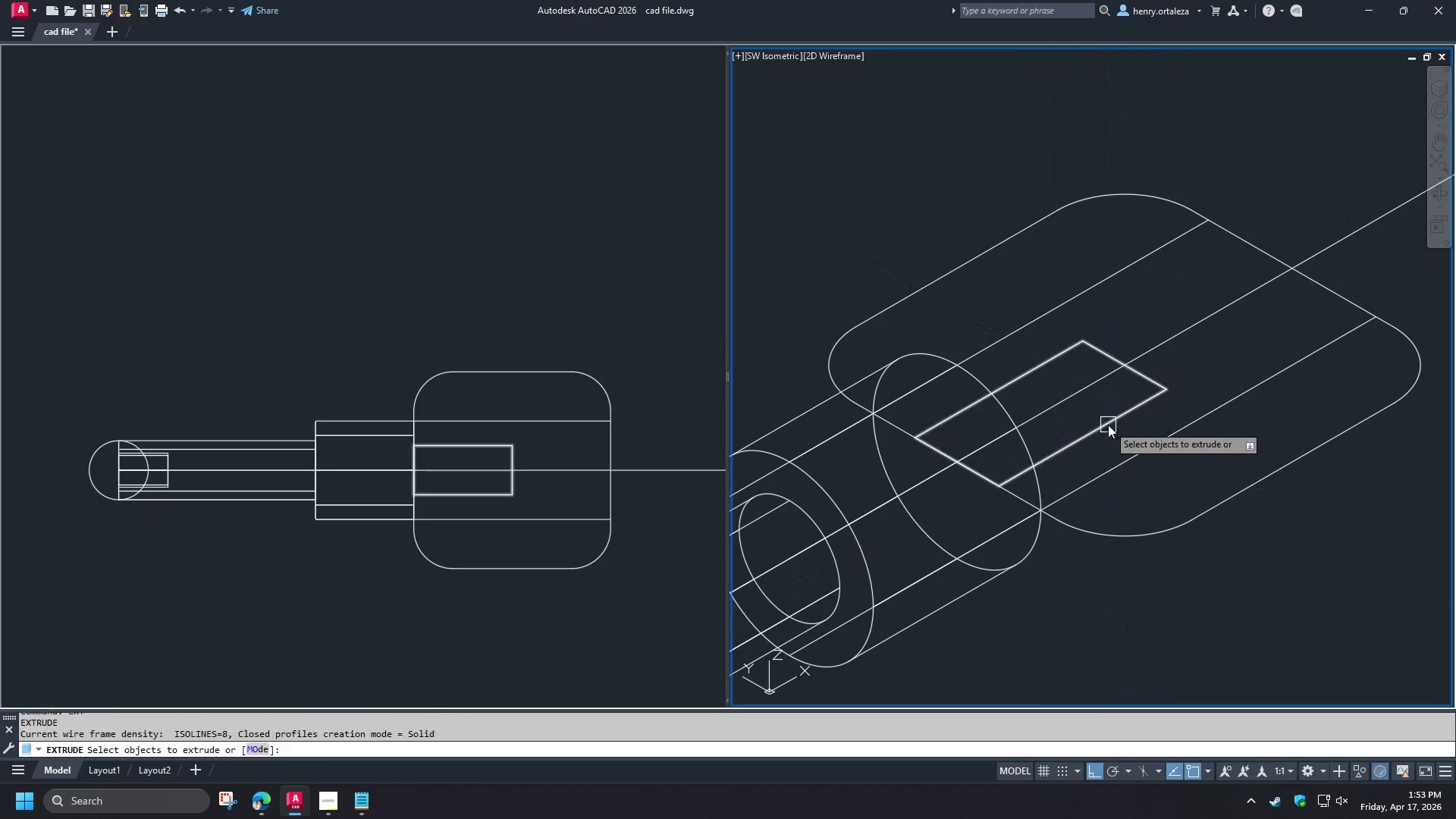 
left_click([1108, 425])
 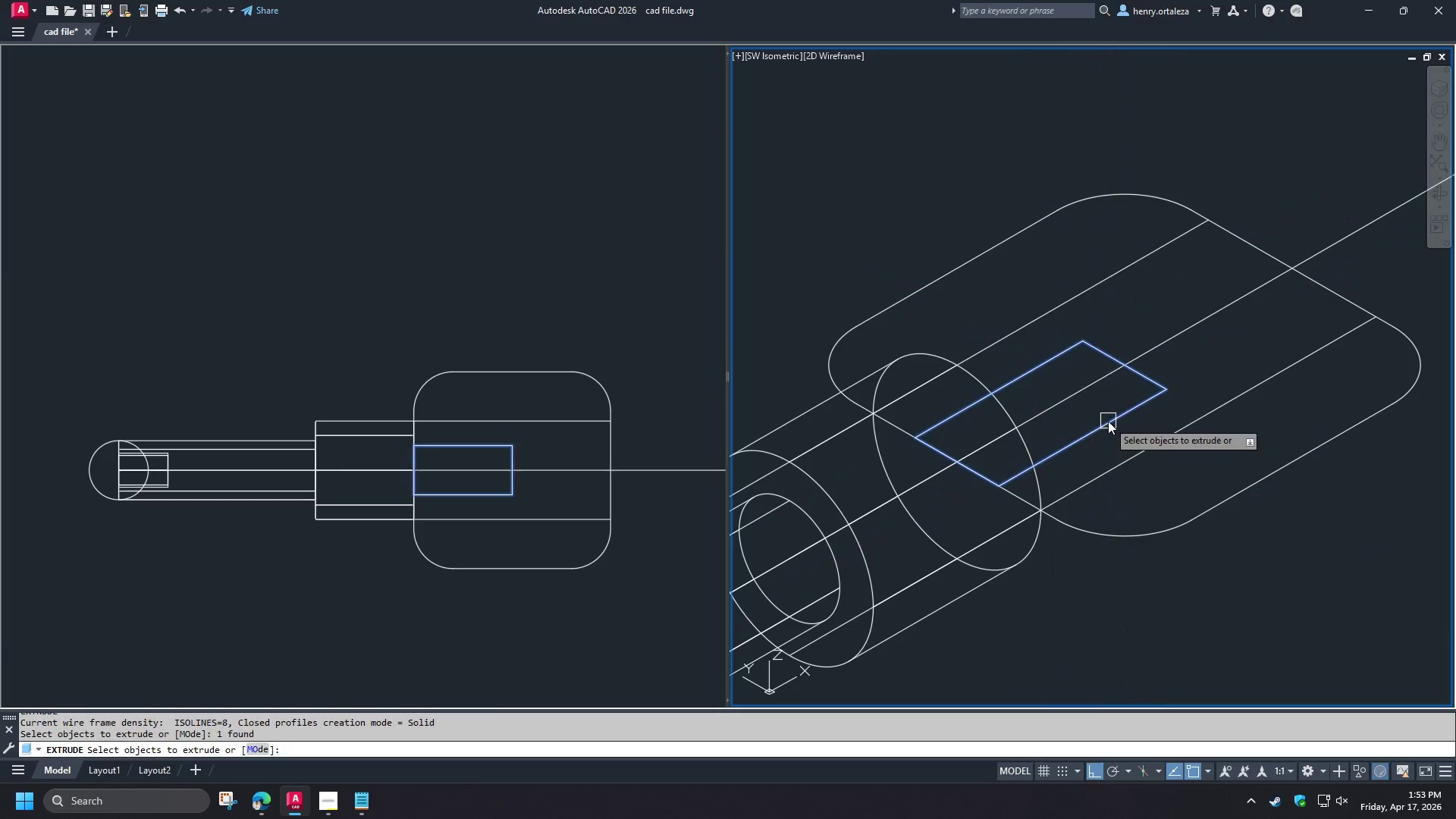 
key(Space)
 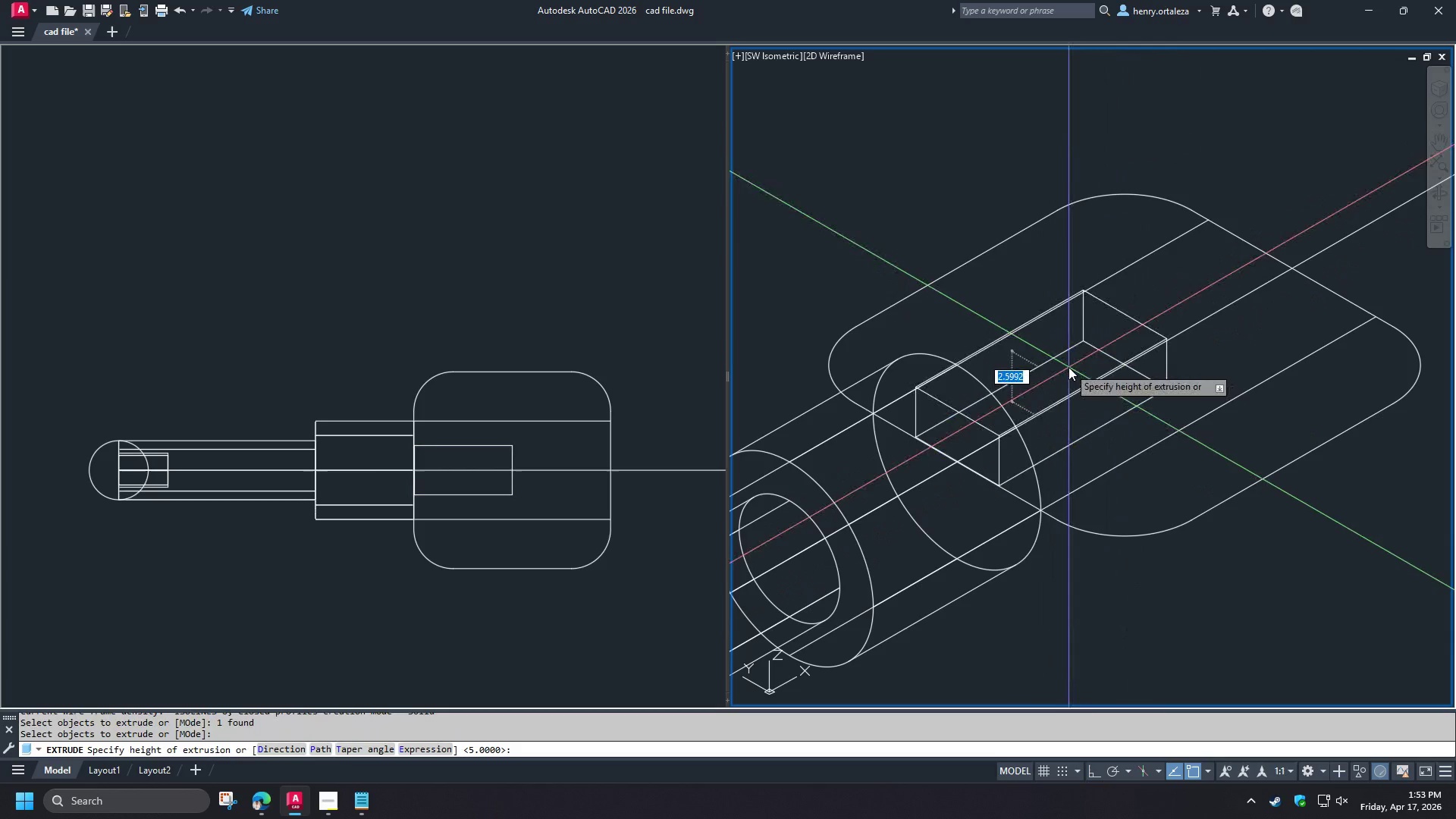 
key(Numpad5)
 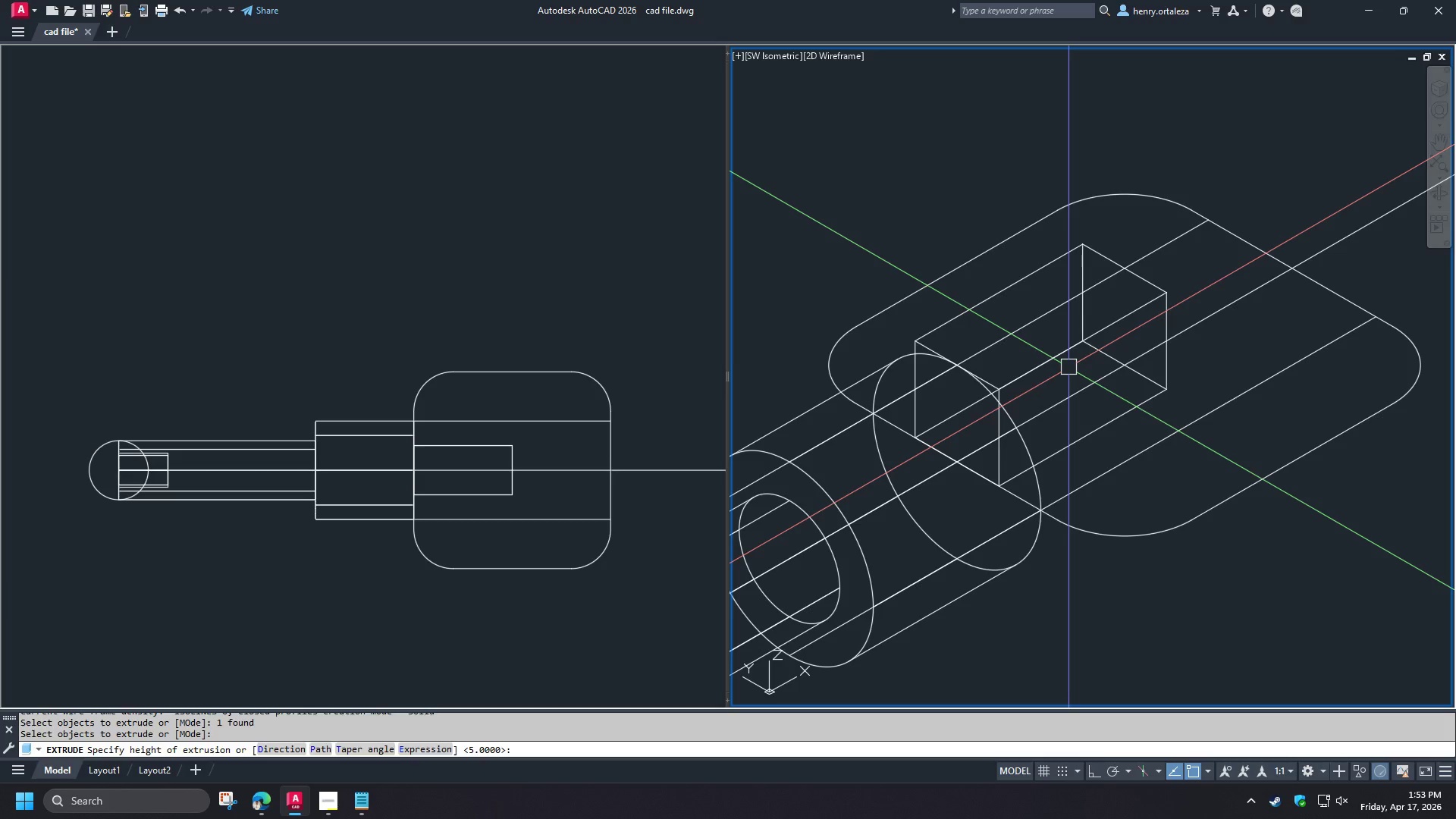 
key(NumpadEnter)
 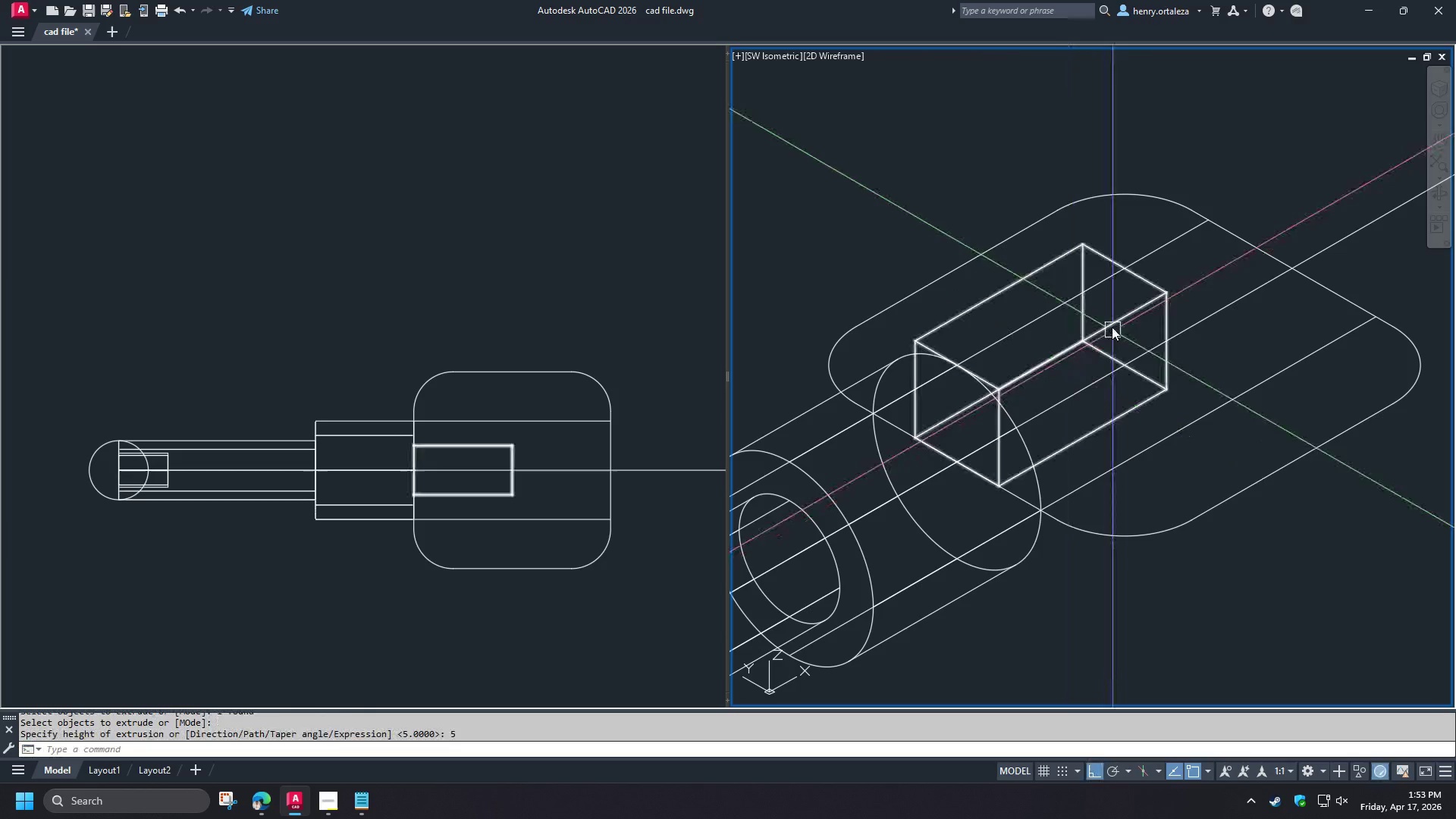 
left_click([1106, 320])
 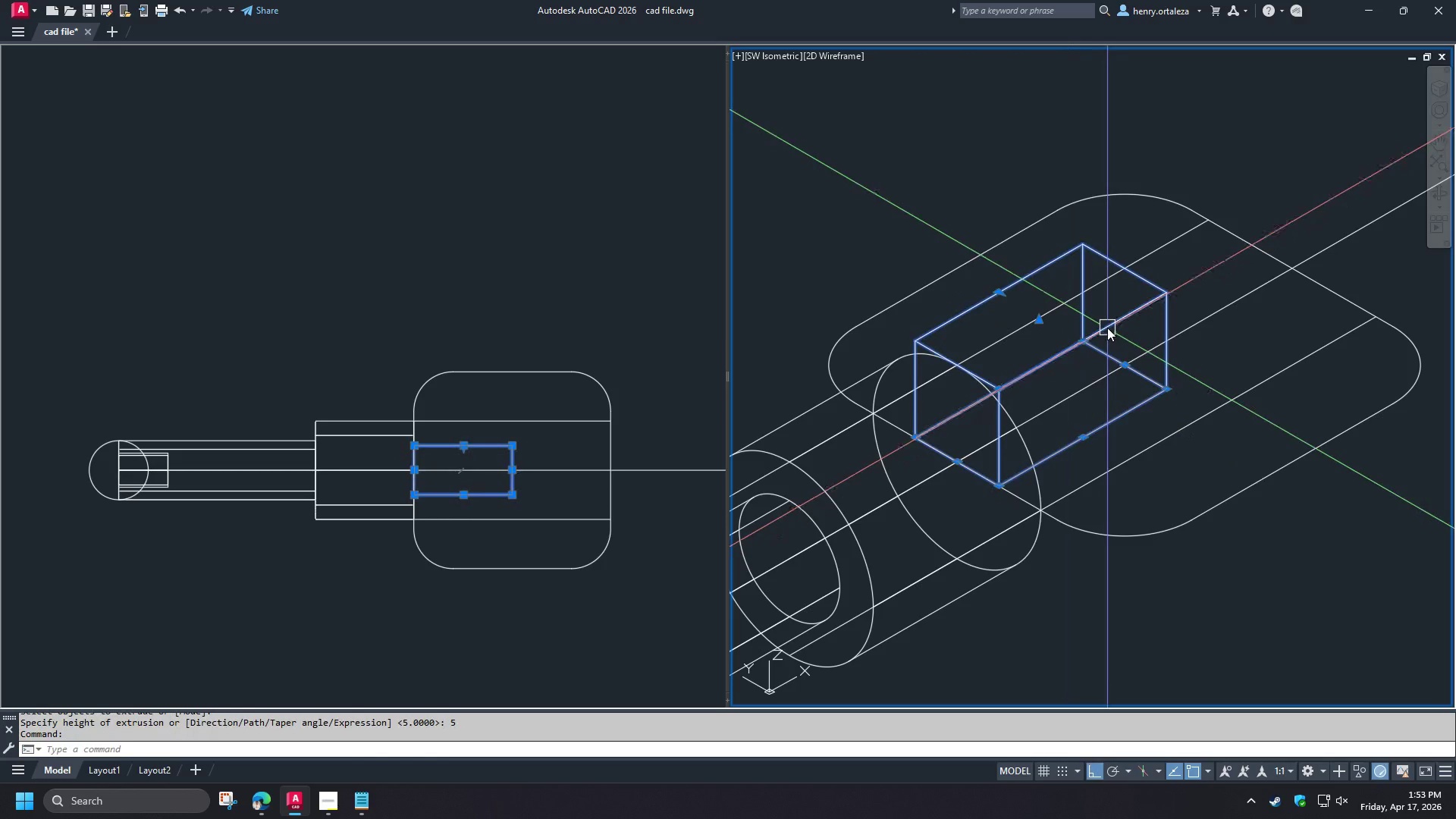 
key(M)
 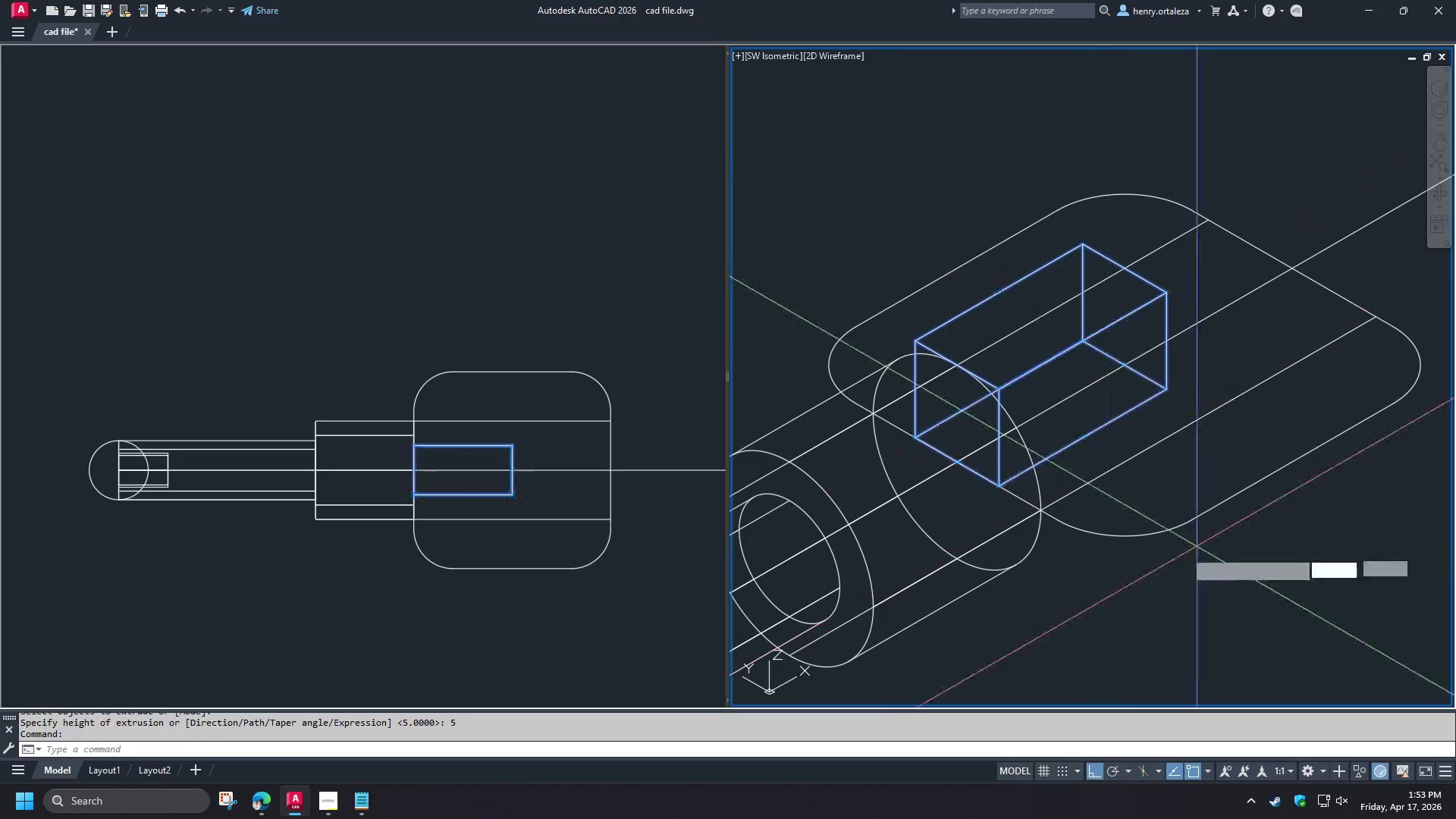 
key(Space)
 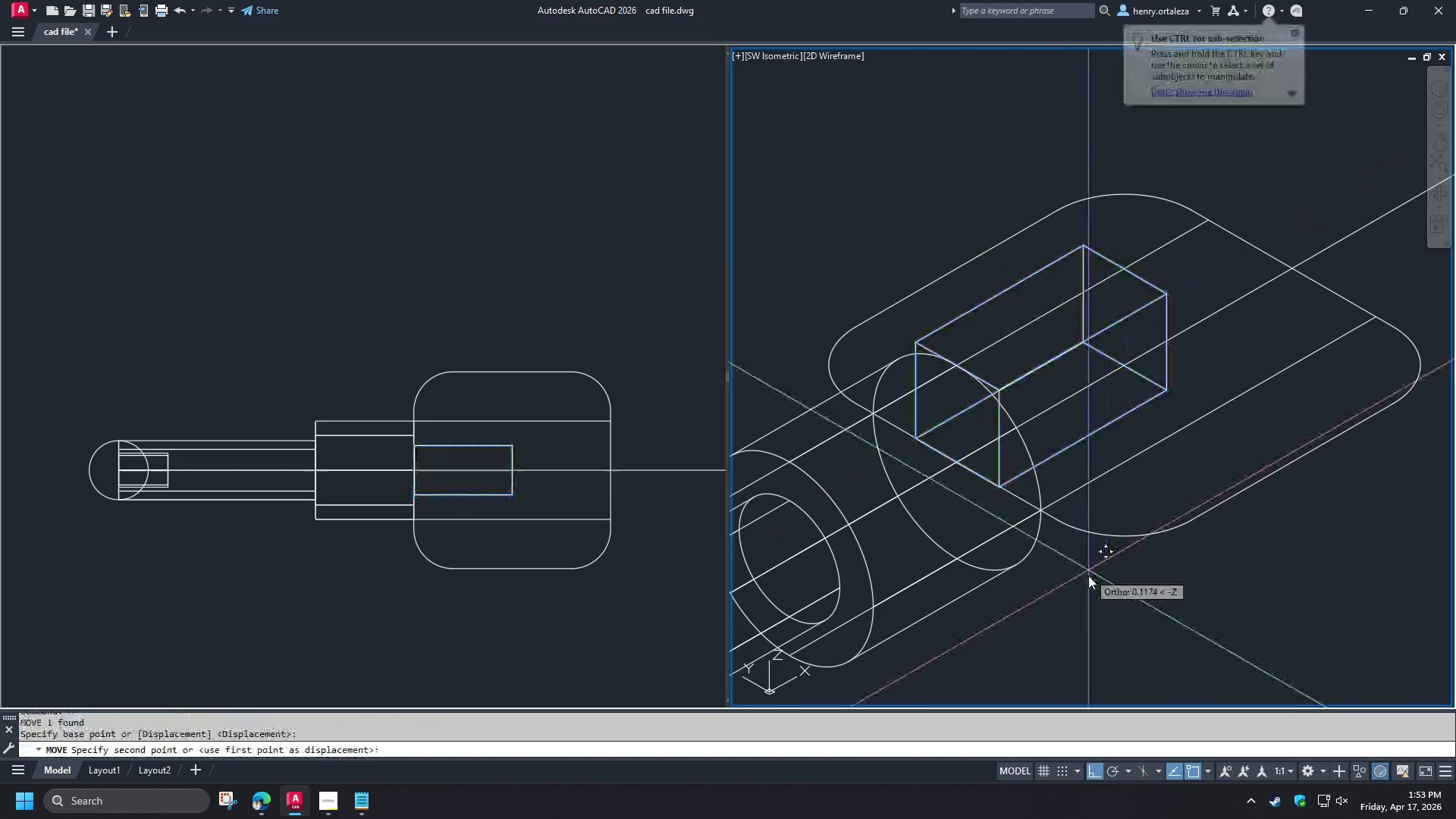 
left_click_drag(start_coordinate=[1089, 569], to_coordinate=[1088, 575])
 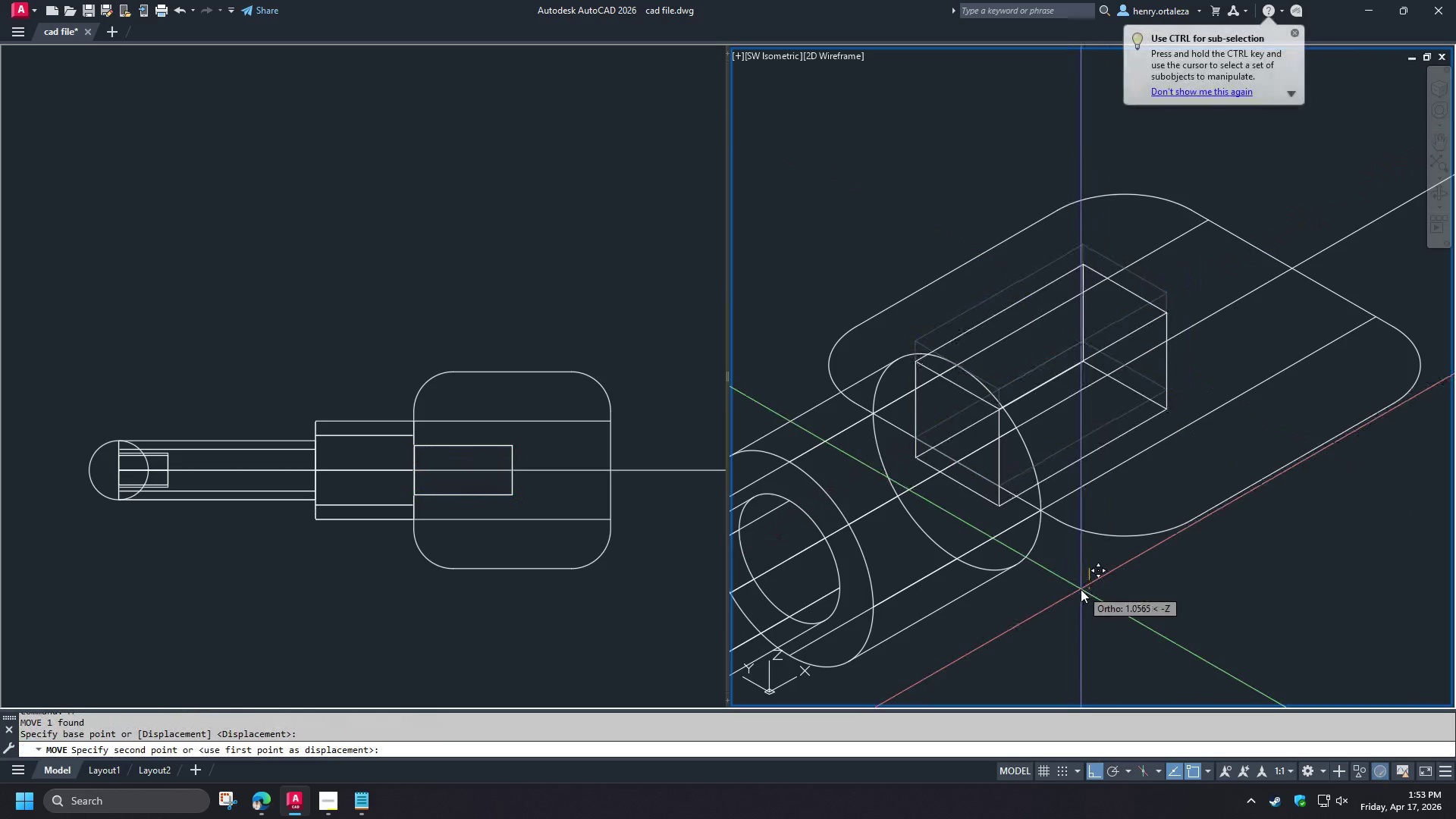 
key(Numpad2)
 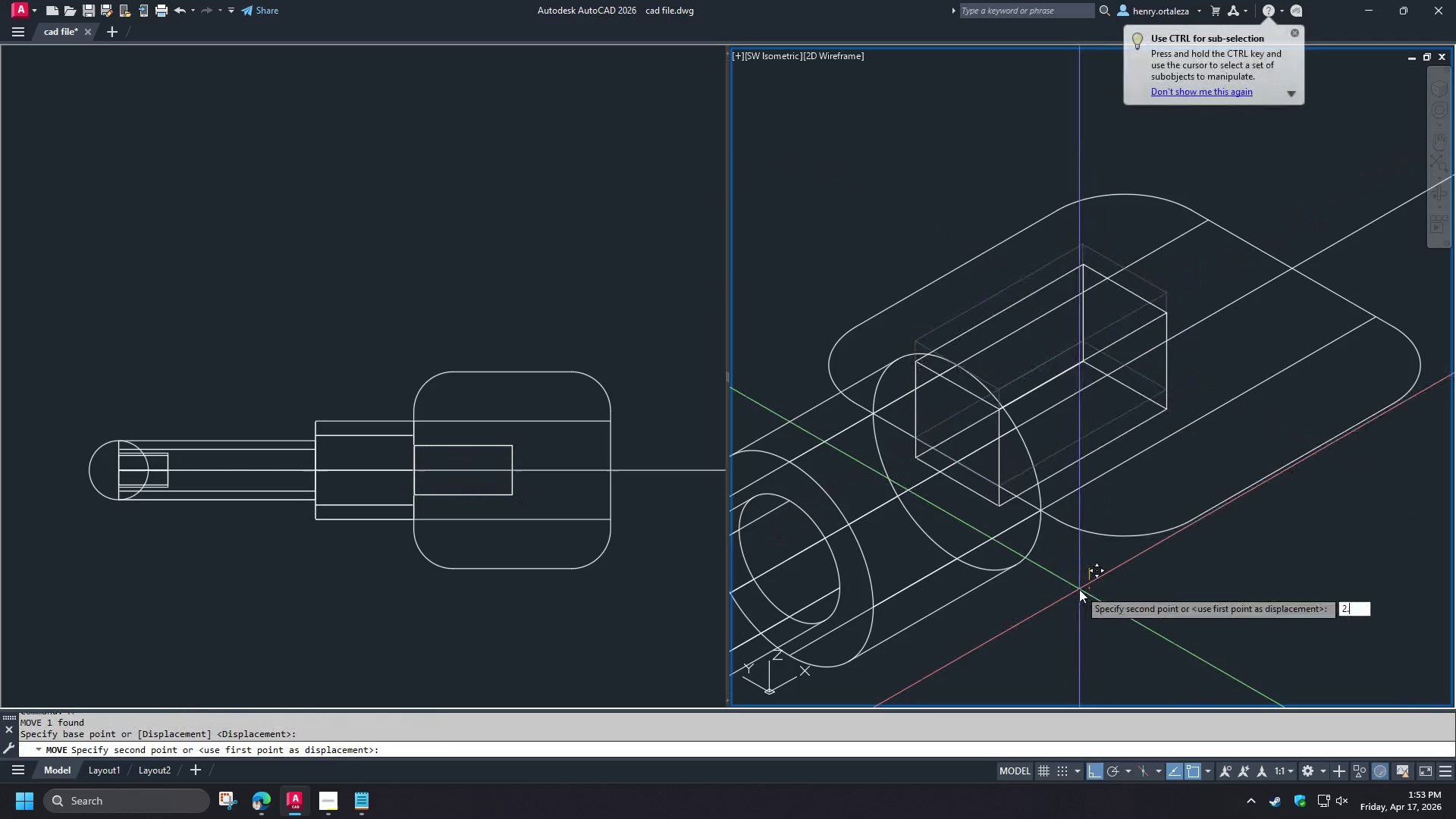 
key(NumpadDecimal)
 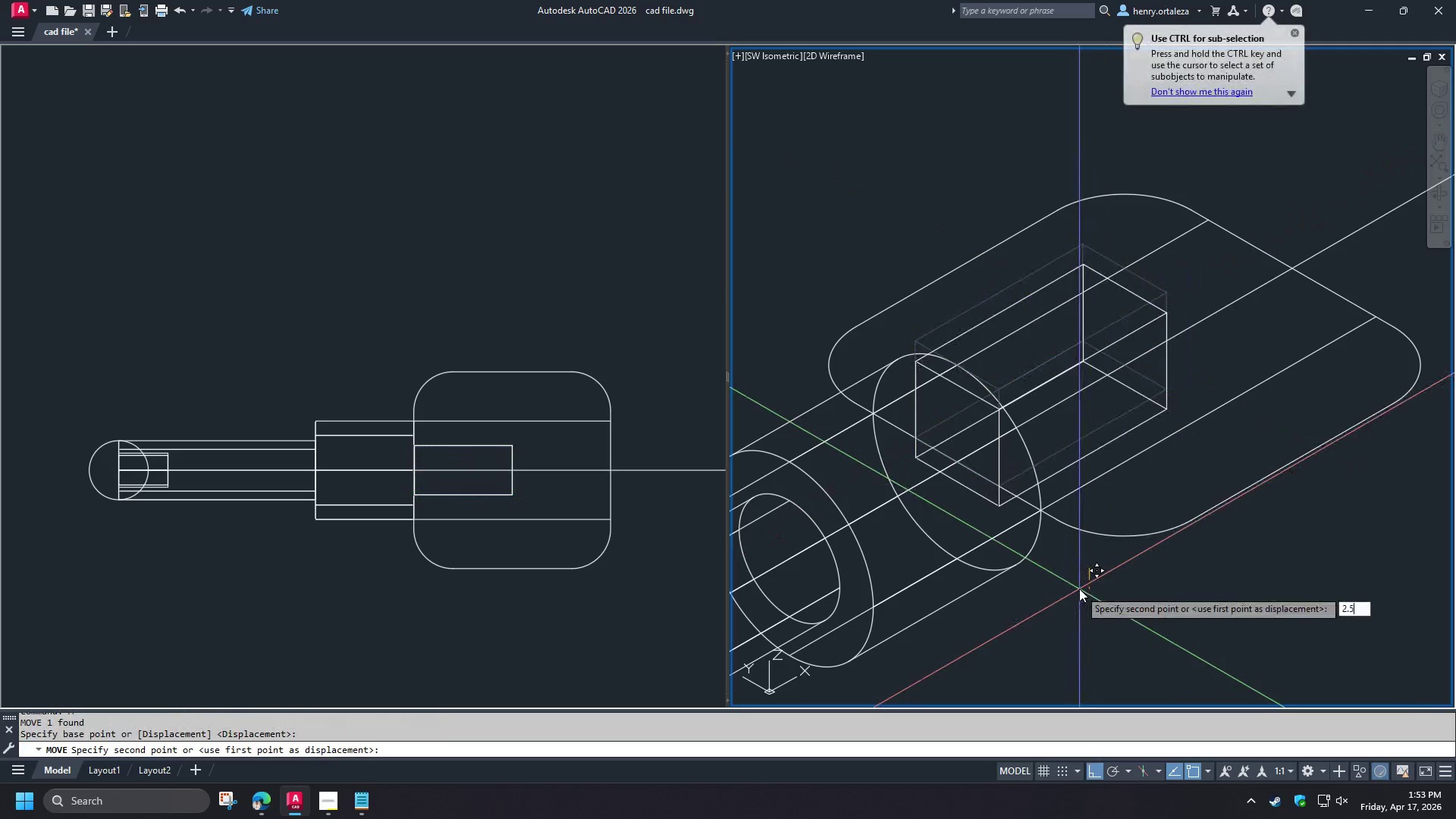 
key(Numpad5)
 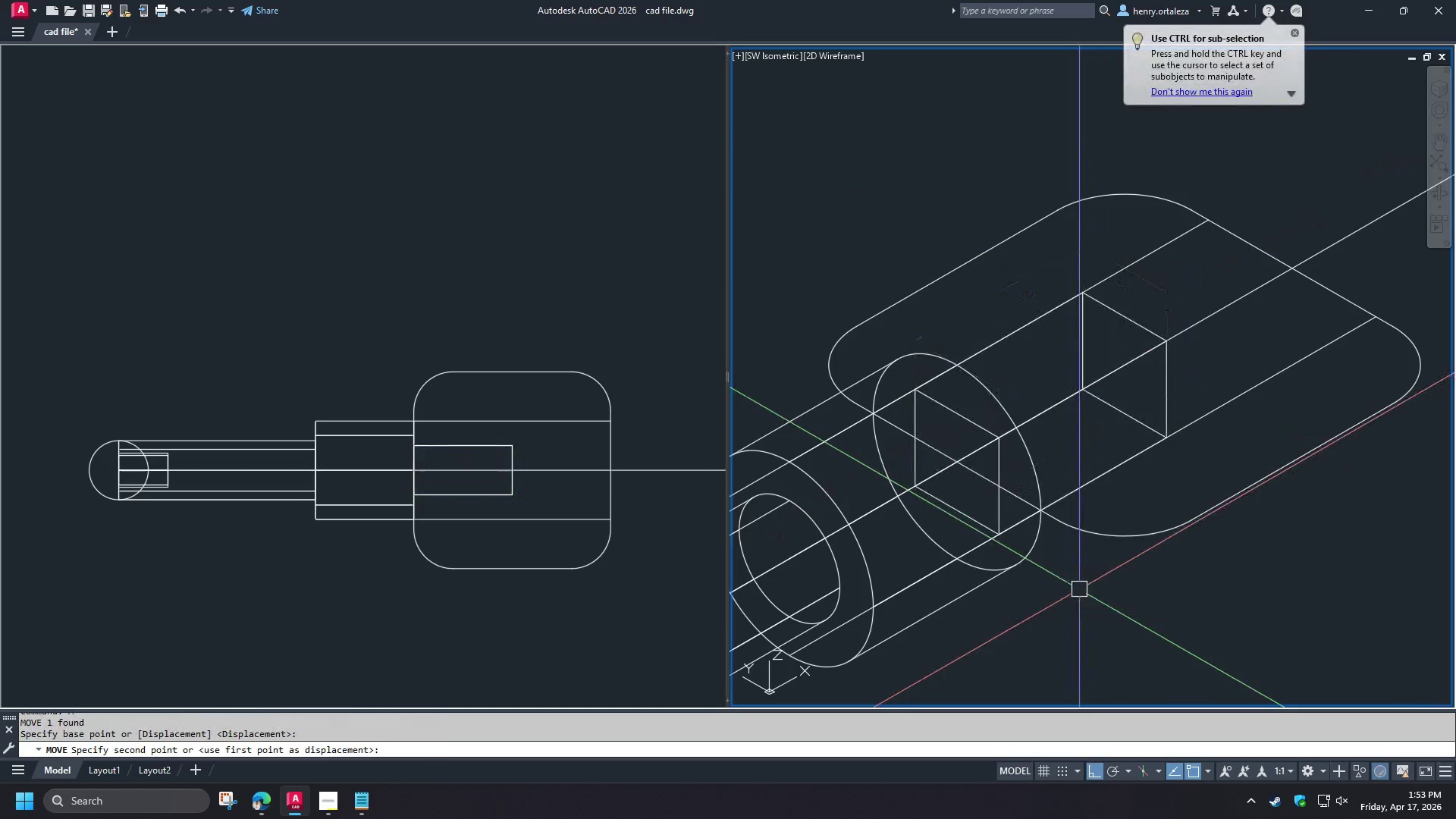 
key(NumpadEnter)
 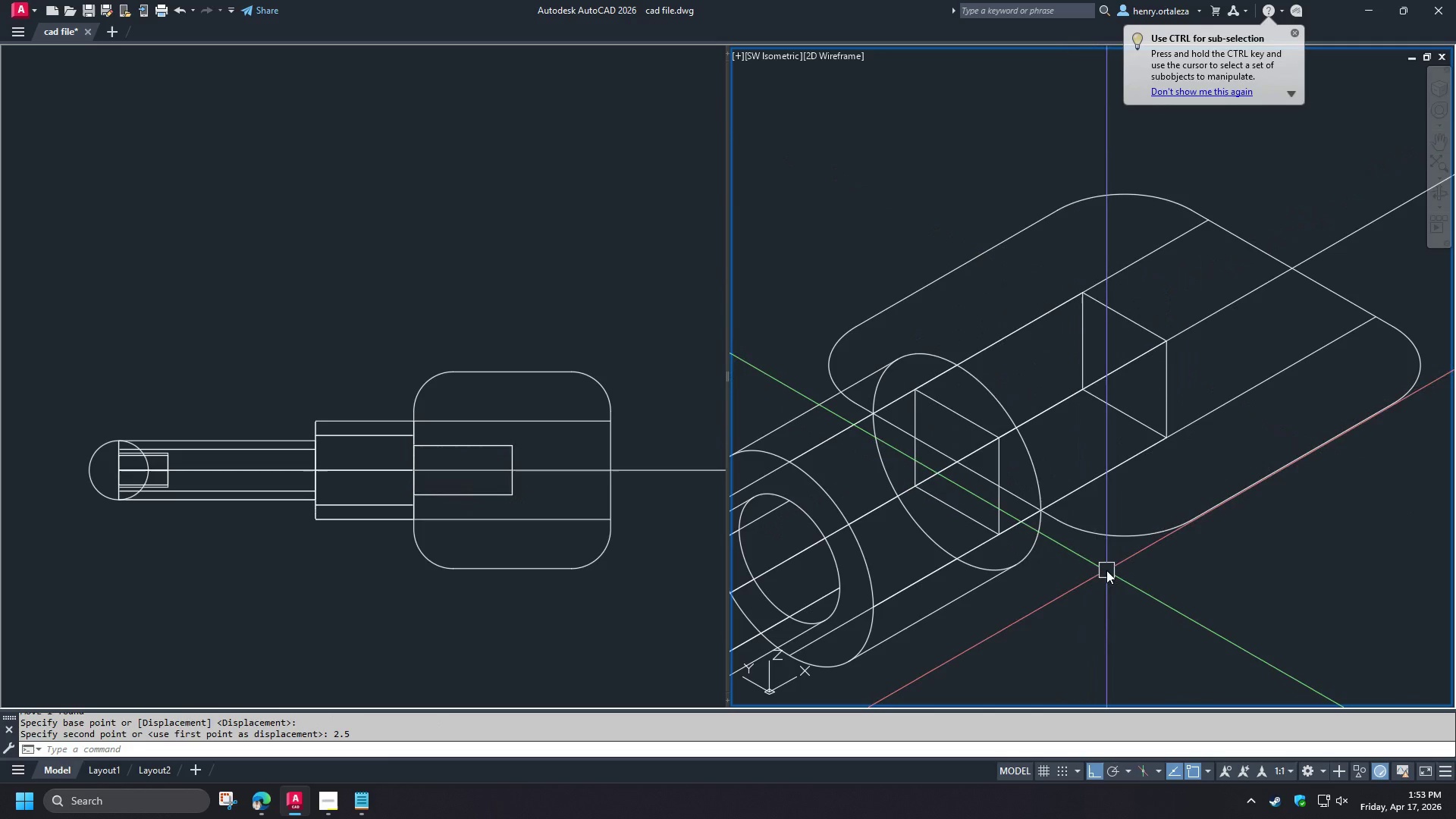 
left_click([462, 592])
 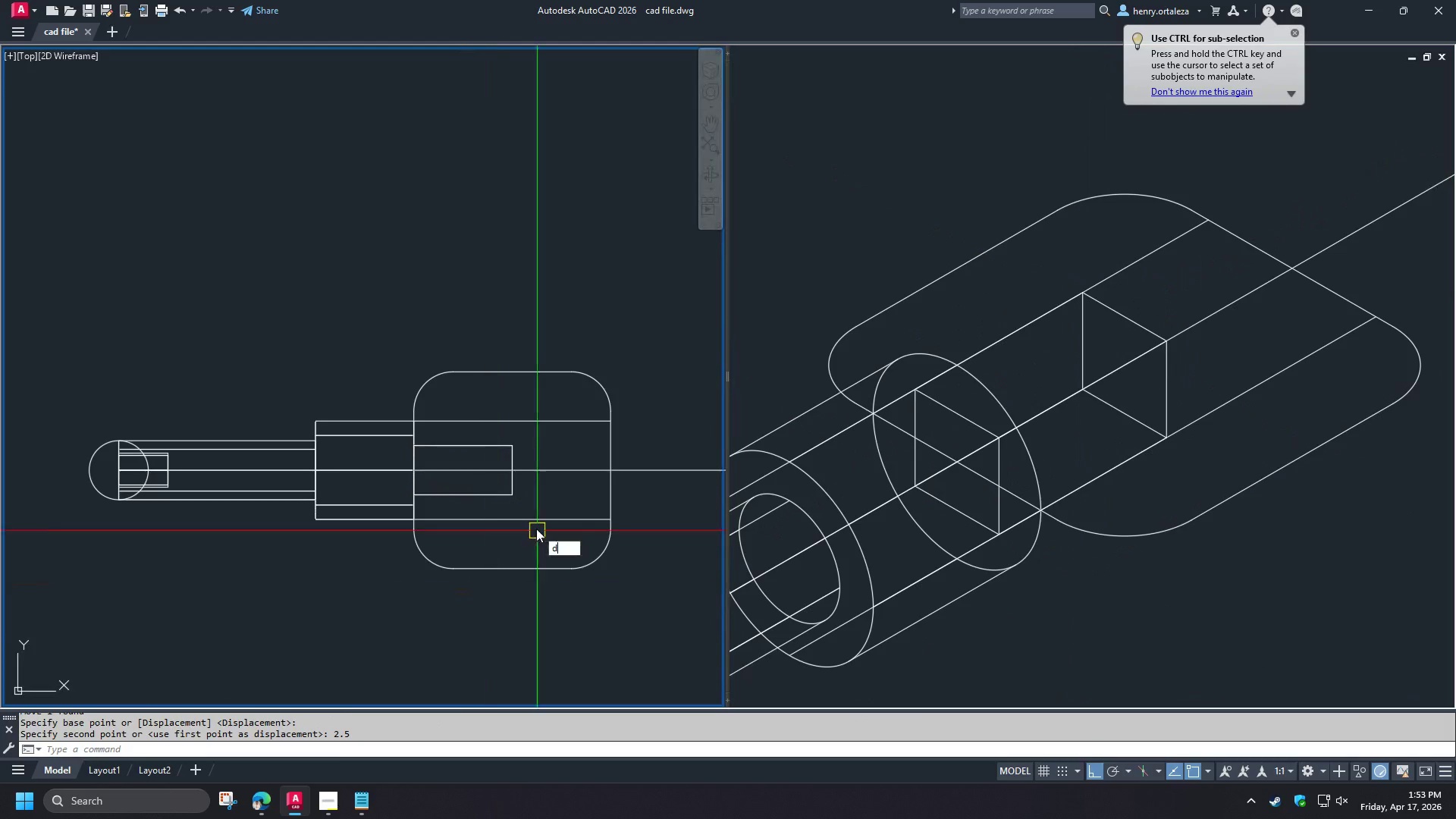 
type(di )
 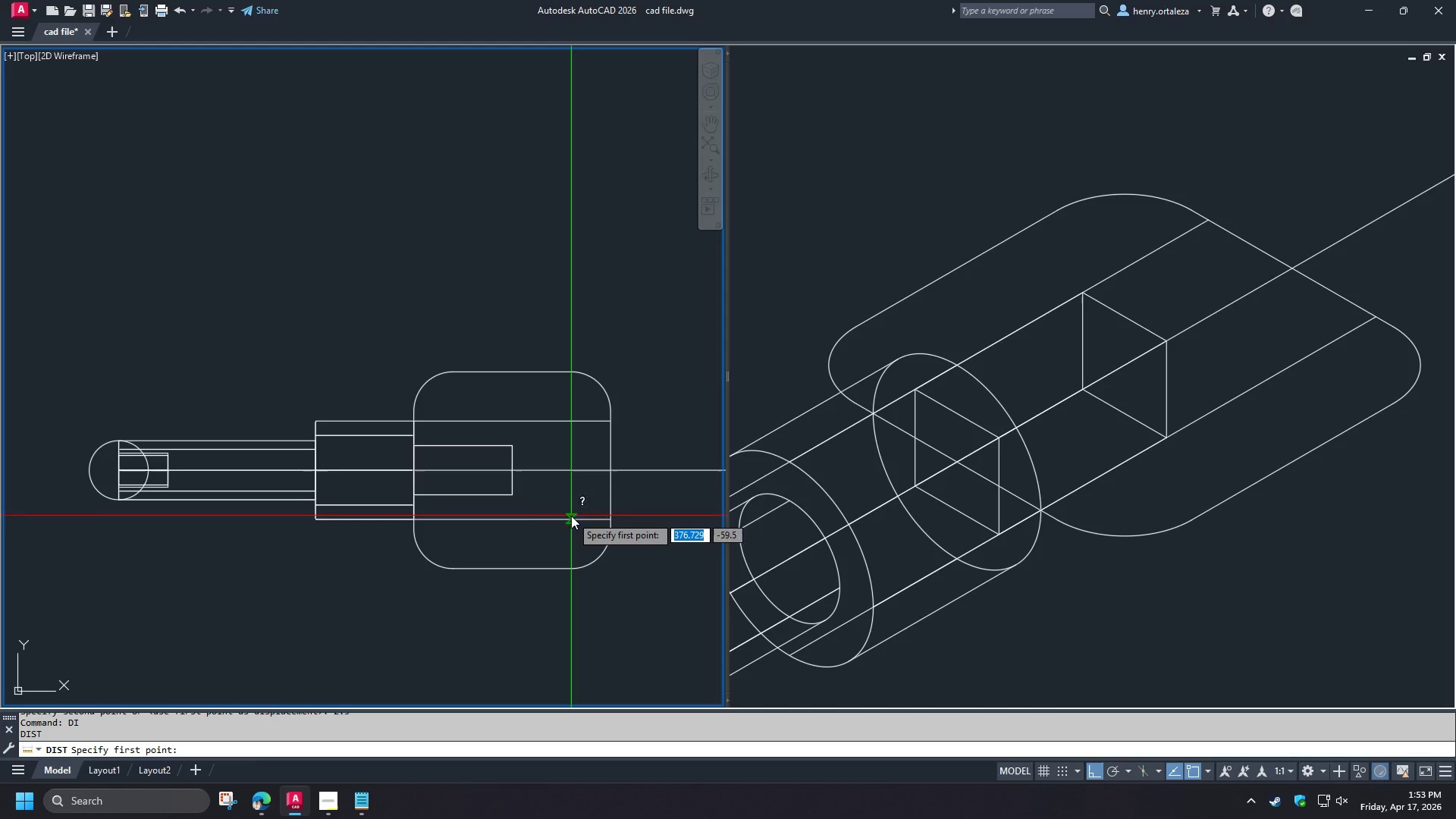 
left_click([571, 516])
 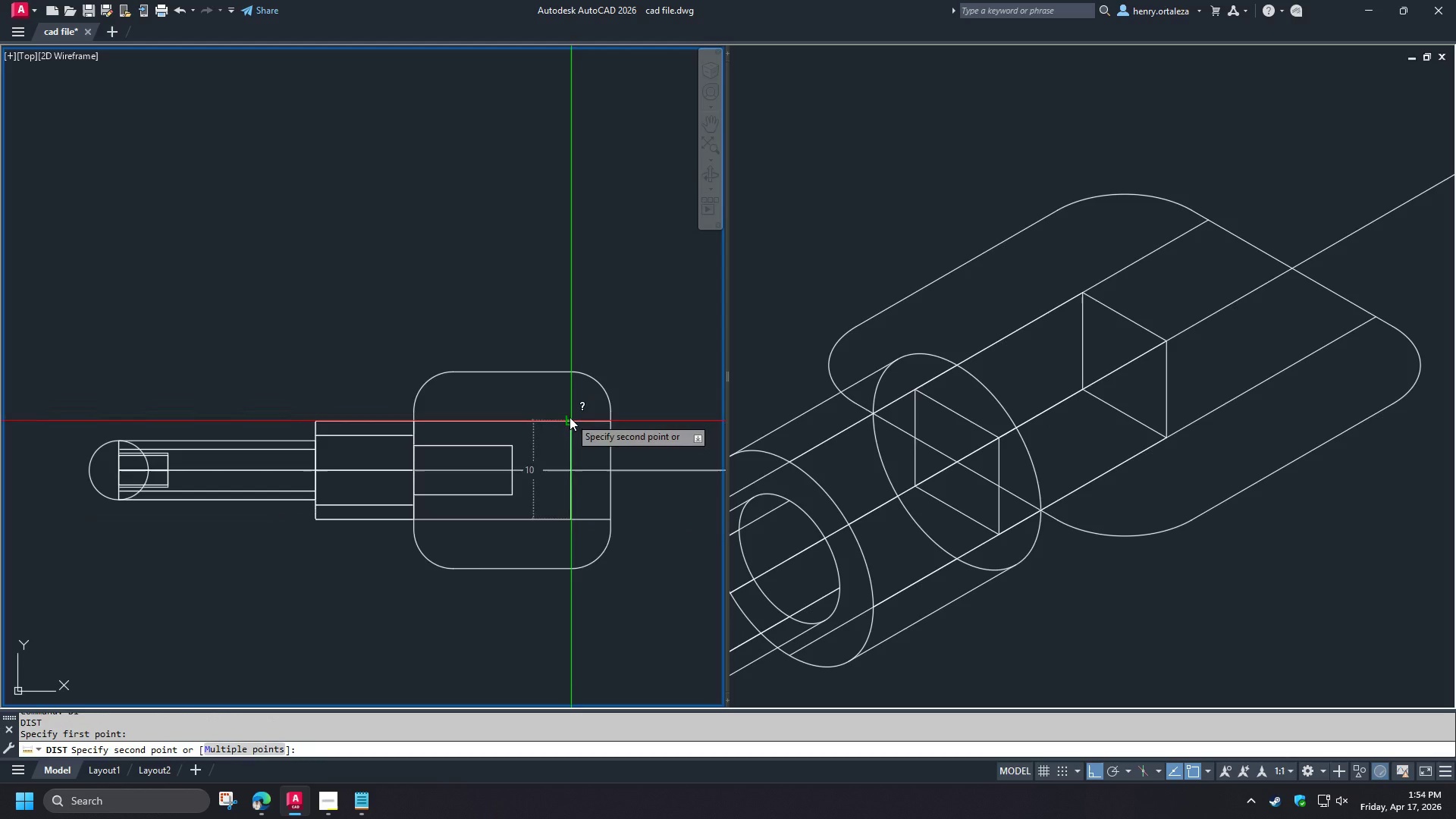 
key(Escape)
 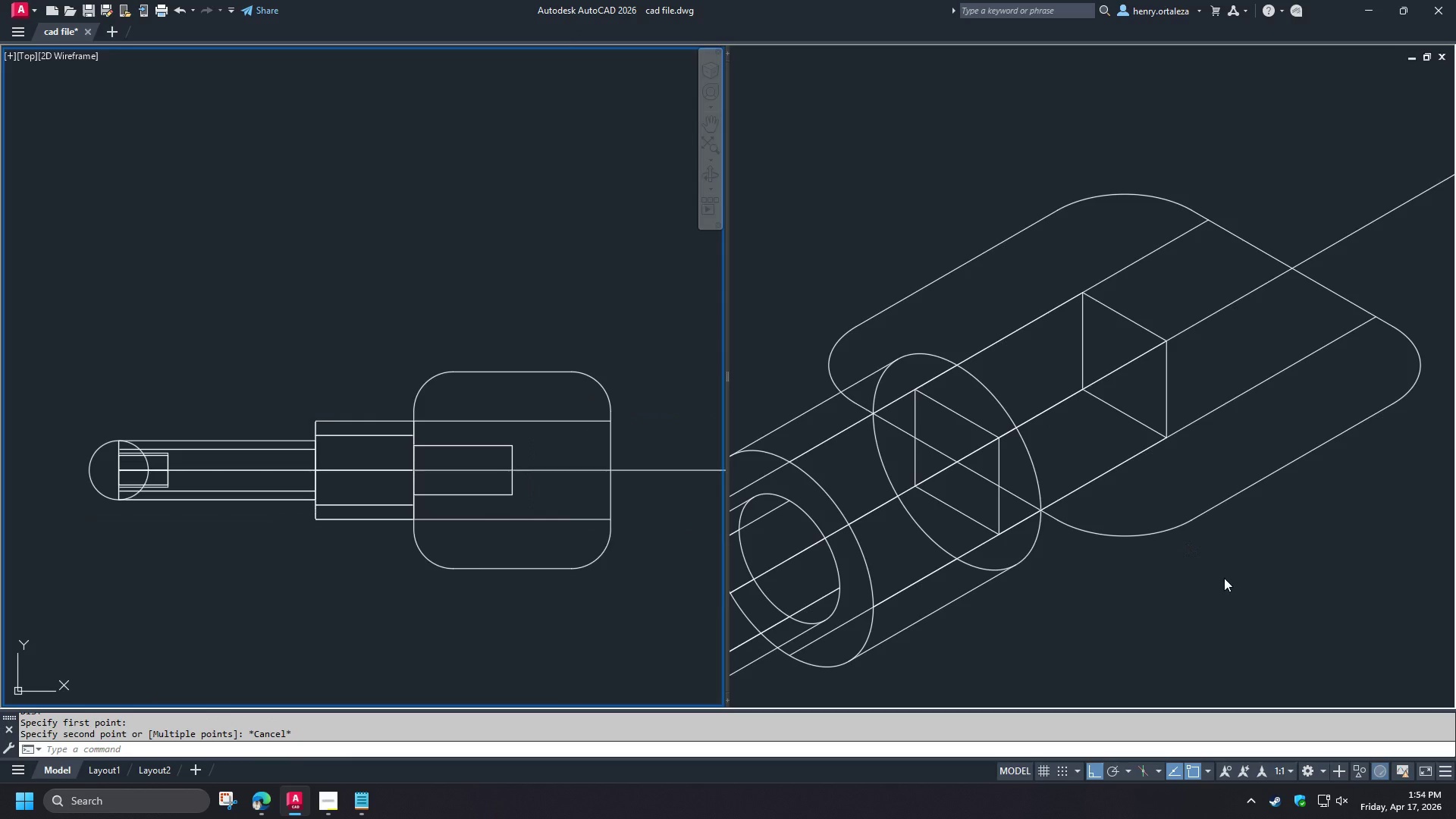 
left_click([1226, 579])
 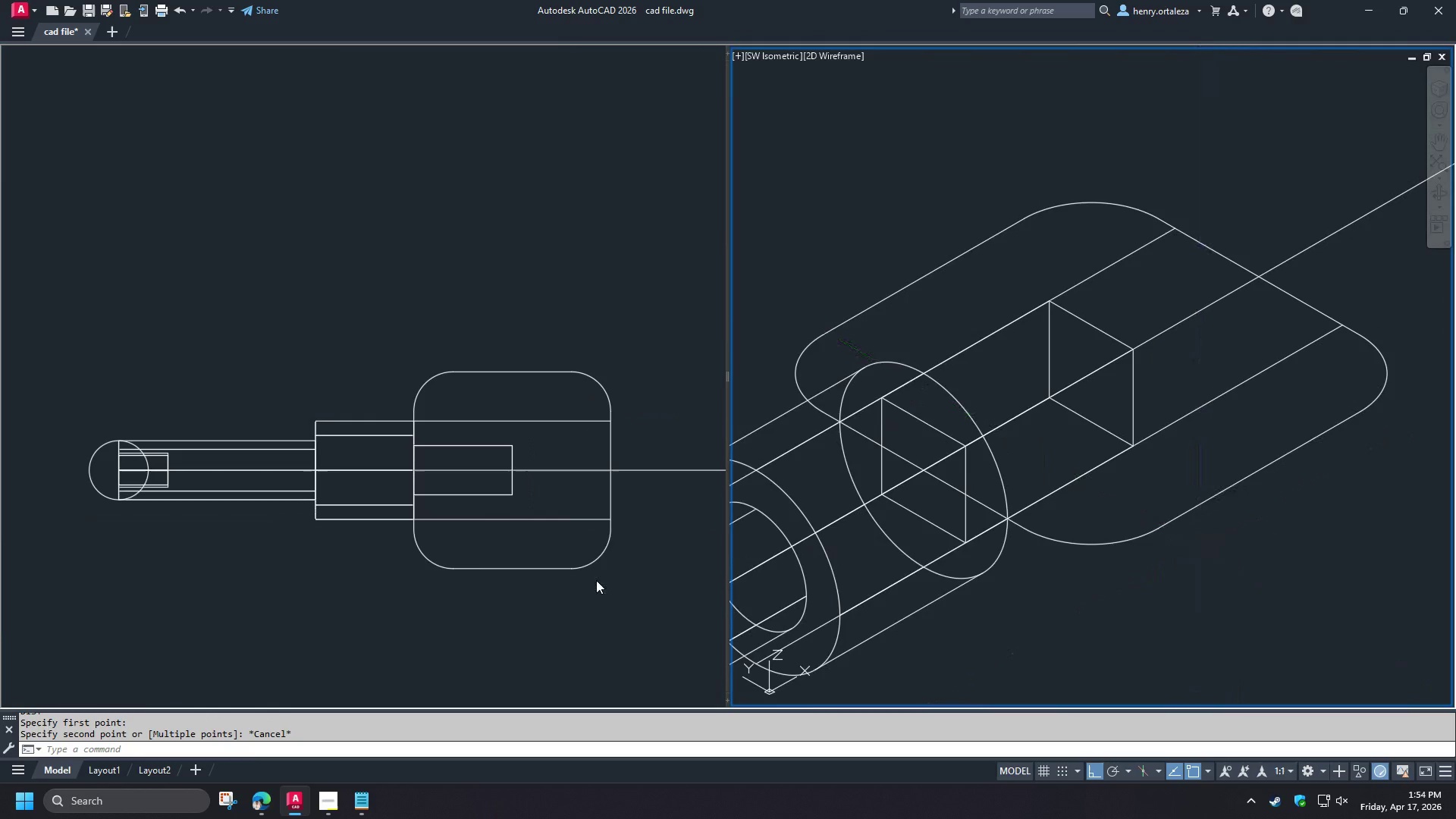 
left_click([610, 598])
 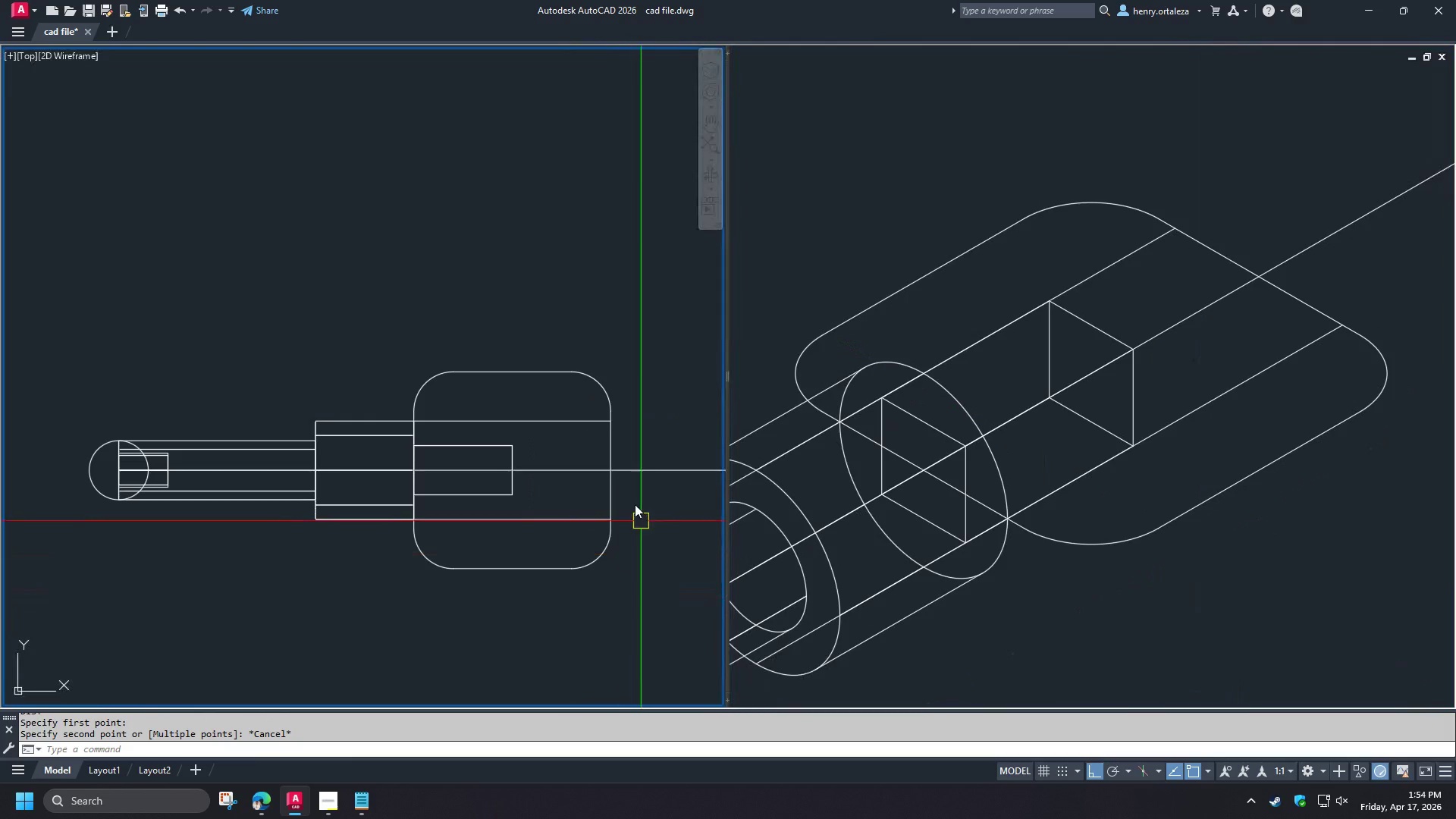 
scroll: coordinate [634, 504], scroll_direction: up, amount: 2.0
 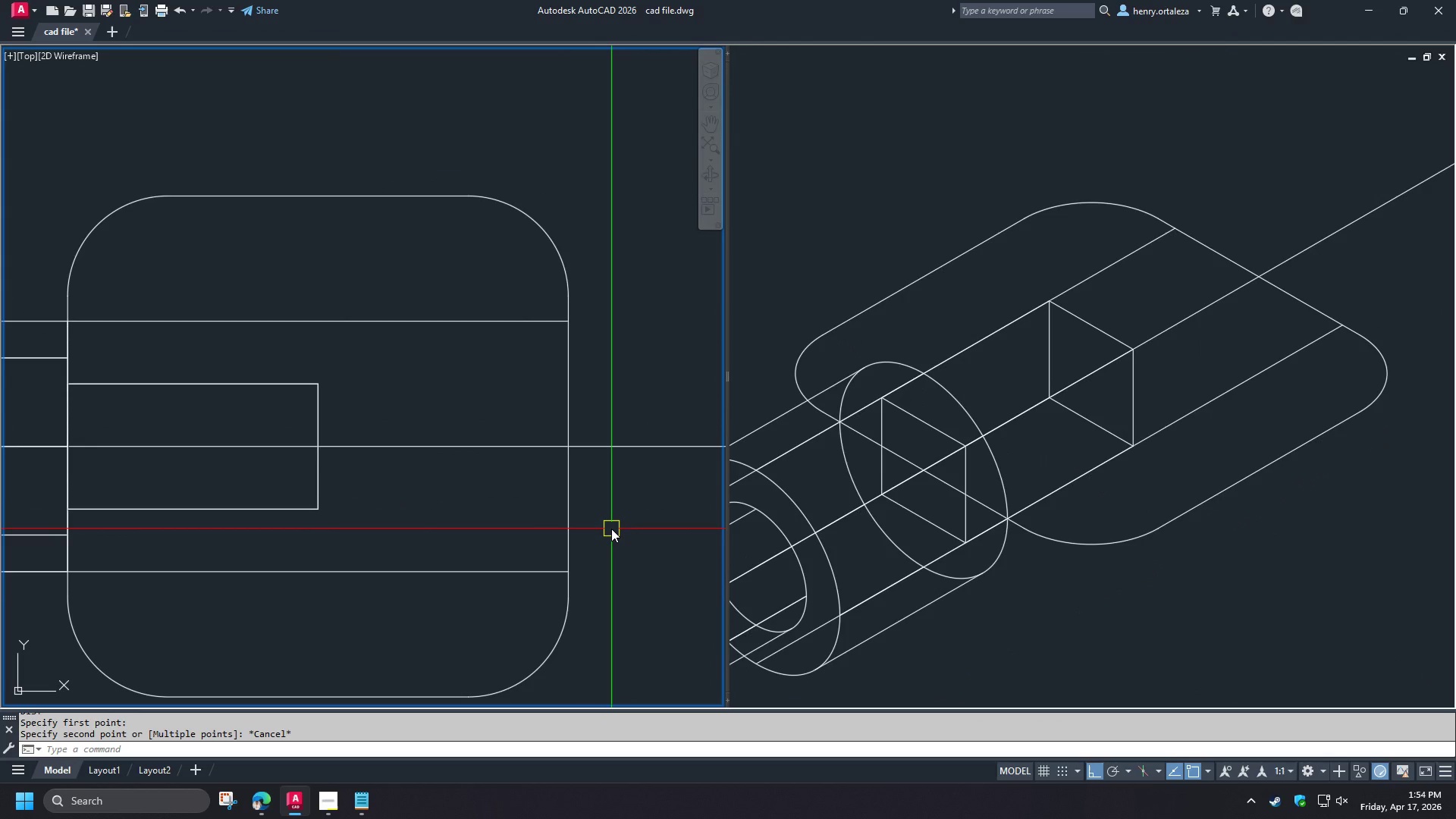 
key(L)
 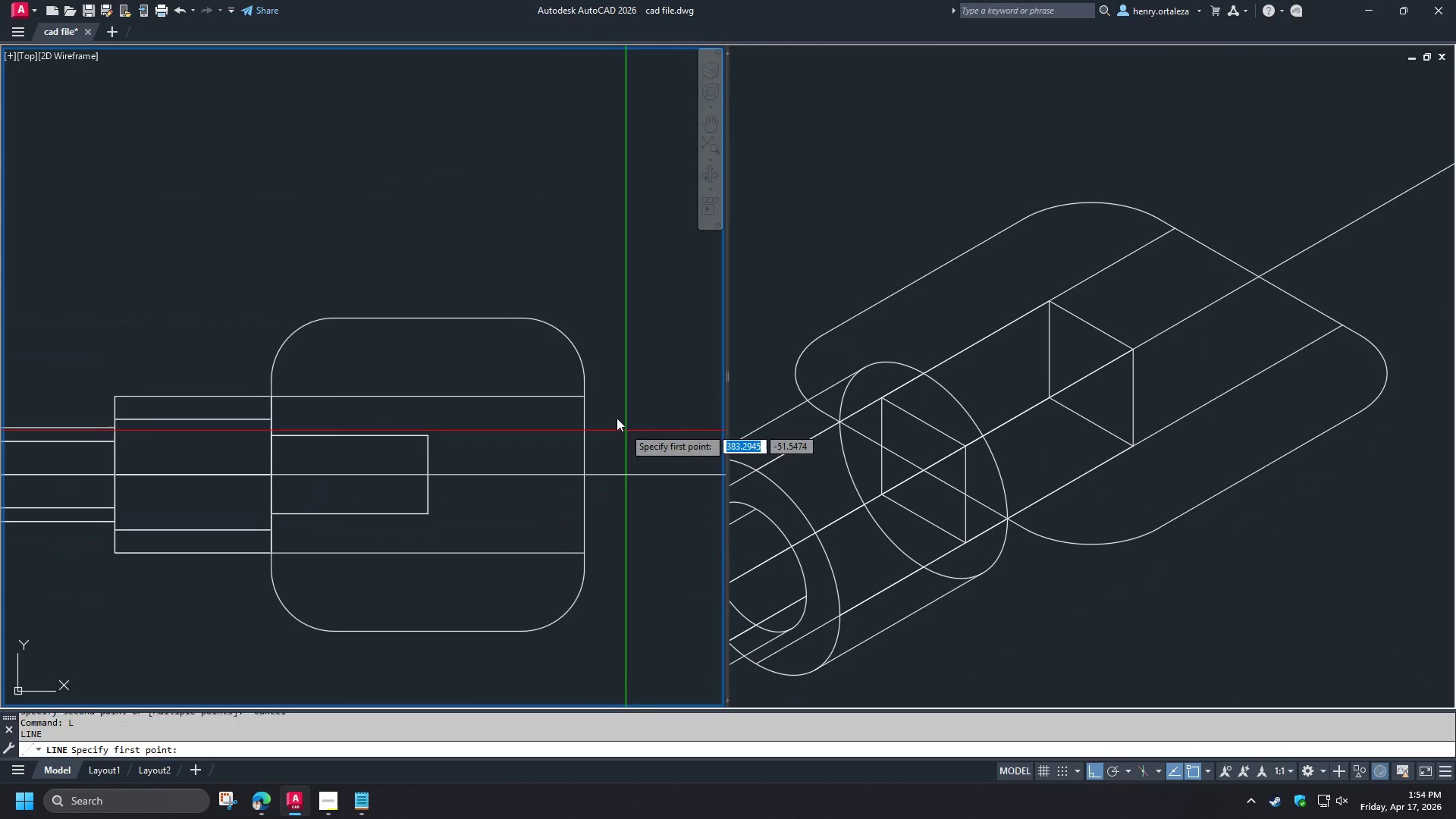 
key(Space)
 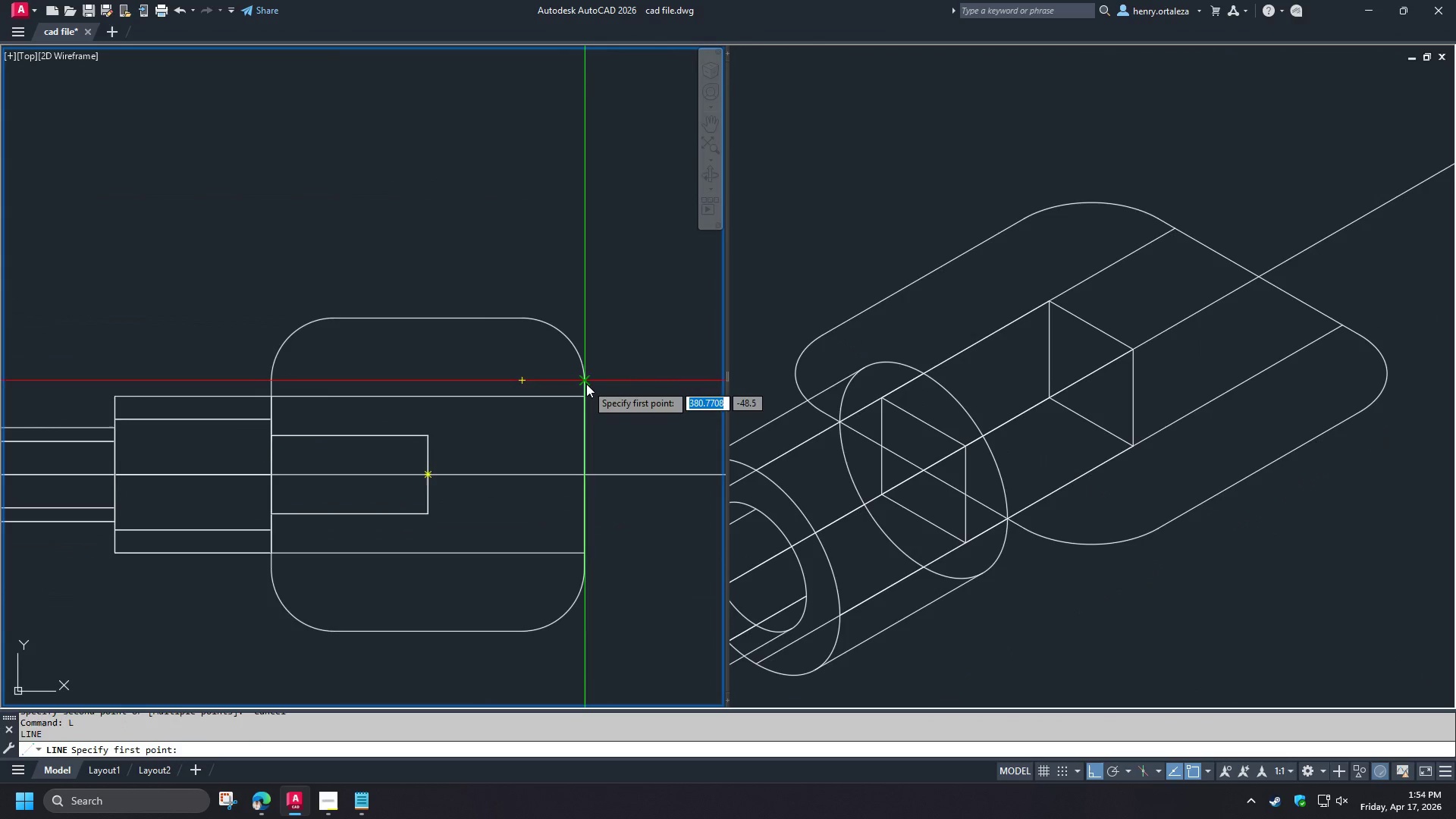 
scroll: coordinate [611, 522], scroll_direction: down, amount: 1.0
 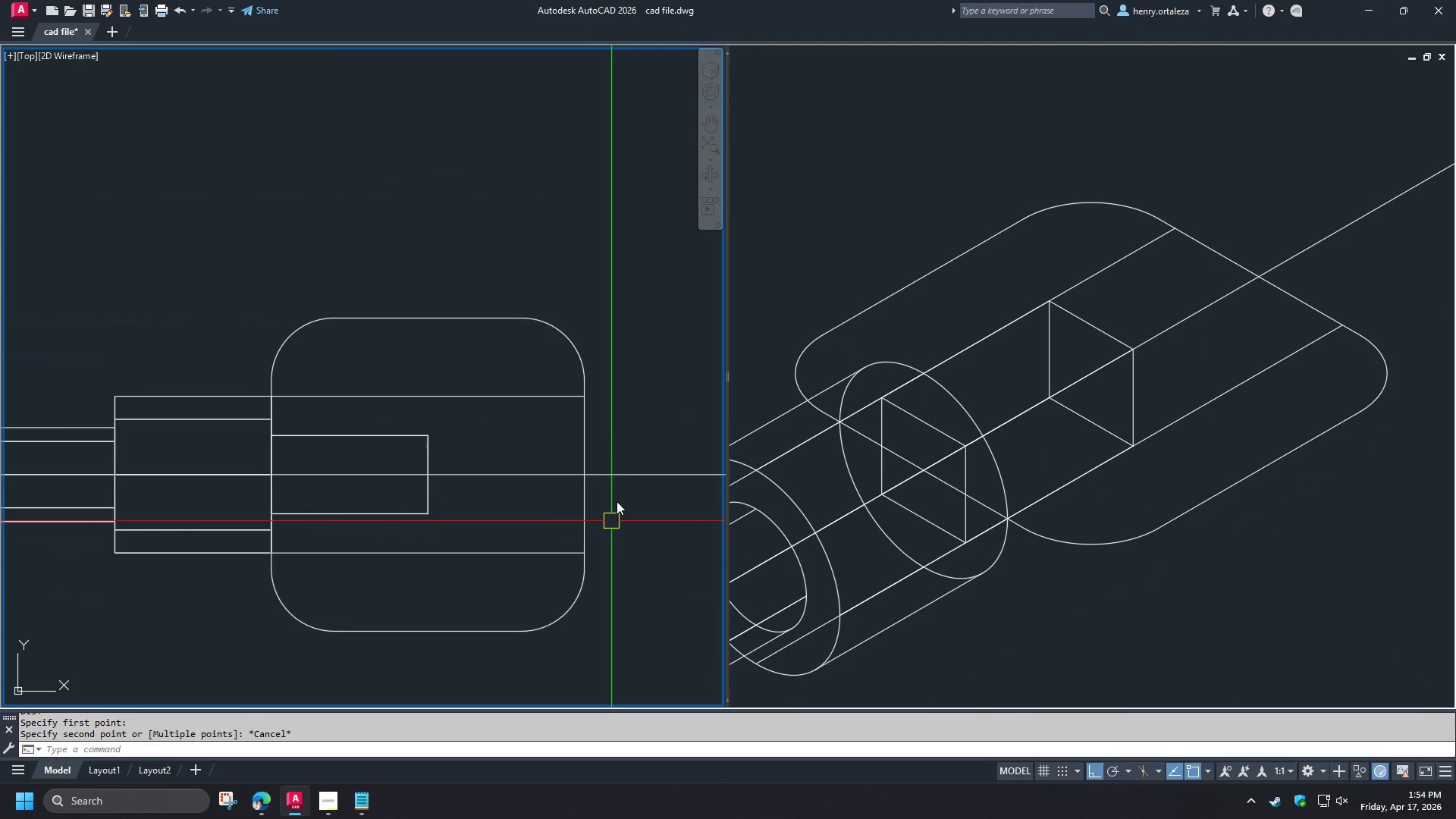 
left_click([586, 384])
 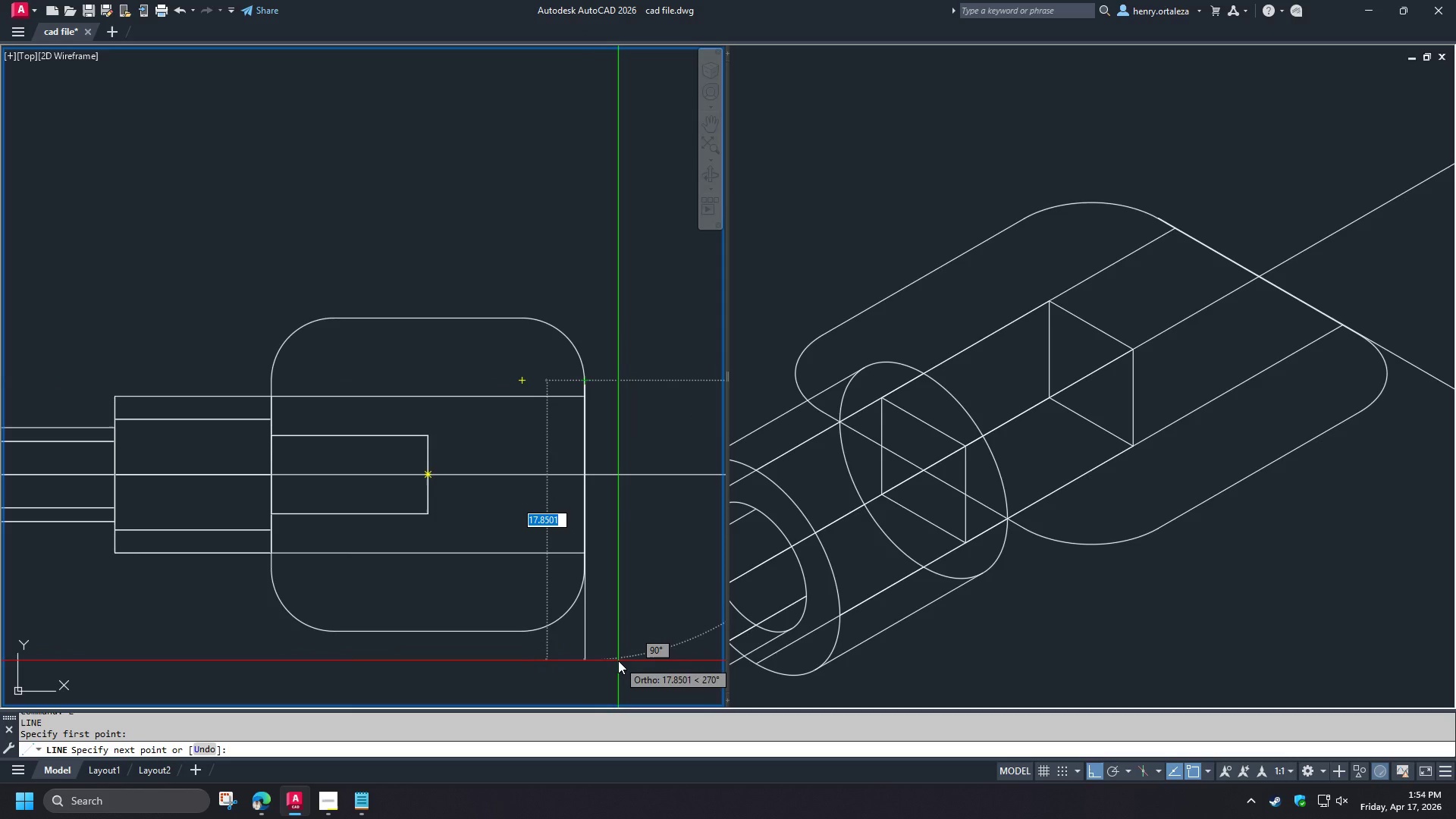 
key(Escape)
 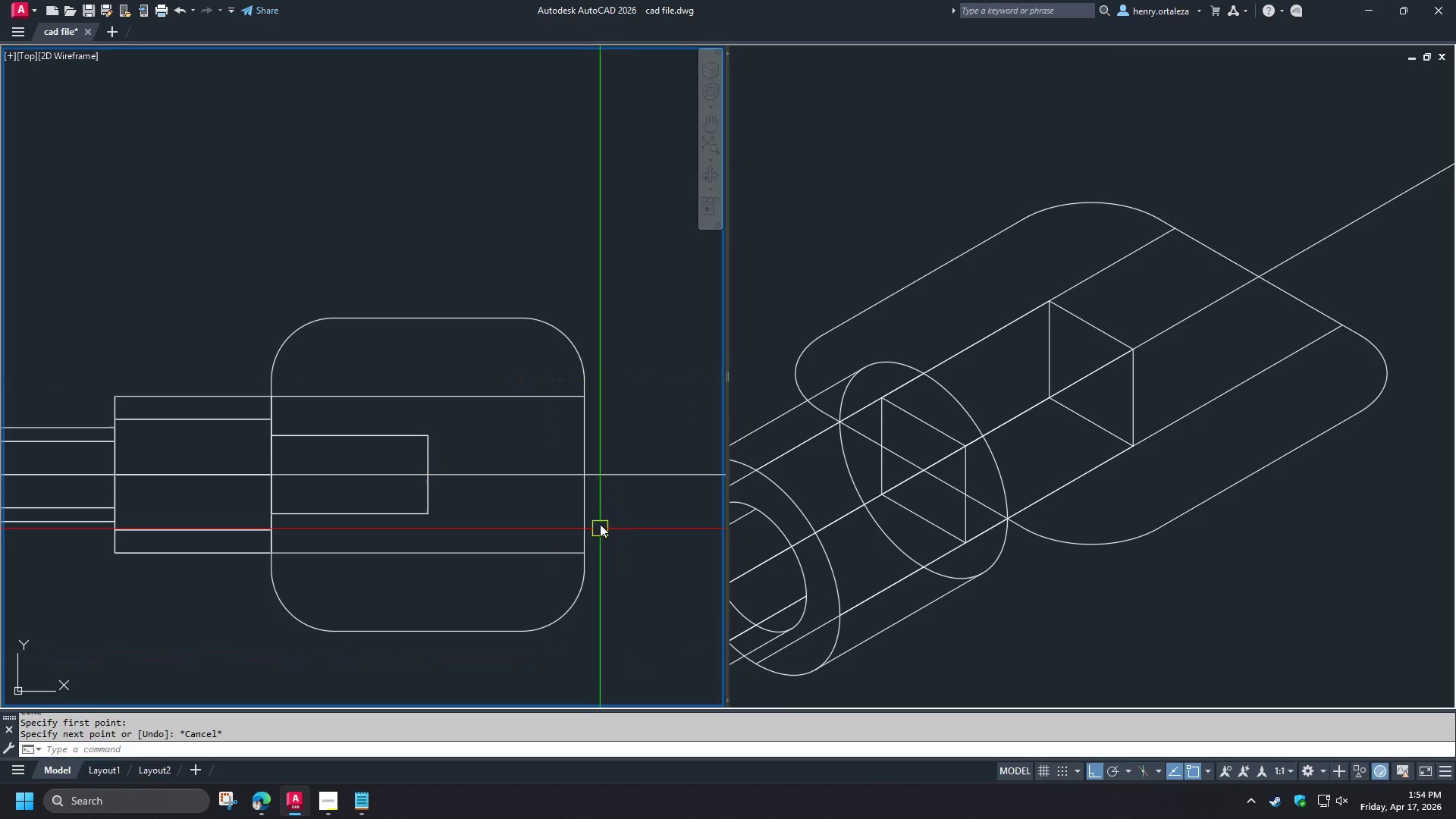 
key(C)
 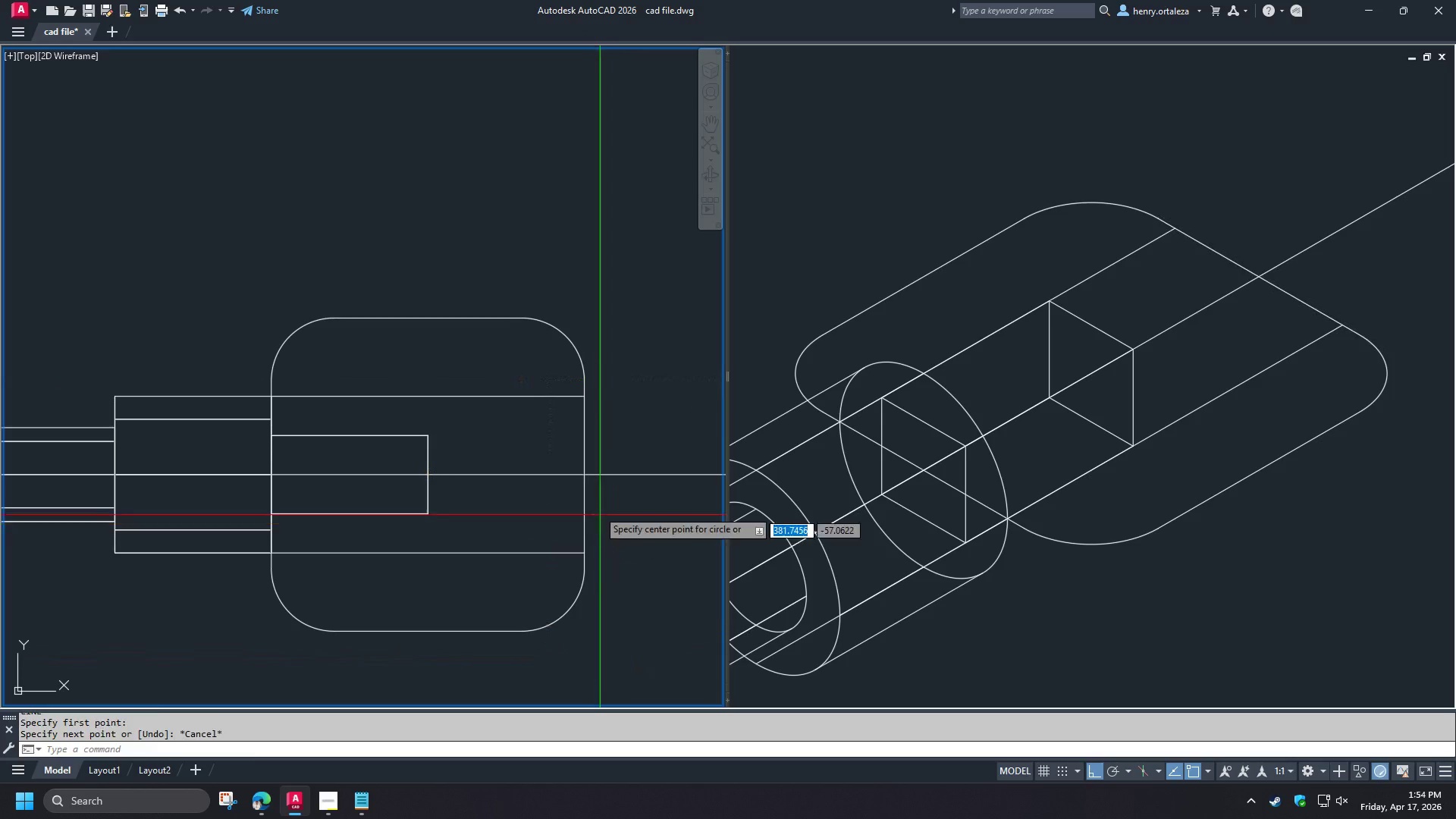 
key(Space)
 